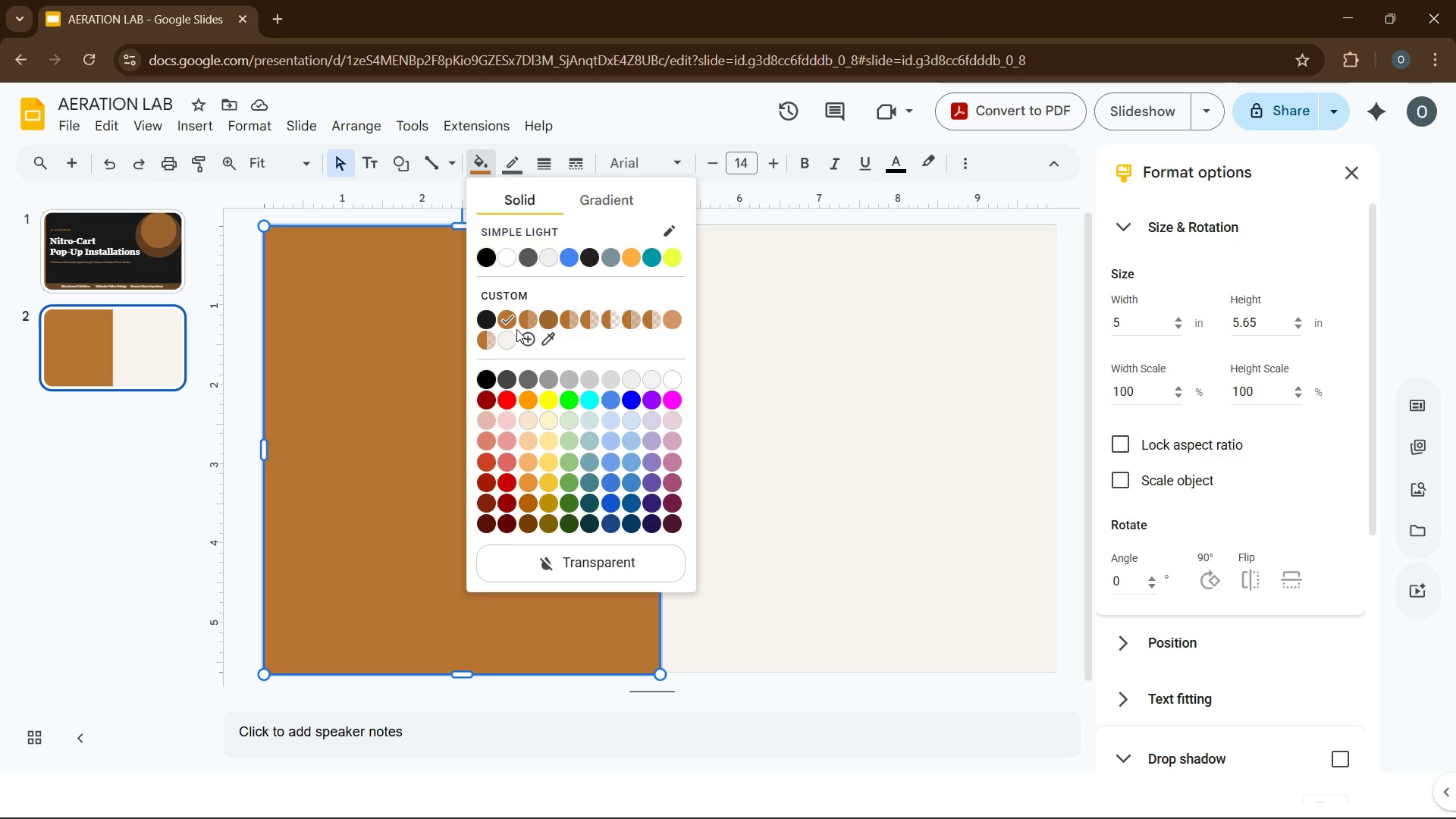 
mouse_move([488, 309])
 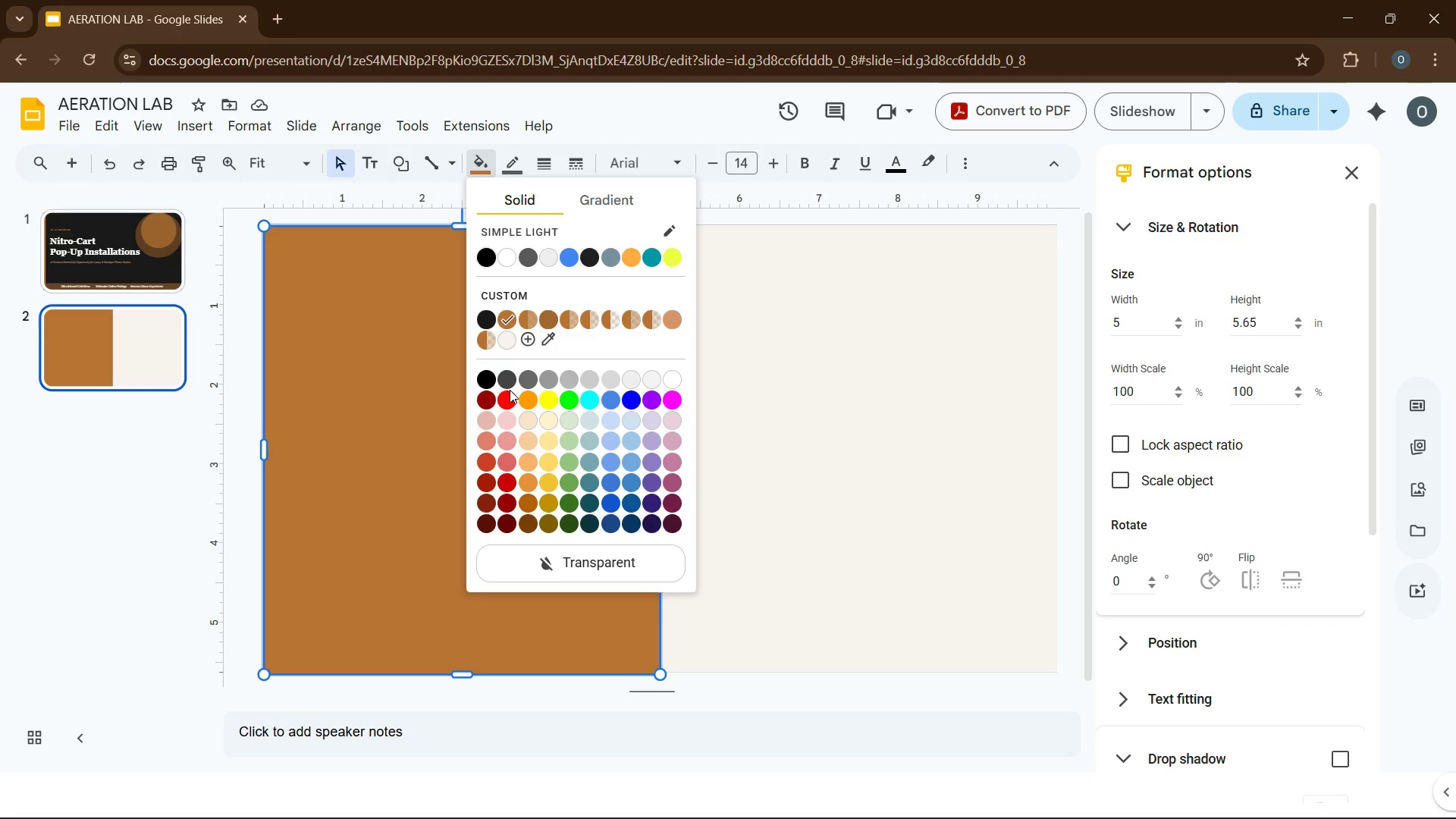 
wait(7.2)
 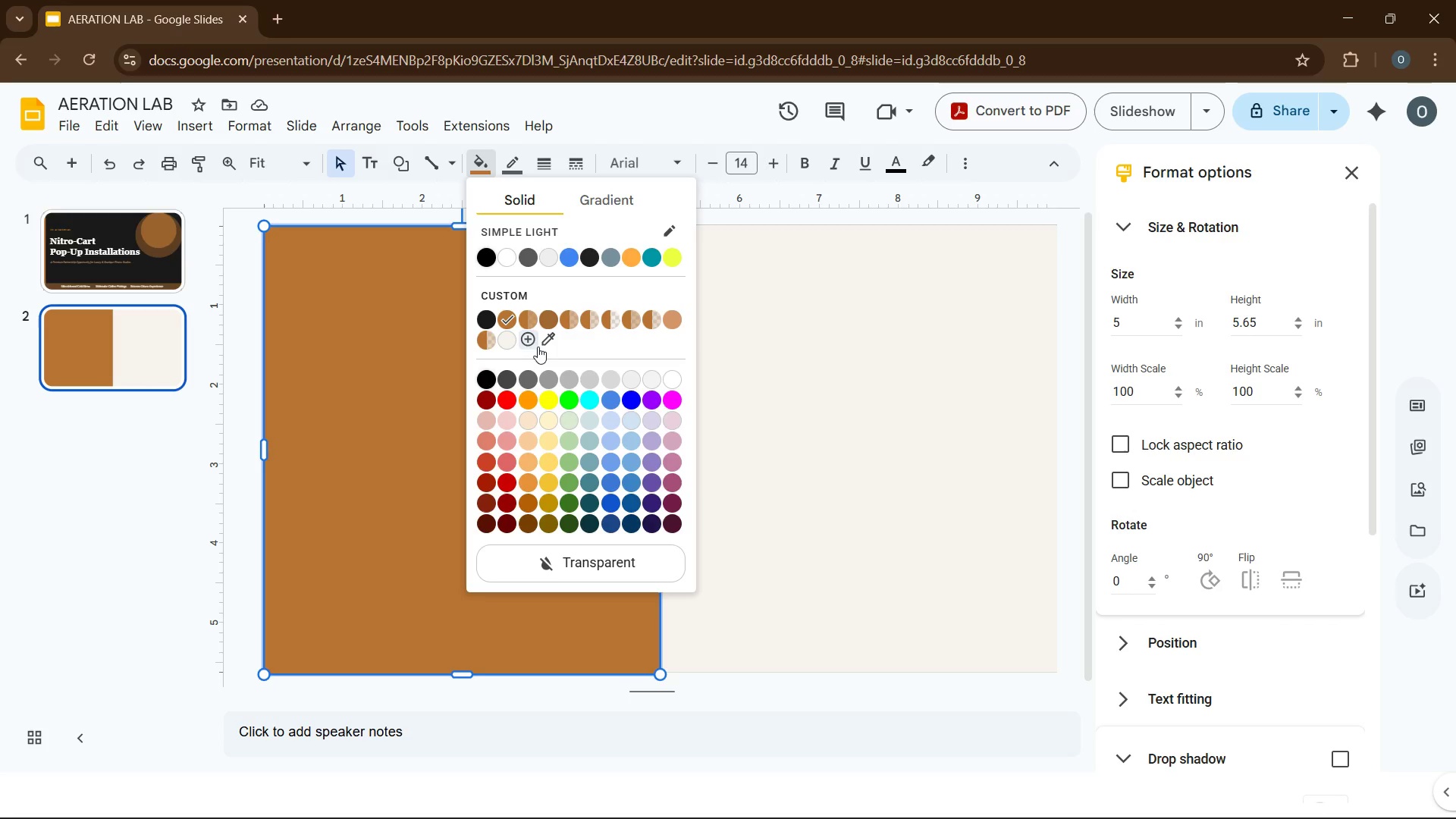 
left_click([532, 337])
 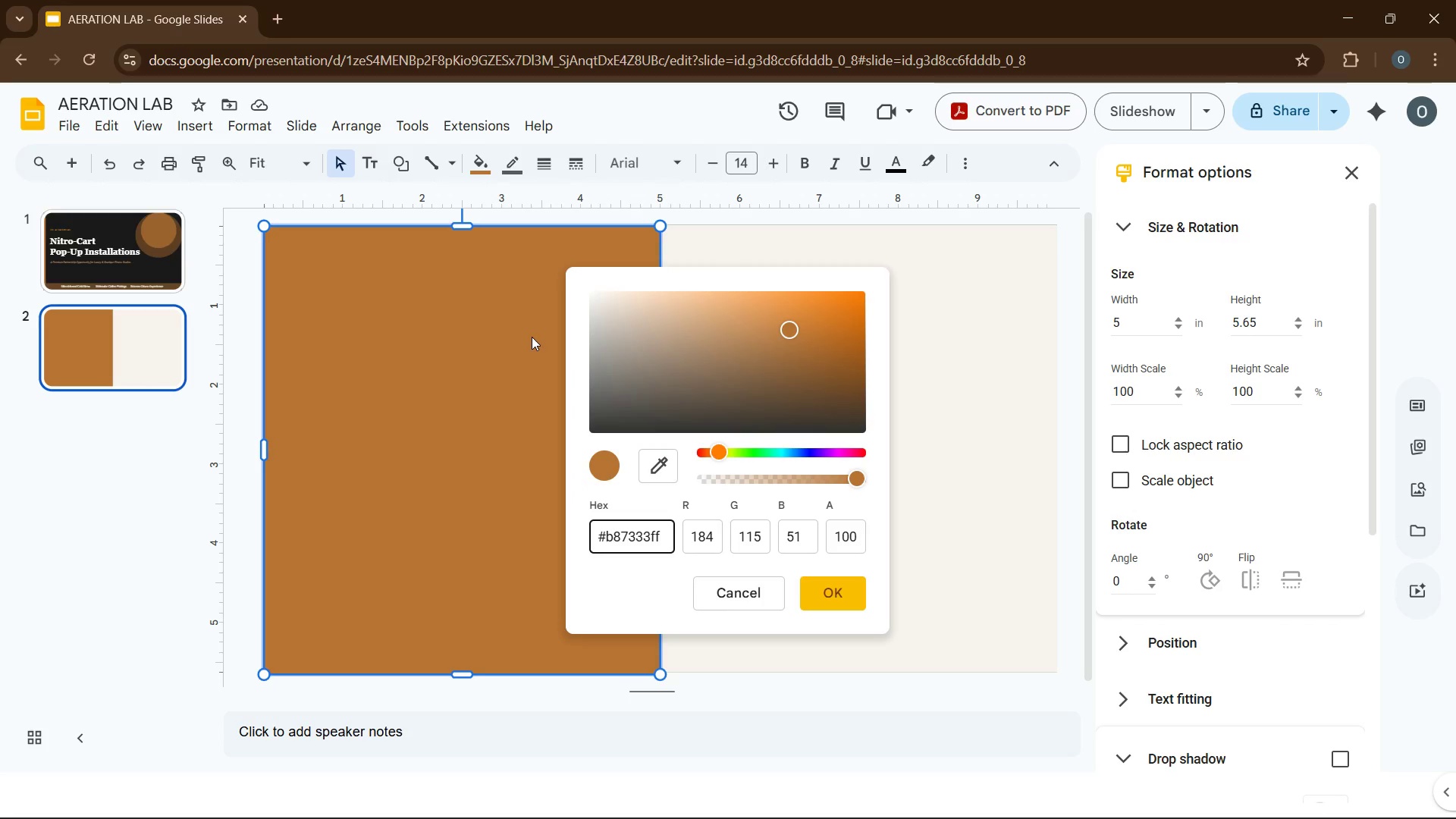 
type(2B2B2B)
 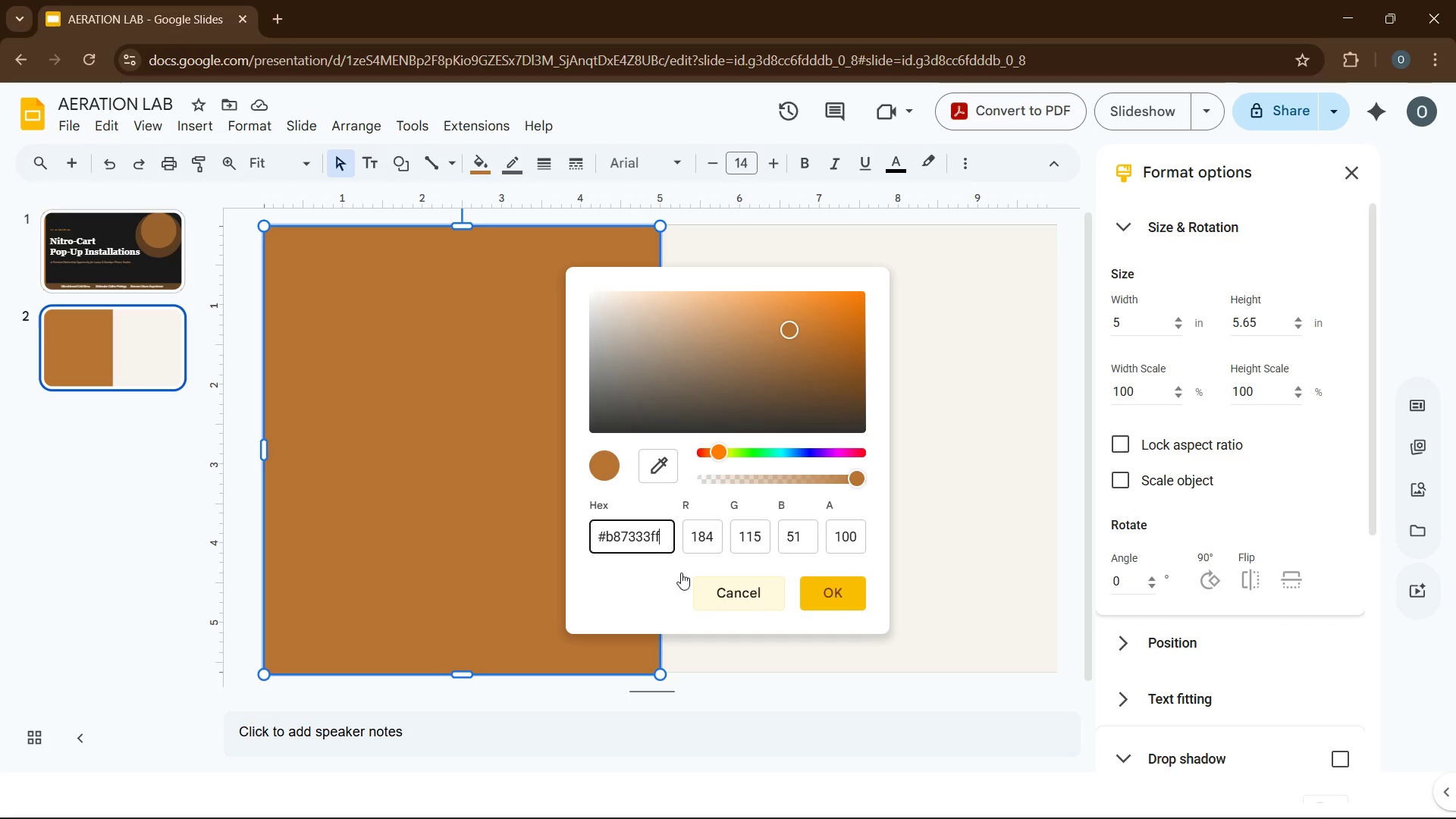 
double_click([631, 538])
 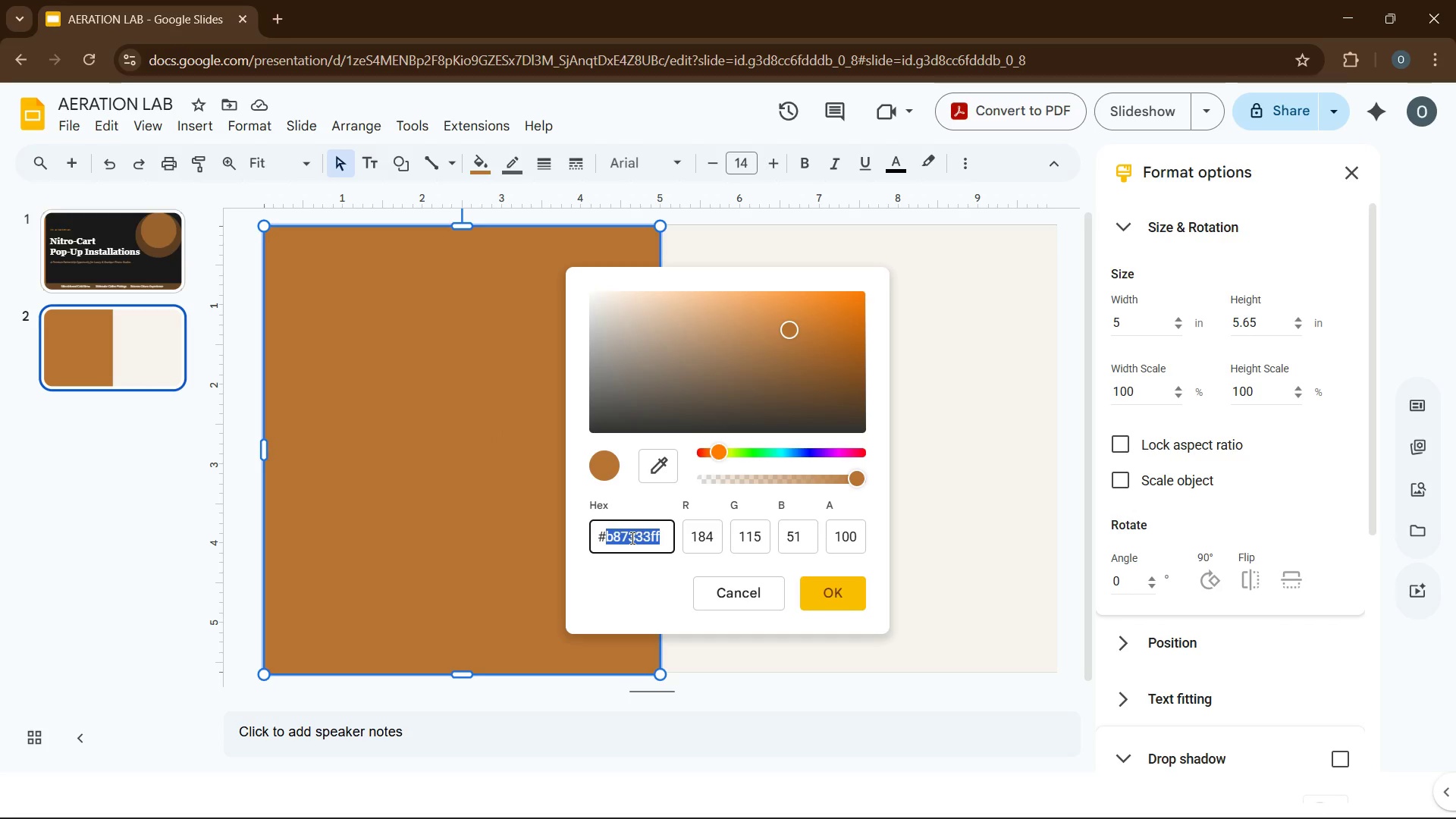 
type(2B2B2B)
 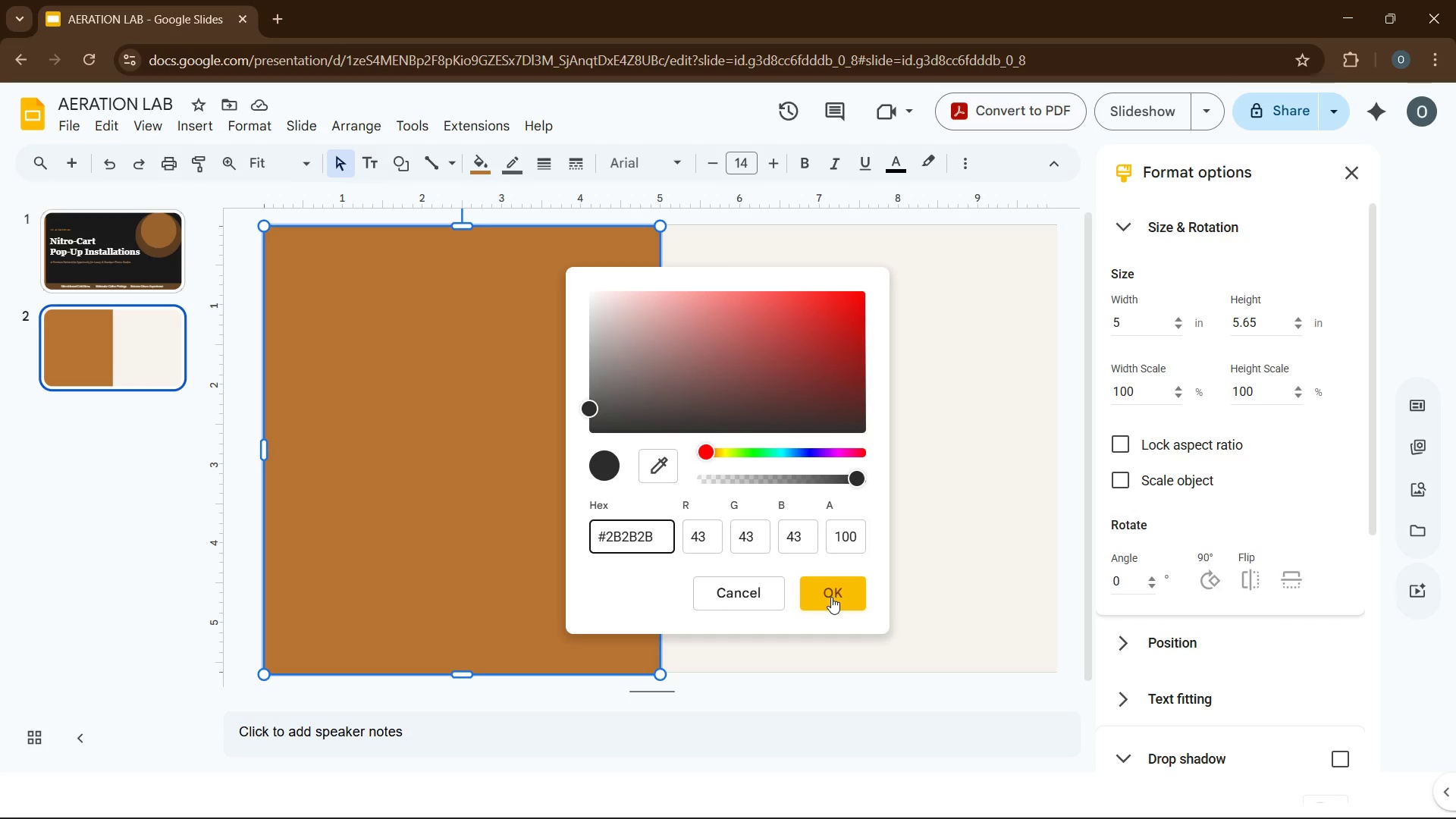 
left_click([831, 597])
 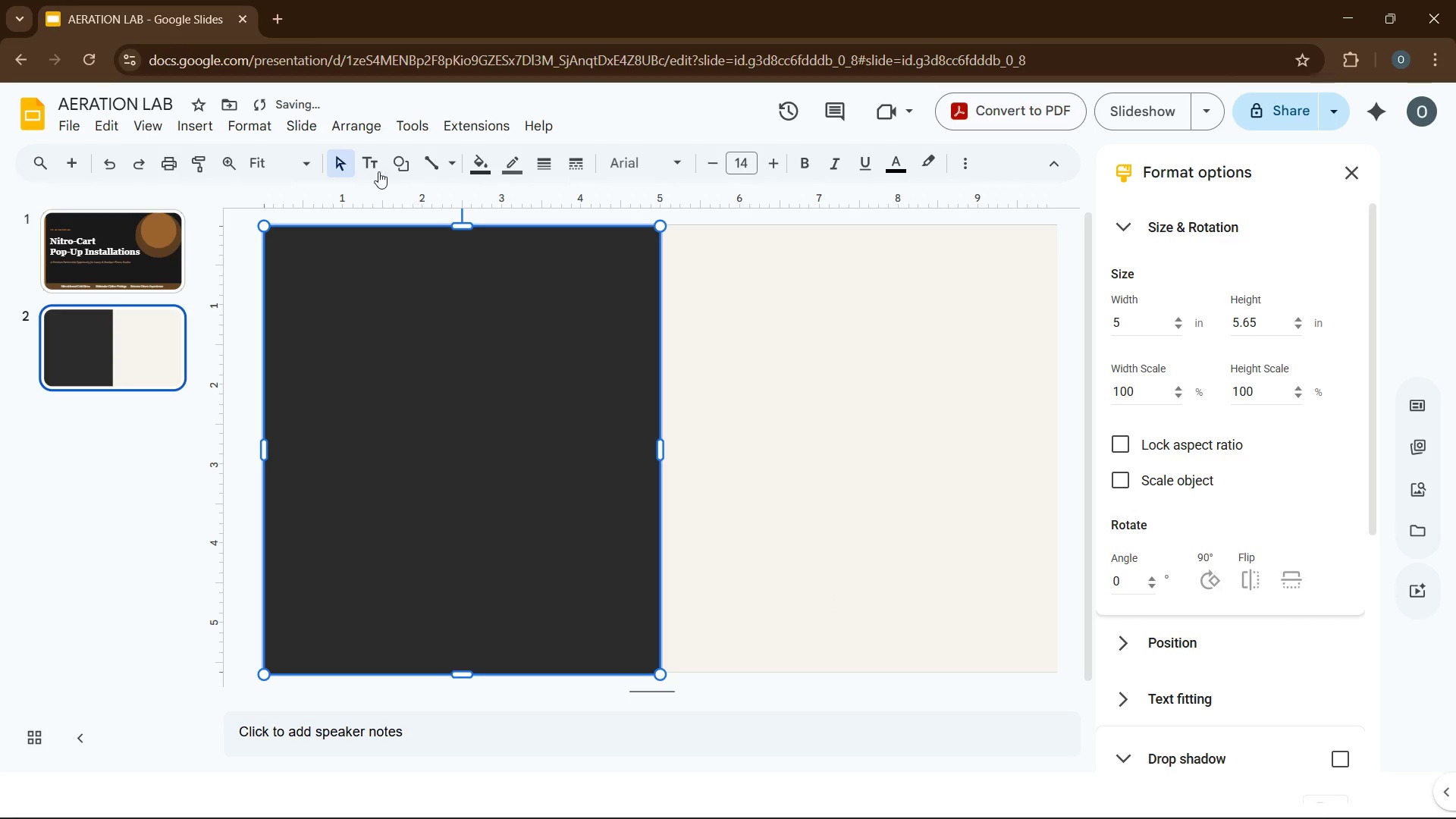 
left_click([259, 127])
 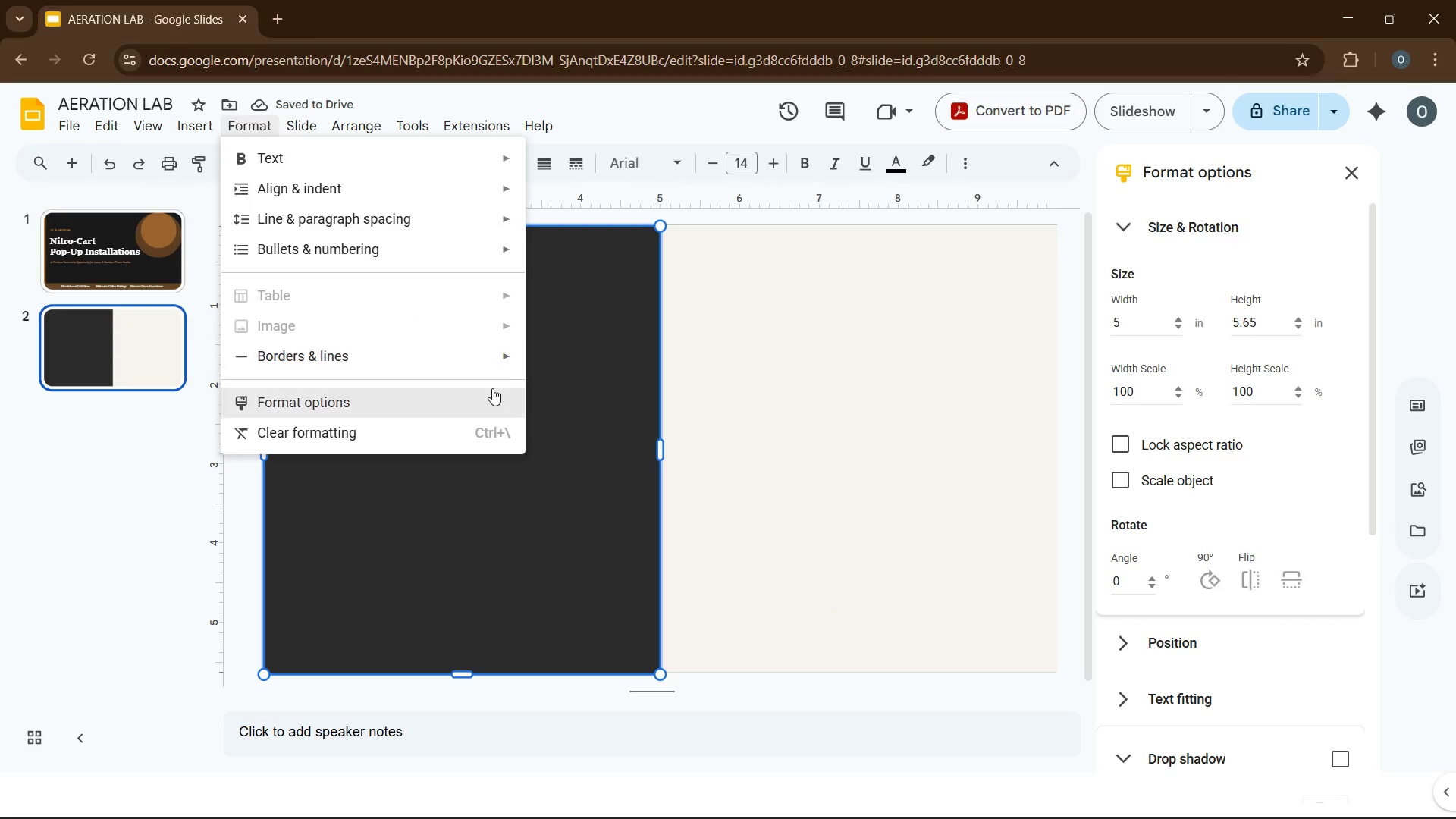 
mouse_move([519, 357])
 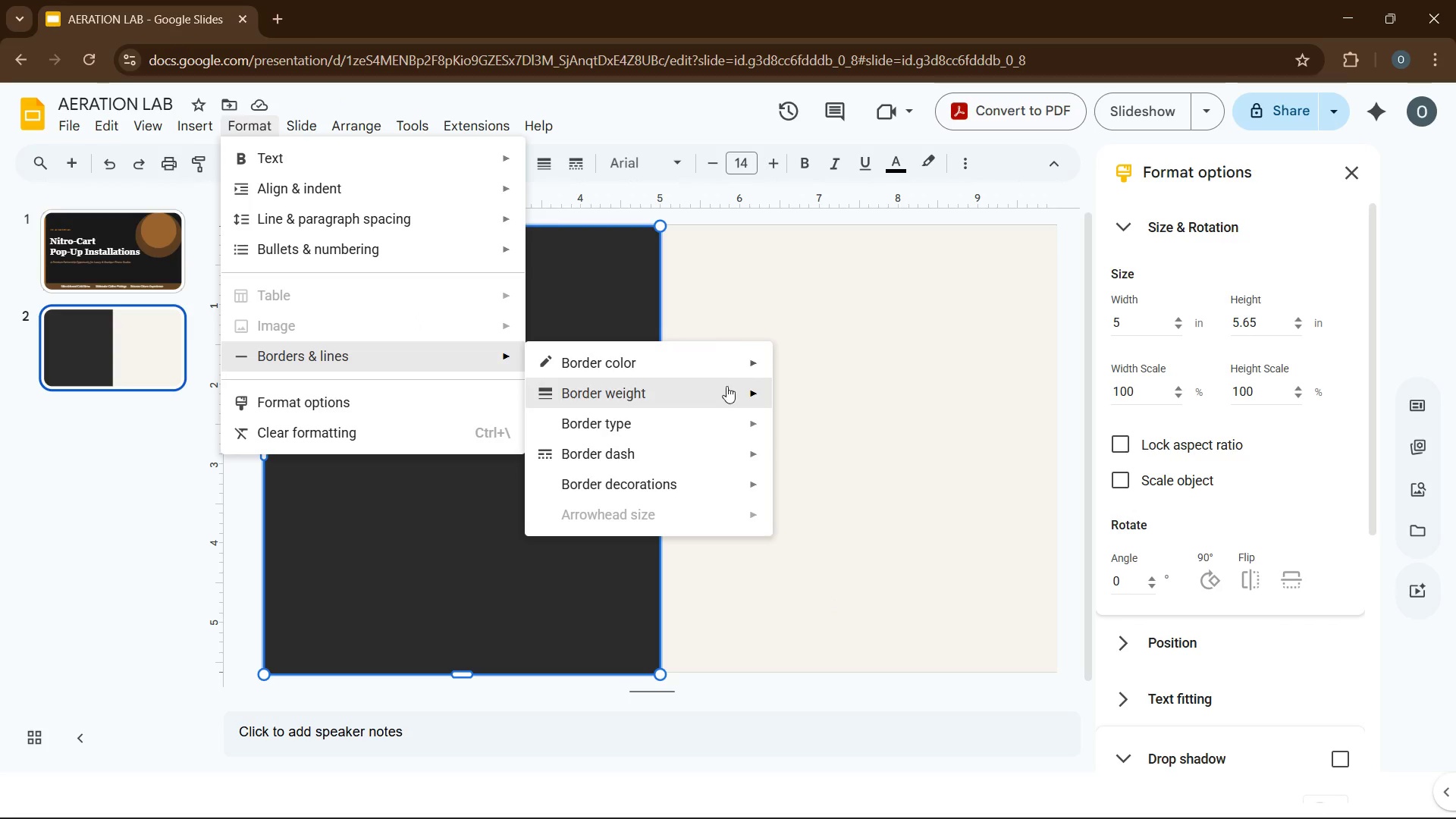 
mouse_move([758, 373])
 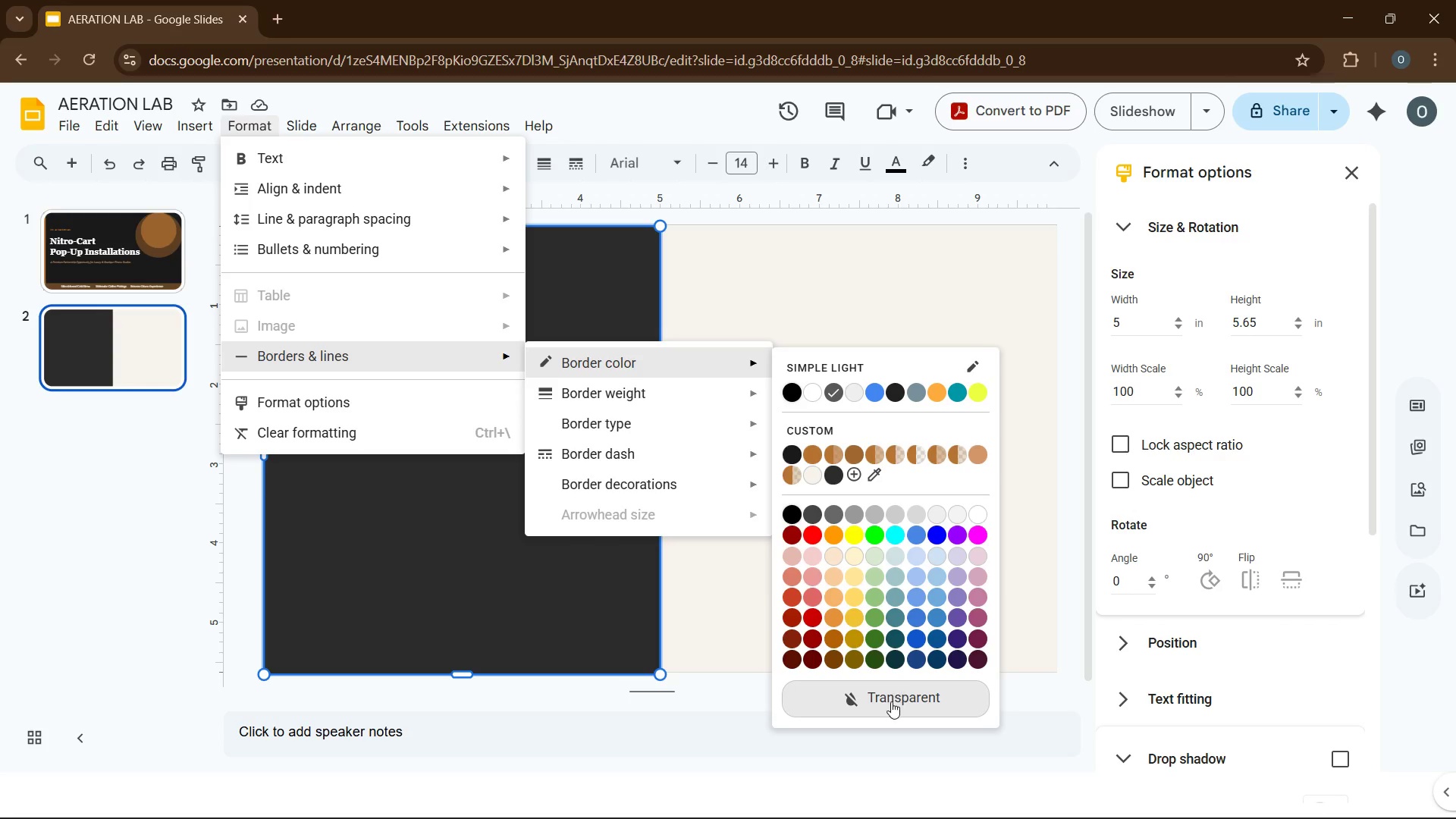 
left_click([891, 701])
 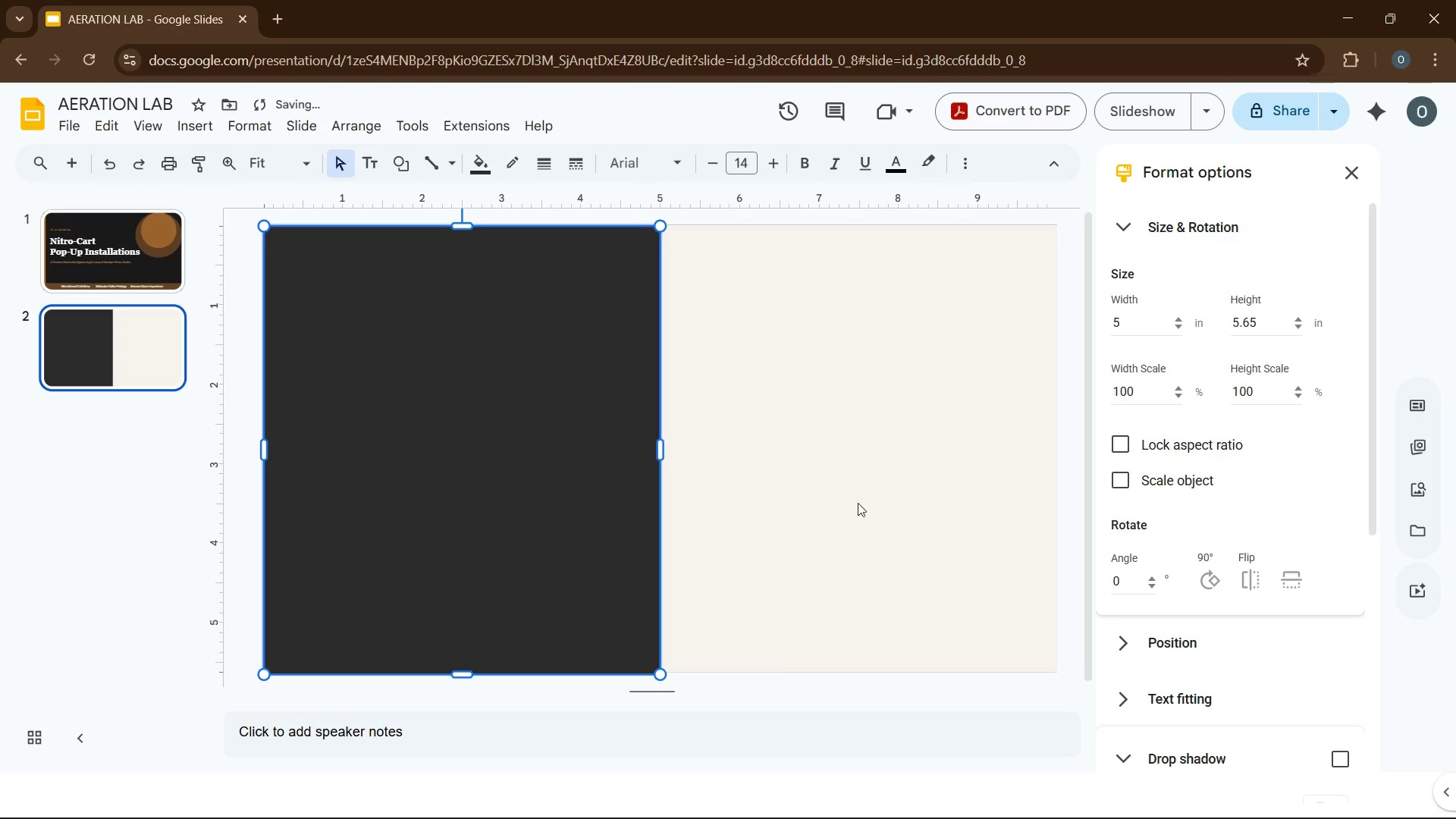 
left_click([880, 496])
 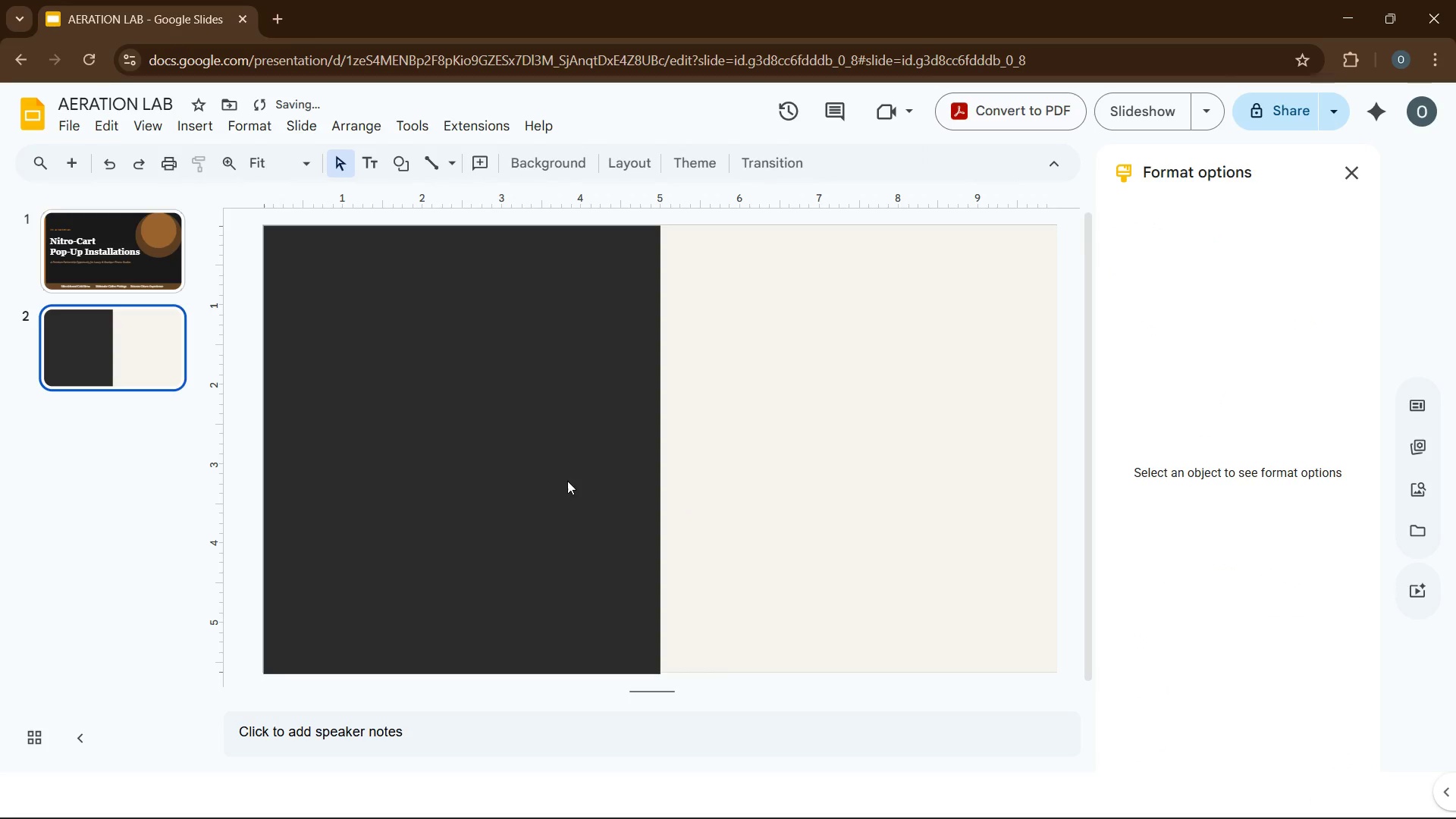 
left_click([567, 481])
 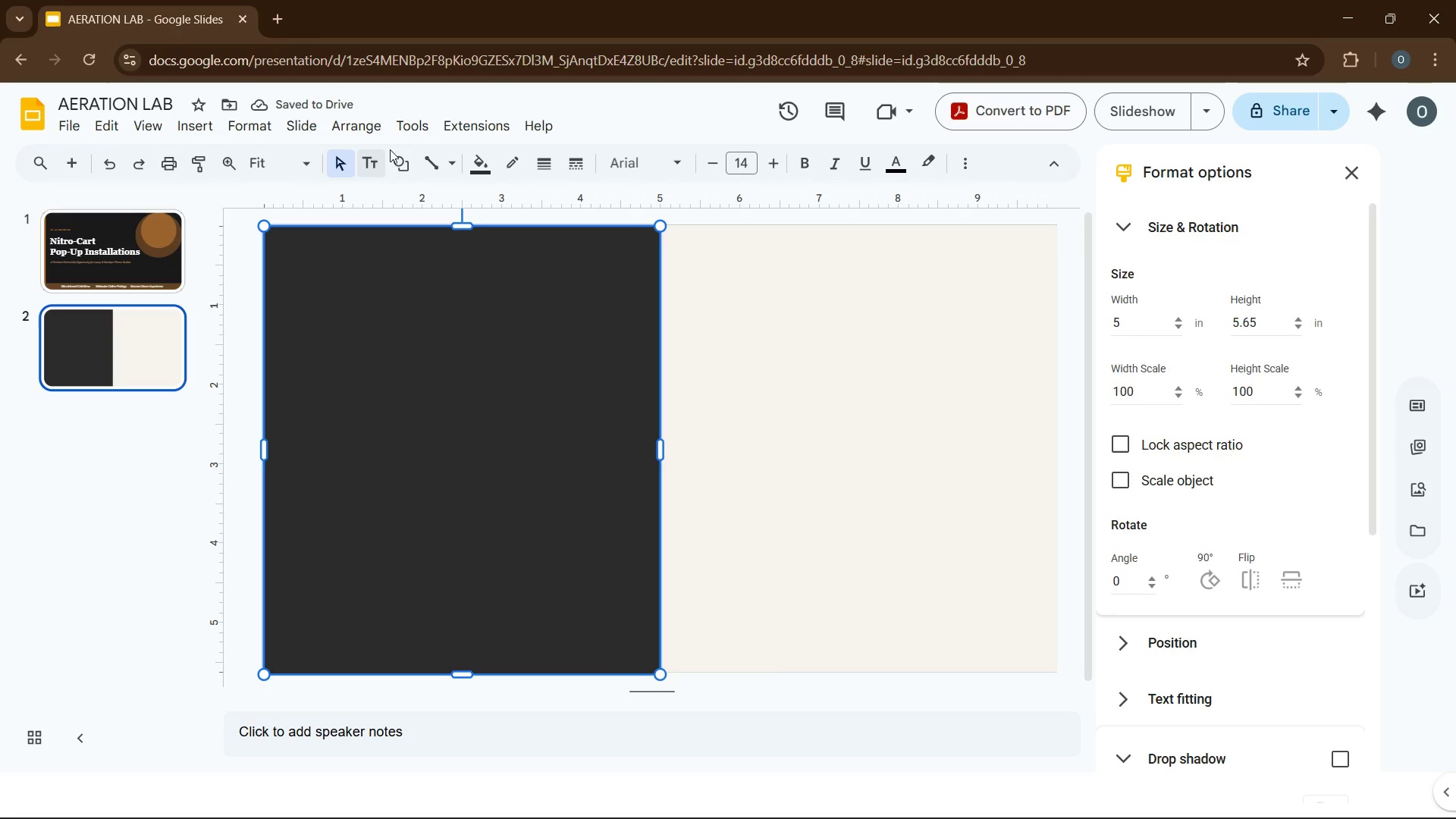 
left_click([351, 123])
 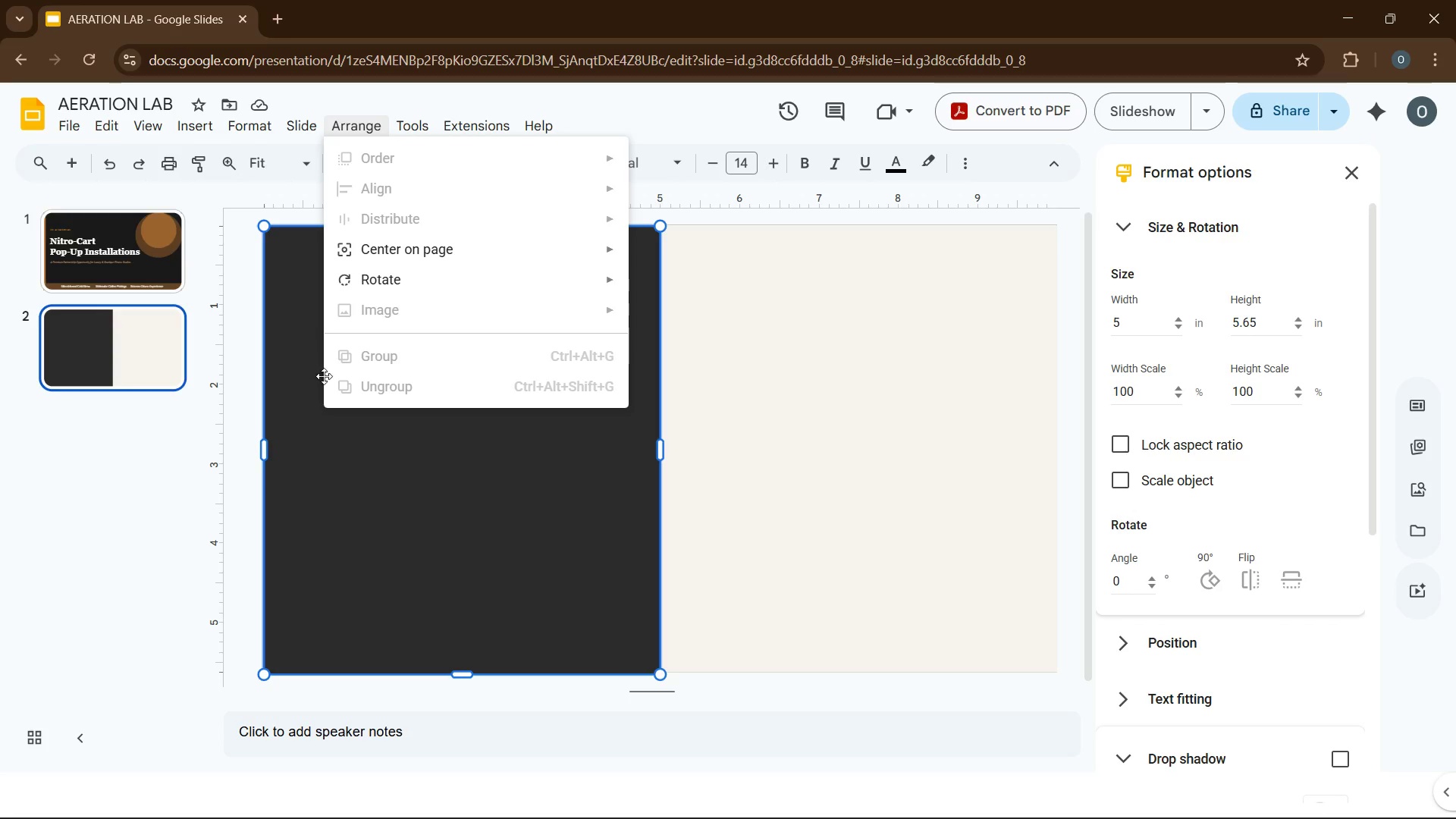 
left_click([322, 519])
 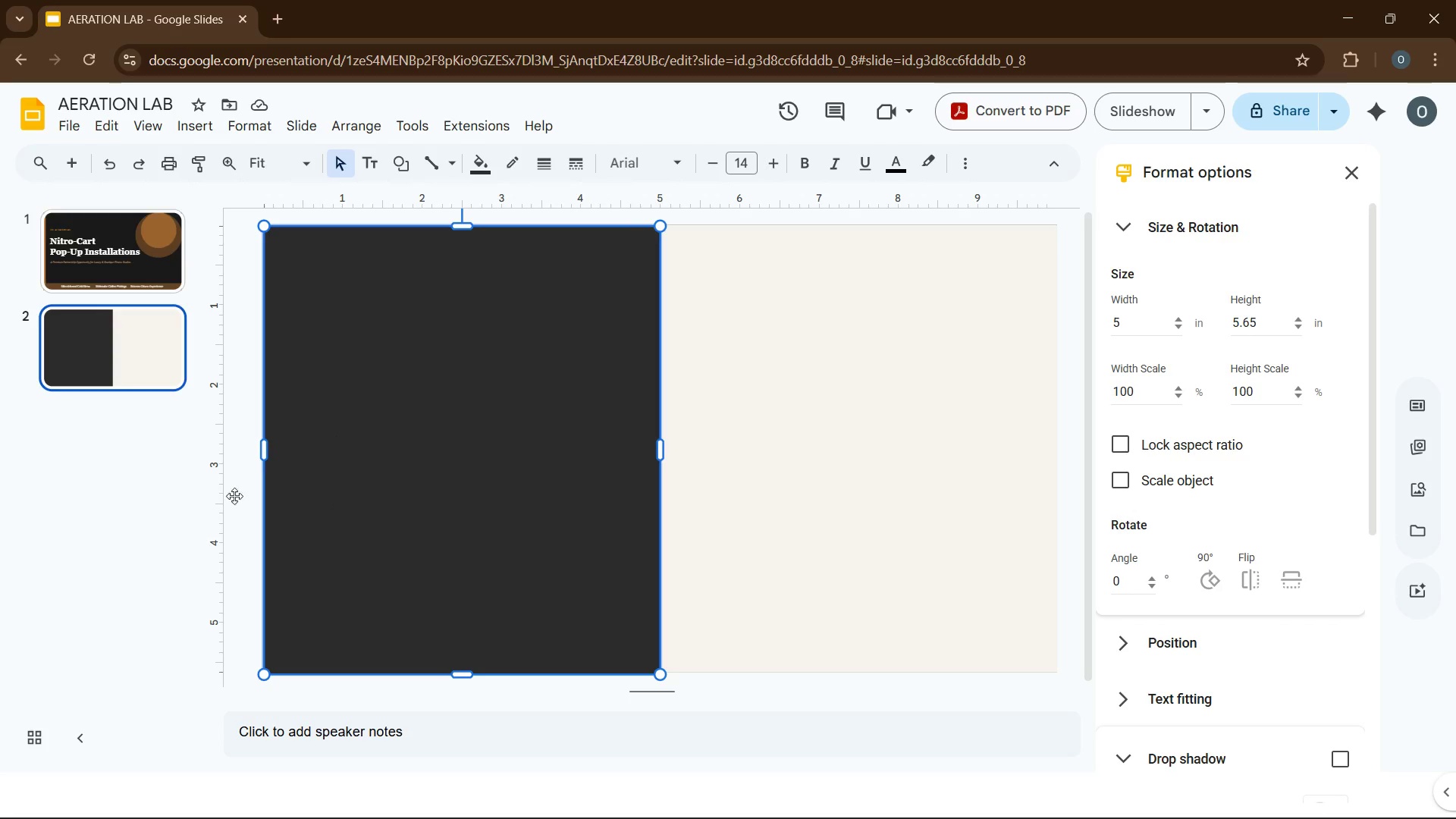 
wait(7.78)
 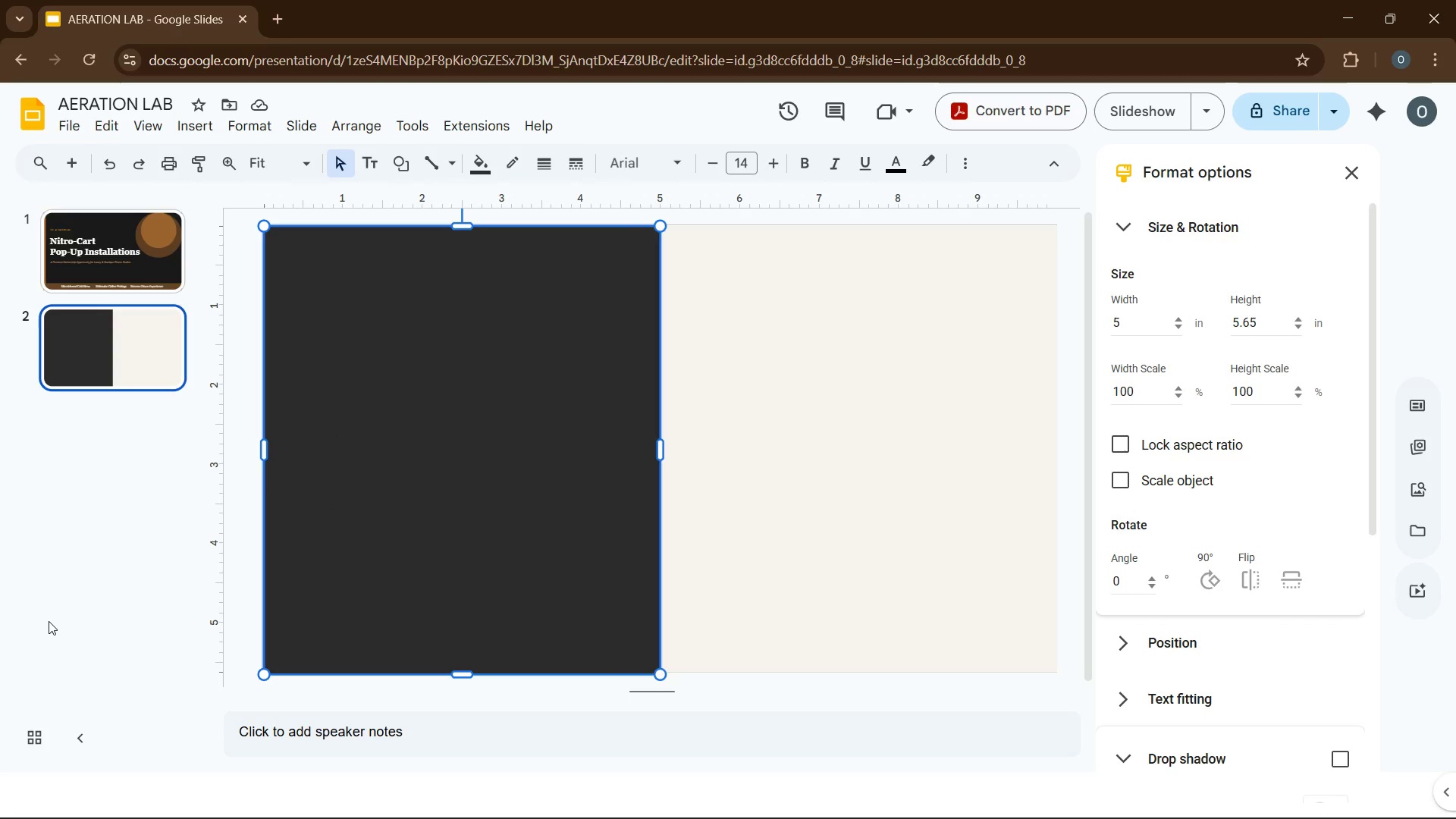 
left_click([354, 130])
 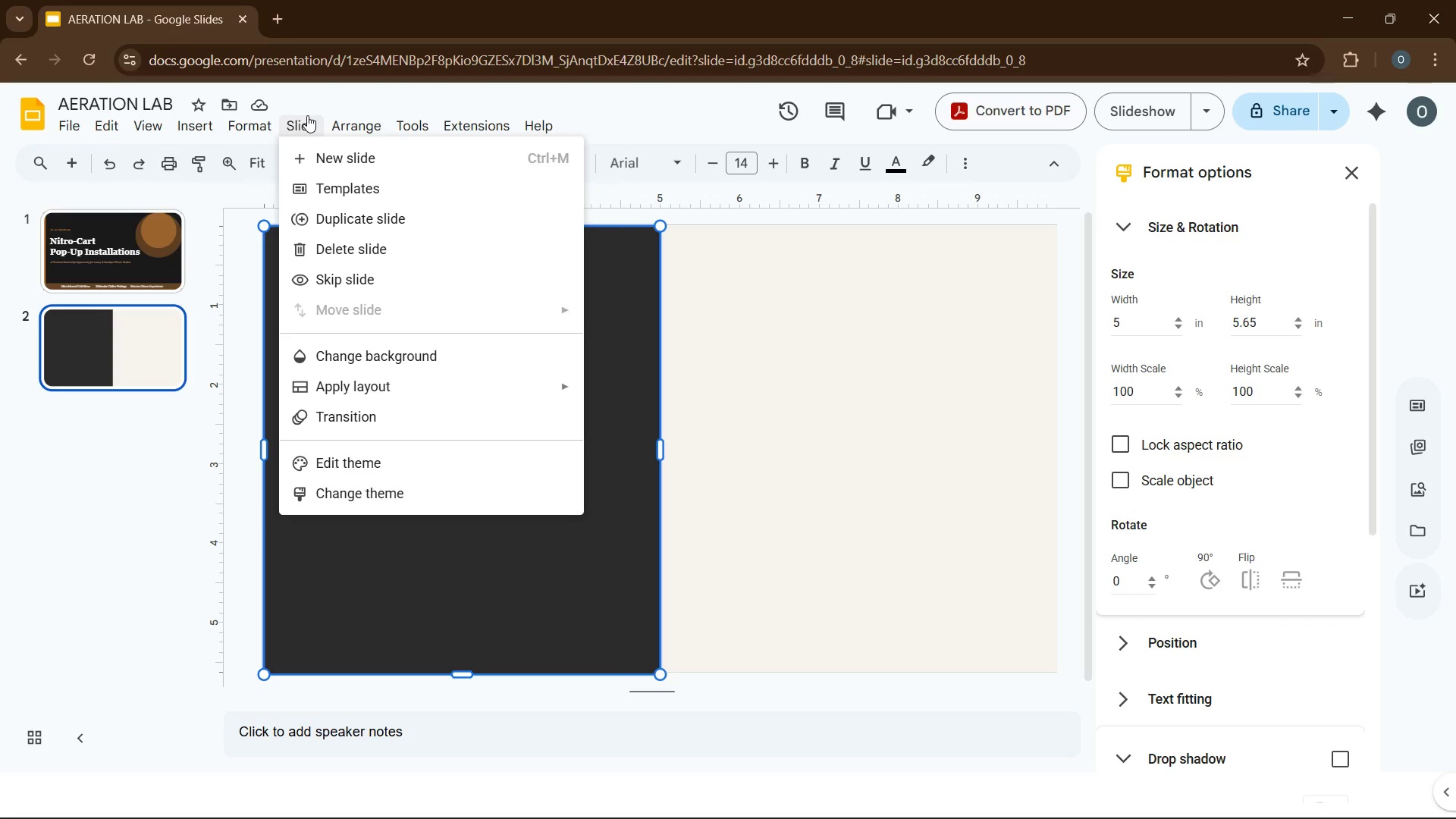 
wait(5.2)
 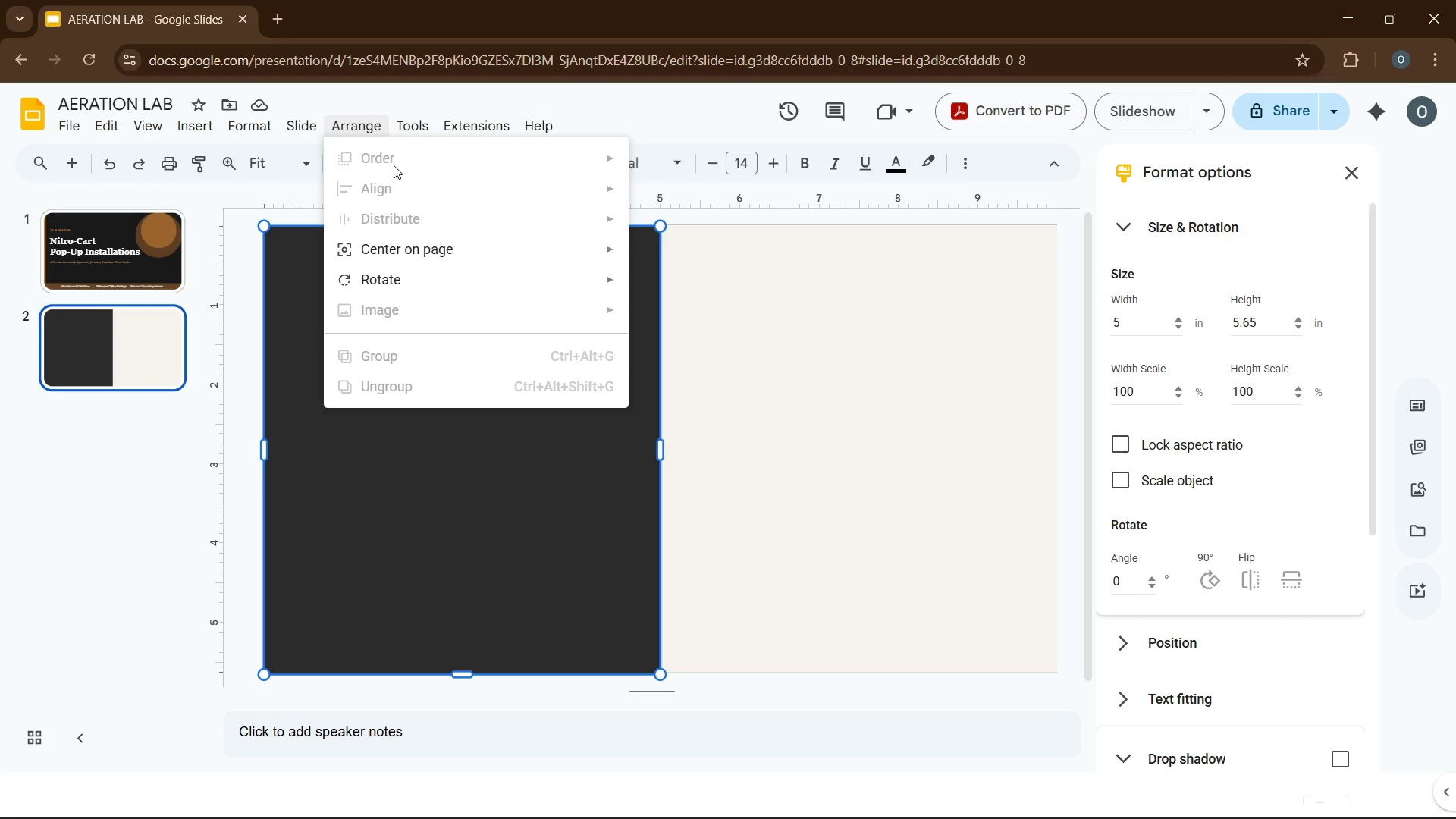 
left_click([331, 578])
 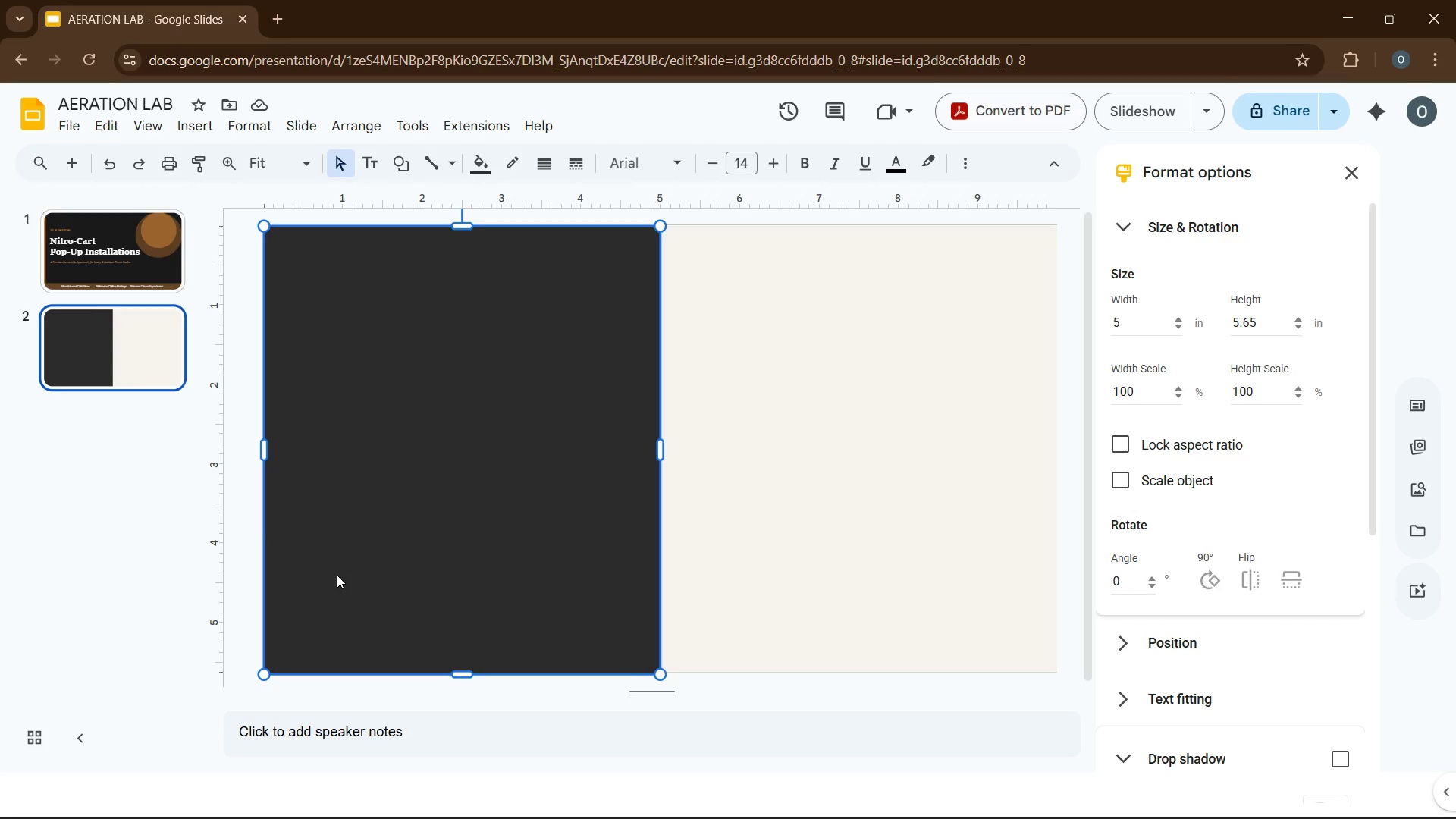 
right_click([337, 574])
 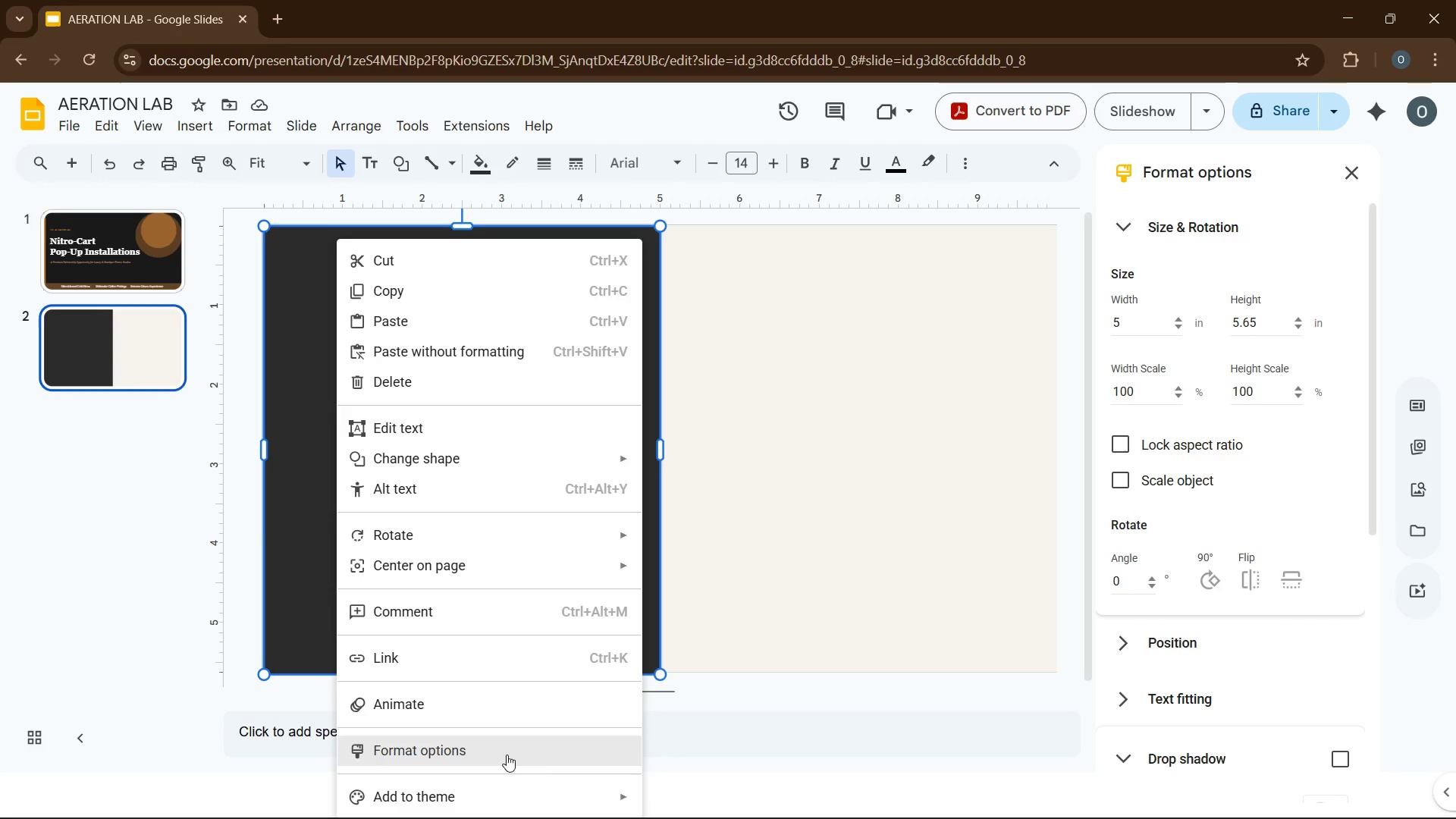 
left_click([708, 629])
 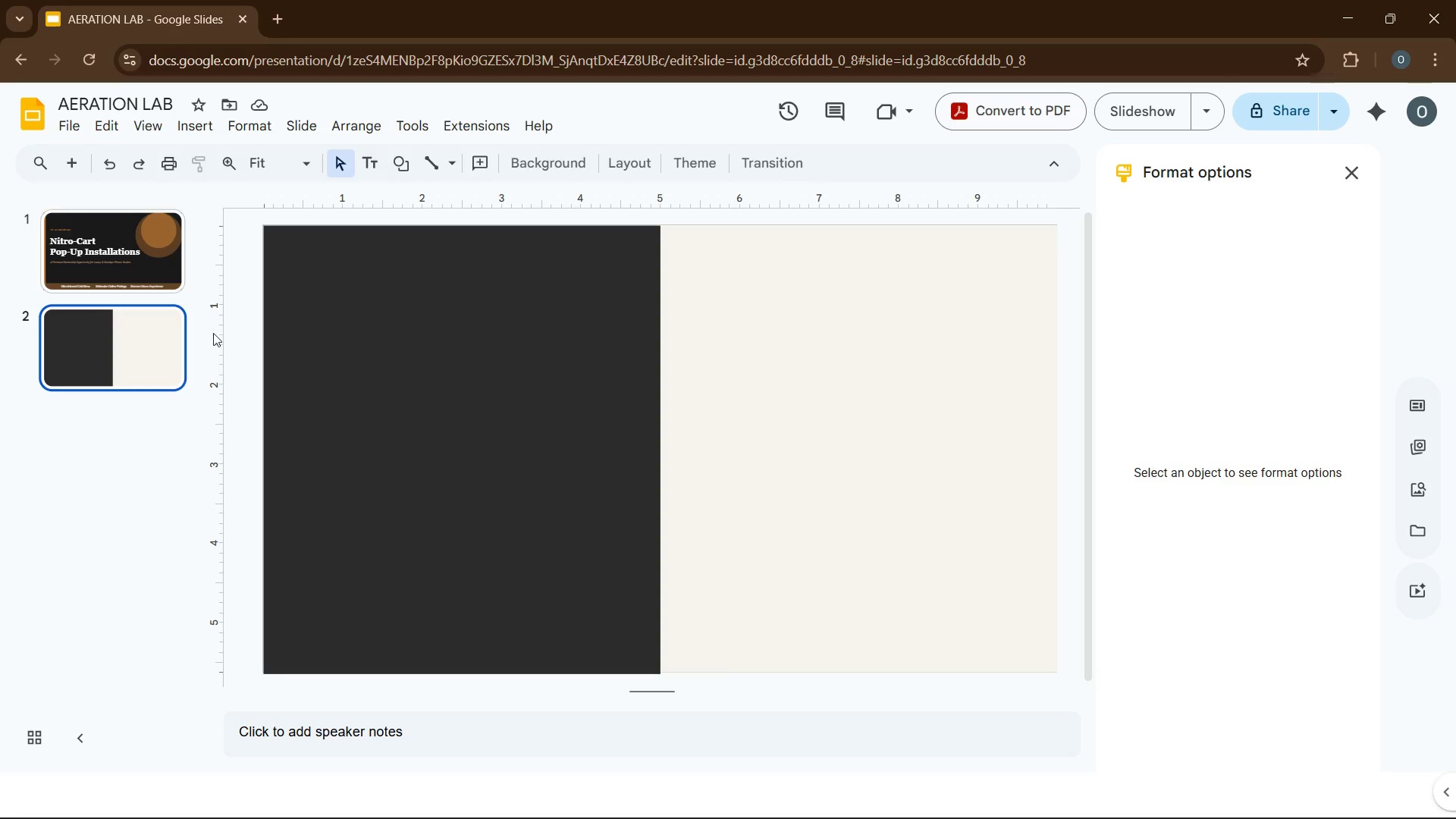 
wait(7.19)
 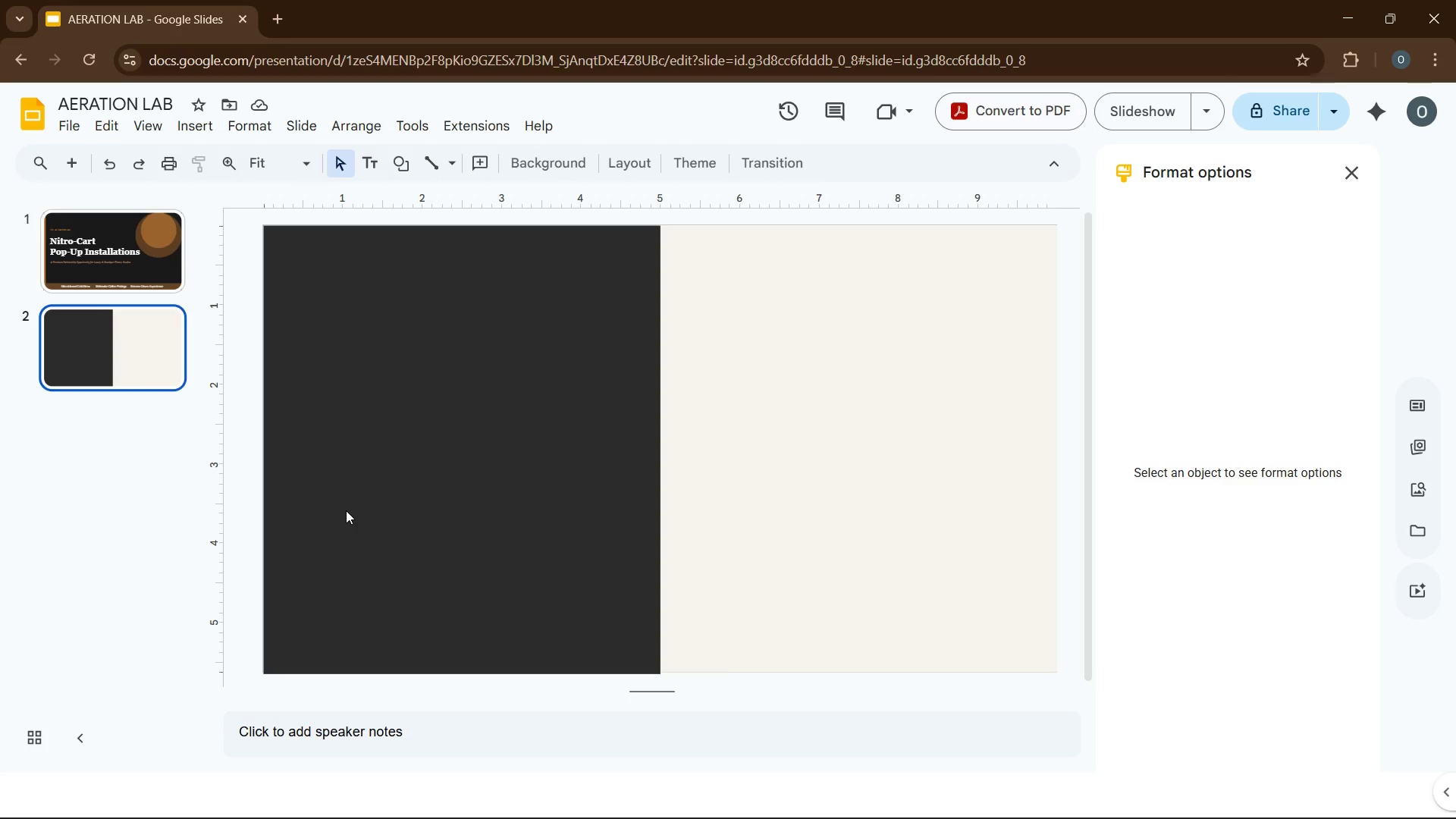 
left_click([203, 126])
 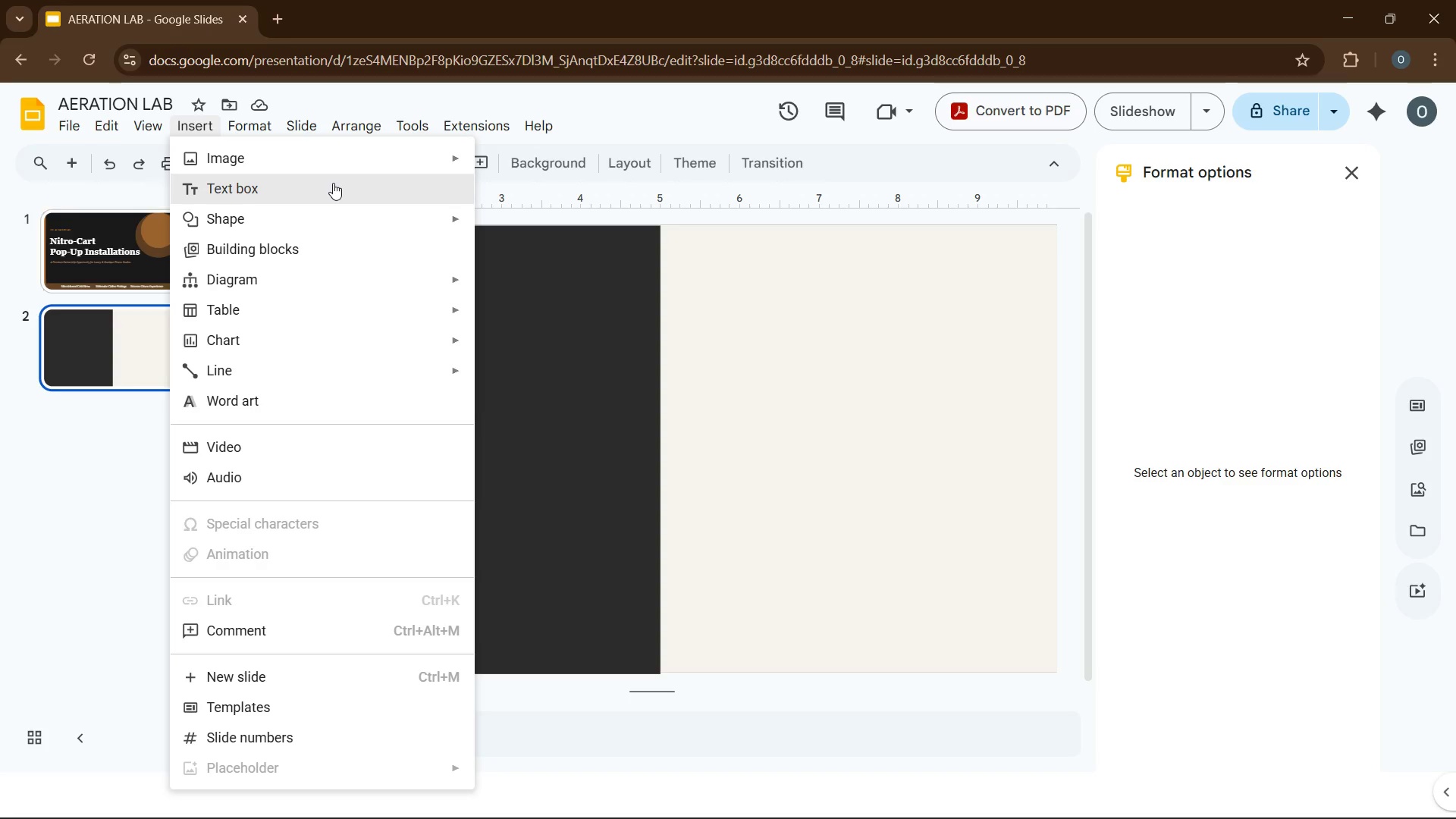 
left_click([333, 183])
 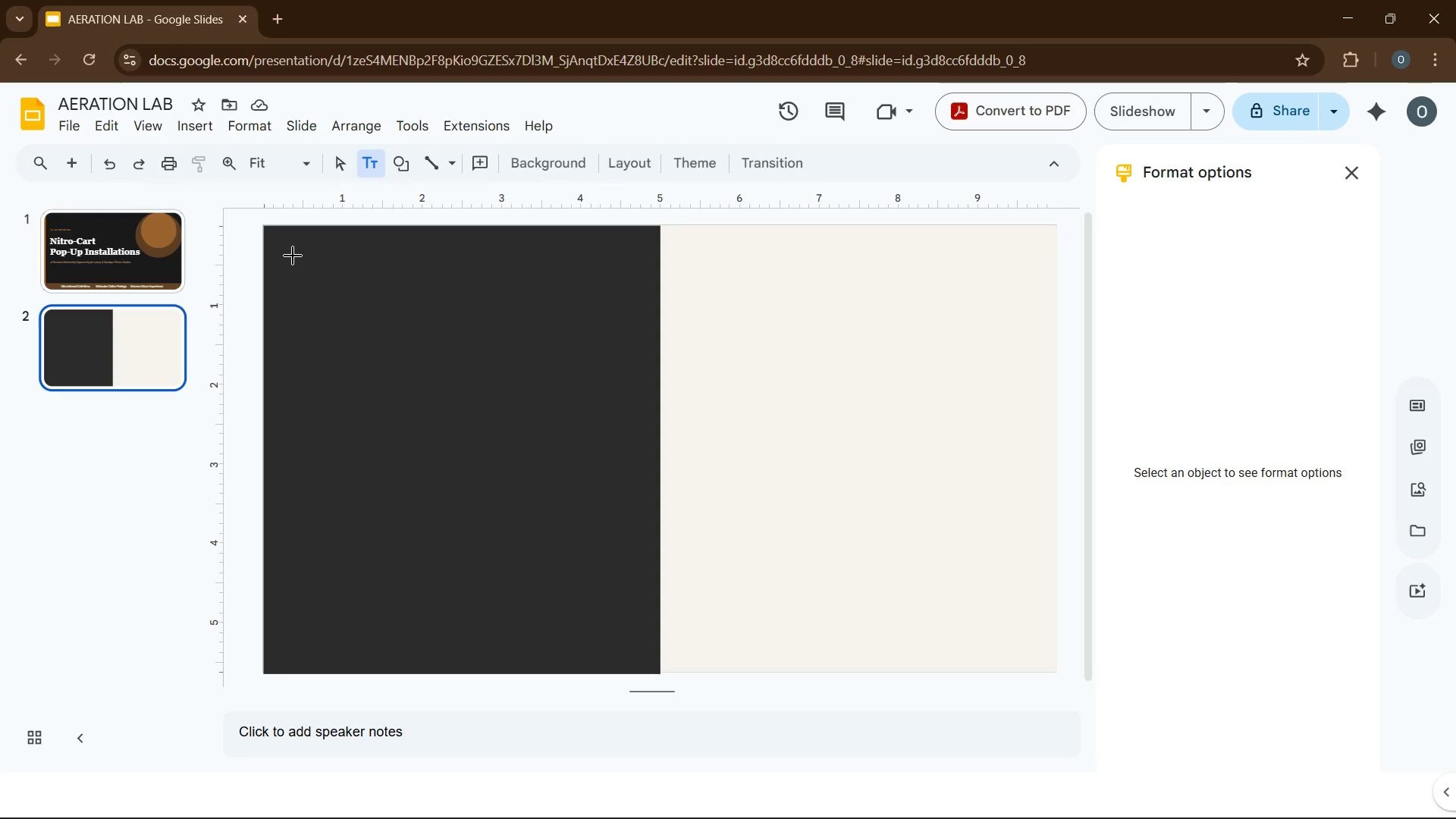 
left_click_drag(start_coordinate=[293, 256], to_coordinate=[589, 317])
 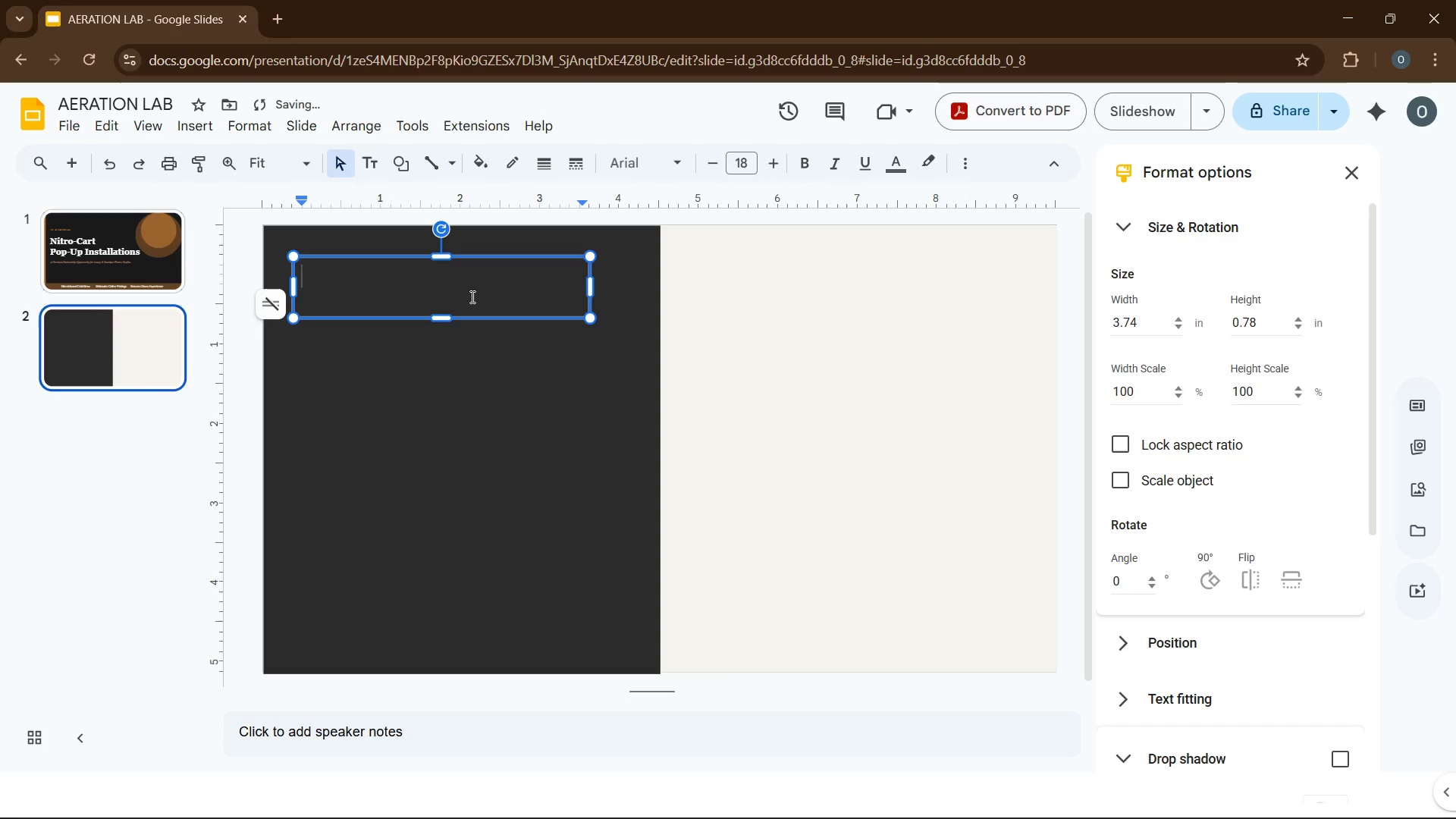 
left_click([471, 297])
 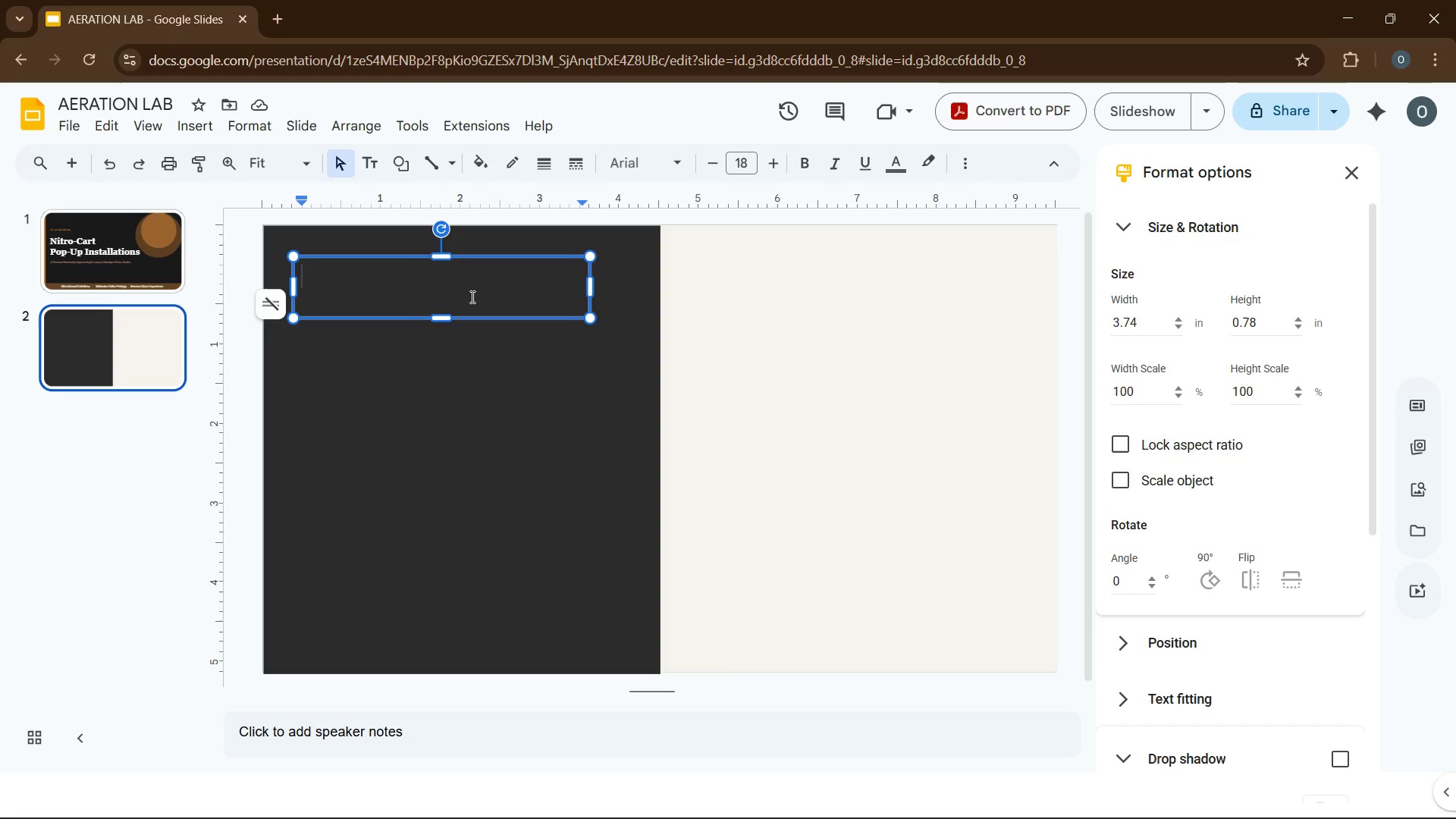 
wait(7.28)
 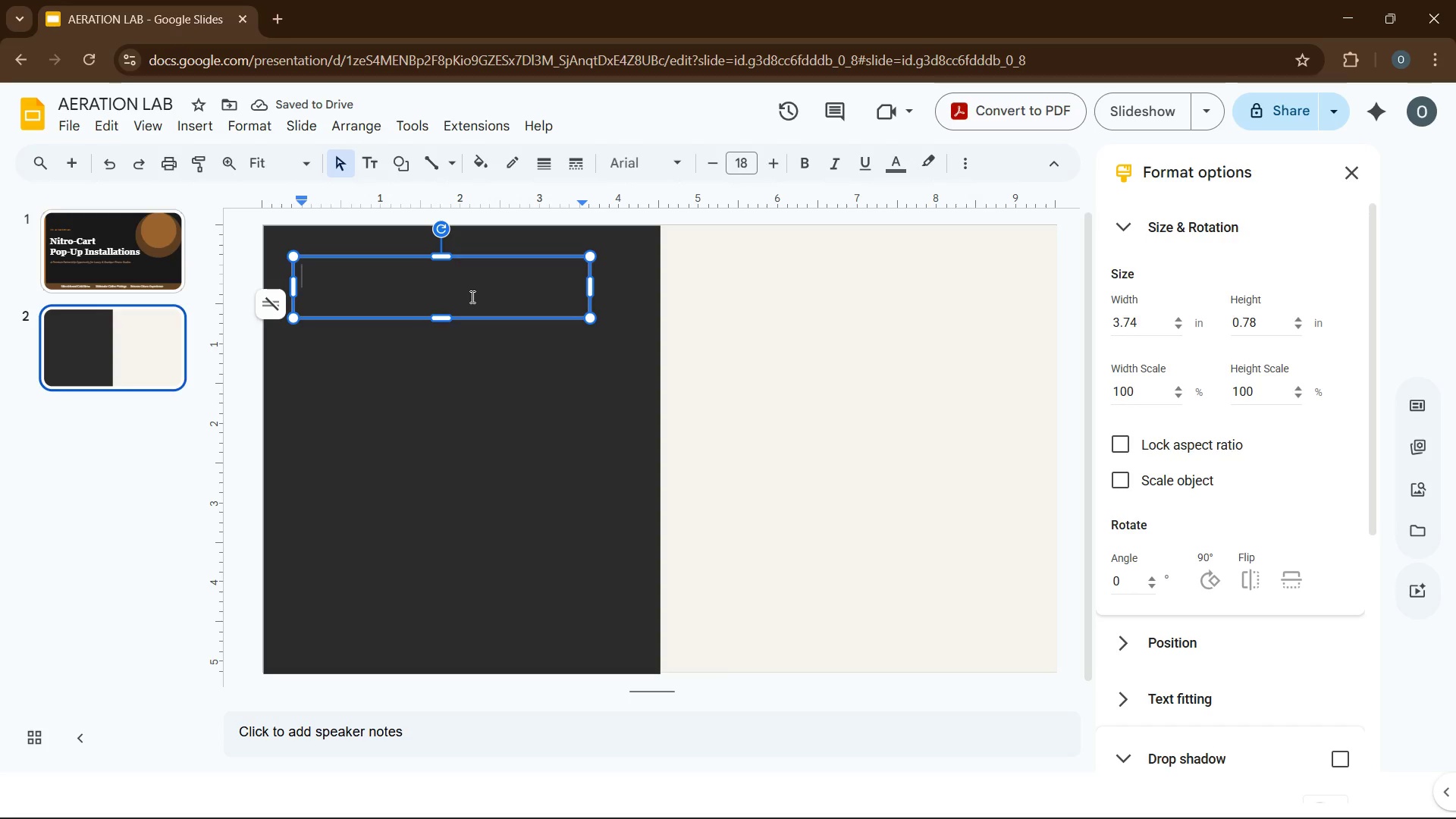 
type(OUR Miss)
key(Backspace)
key(Backspace)
key(Backspace)
type(ISSION)
 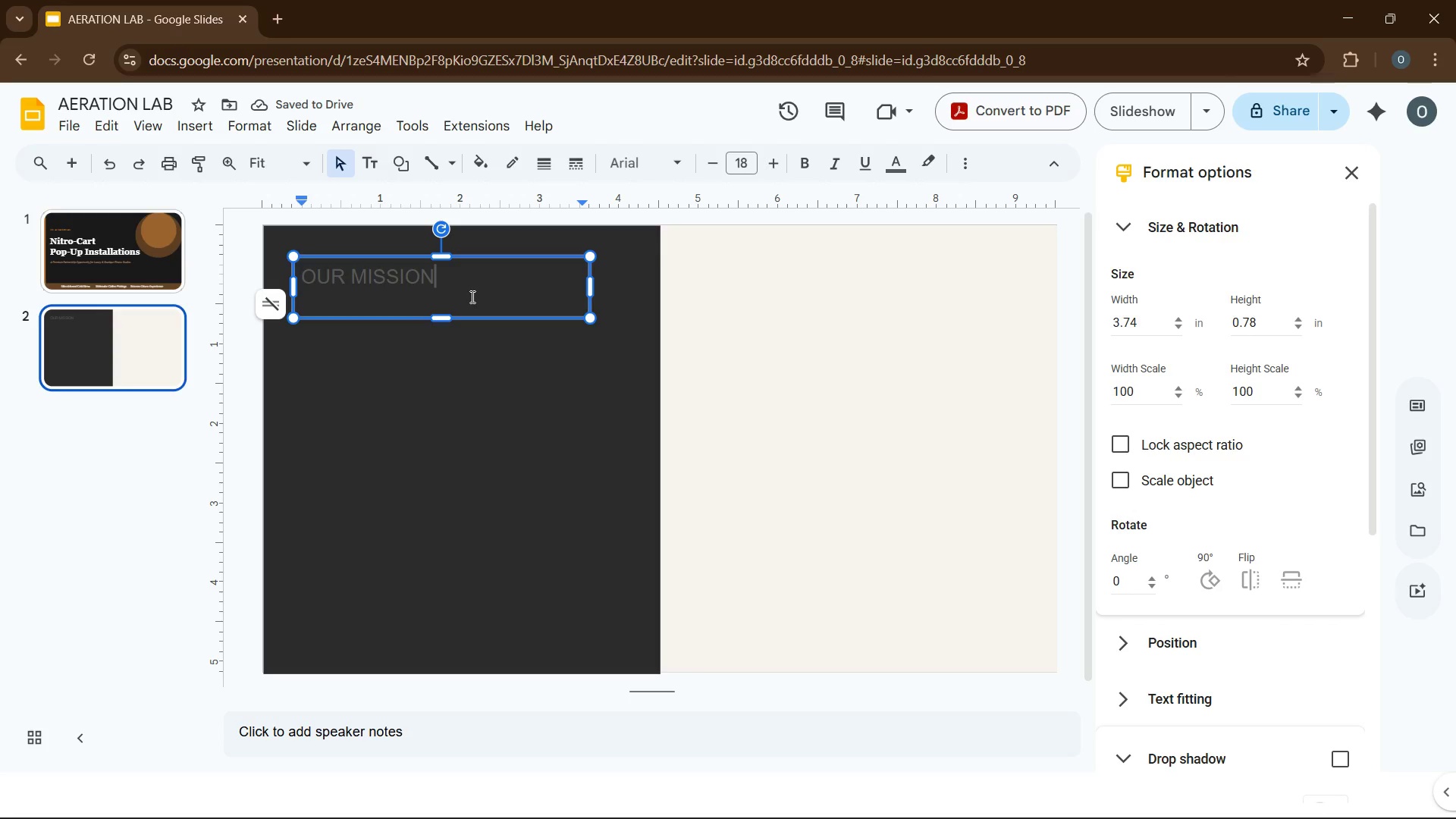 
wait(7.0)
 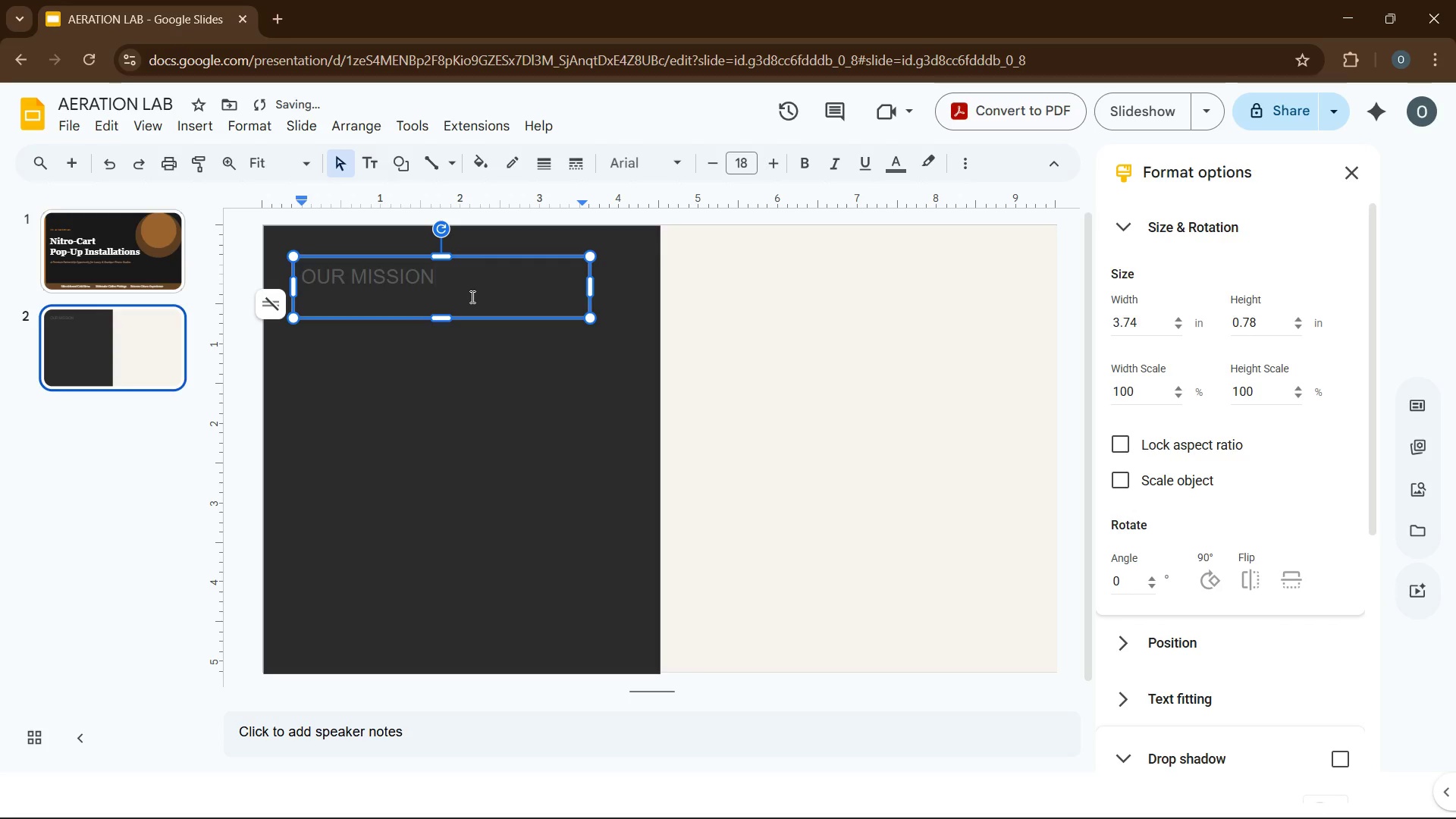 
left_click([355, 282])
 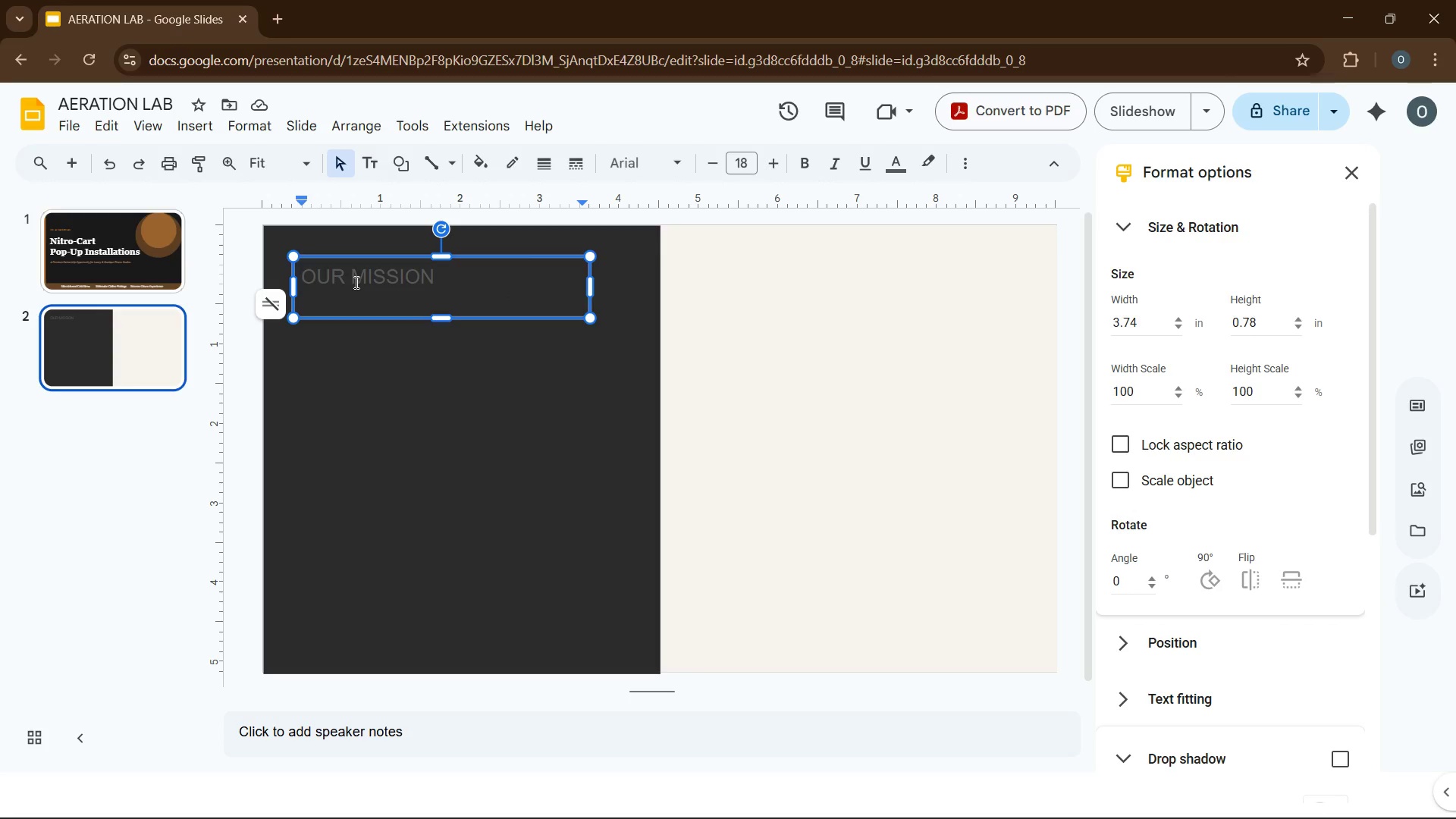 
key(Enter)
 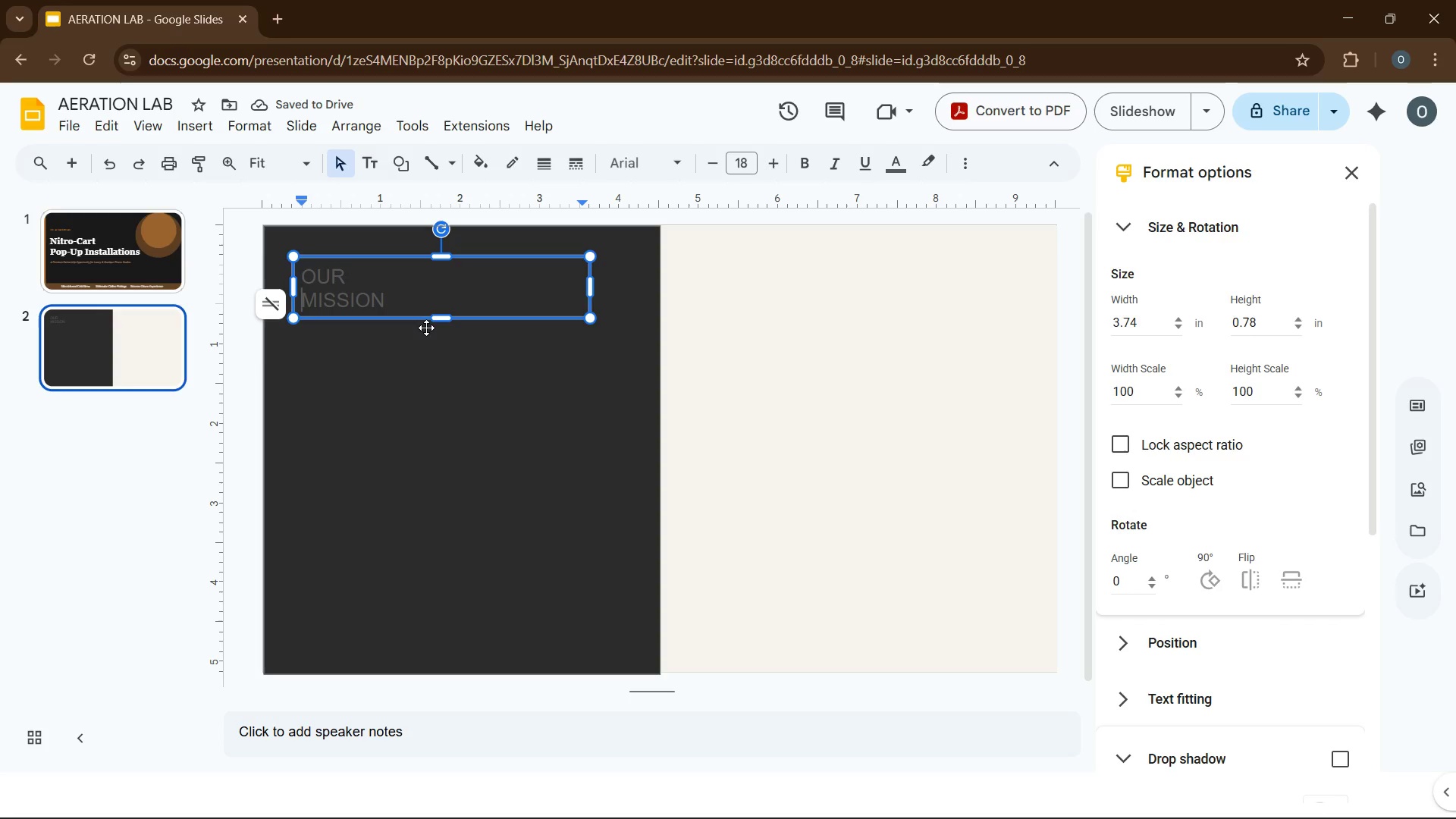 
wait(5.39)
 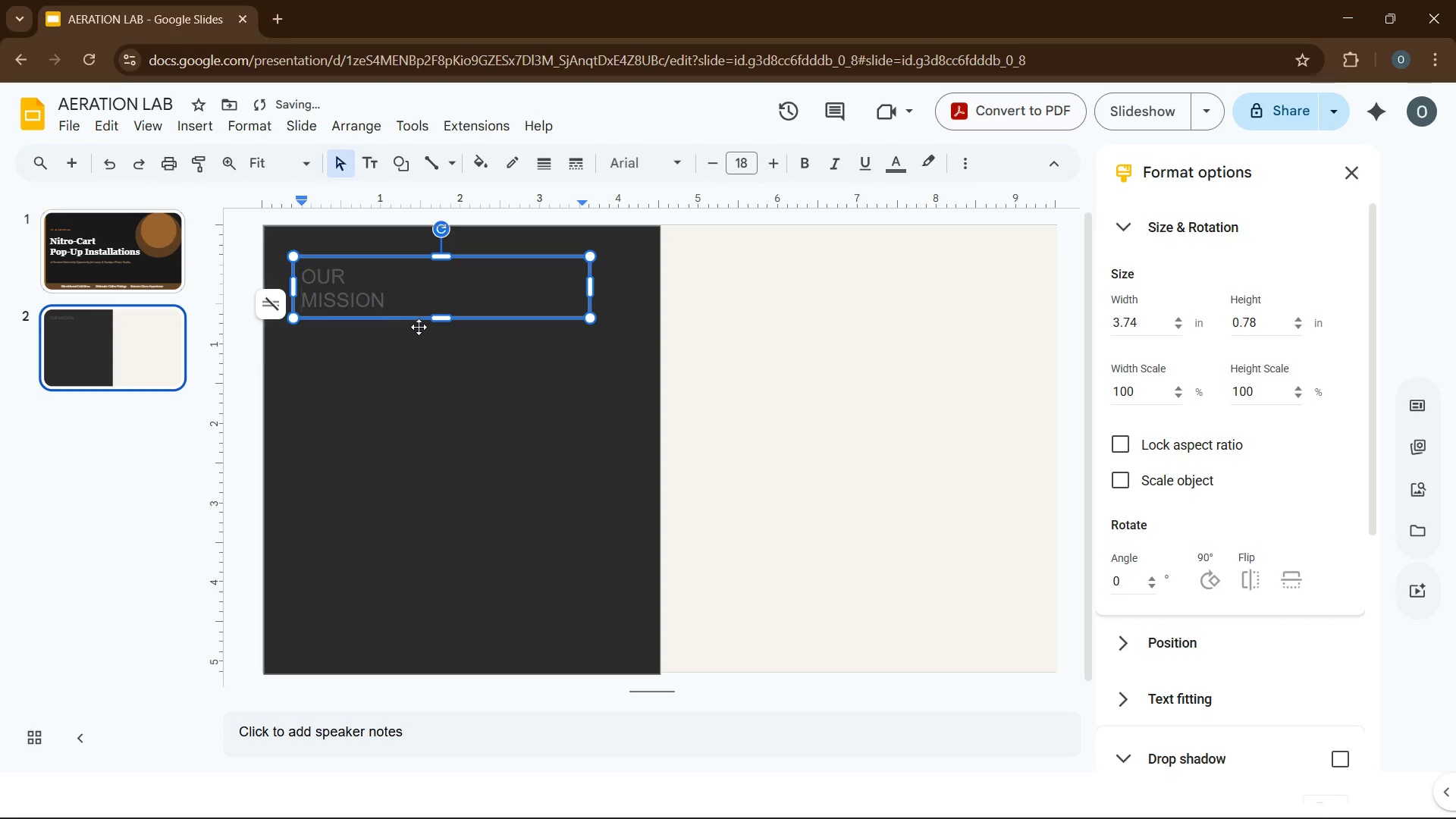 
left_click([444, 450])
 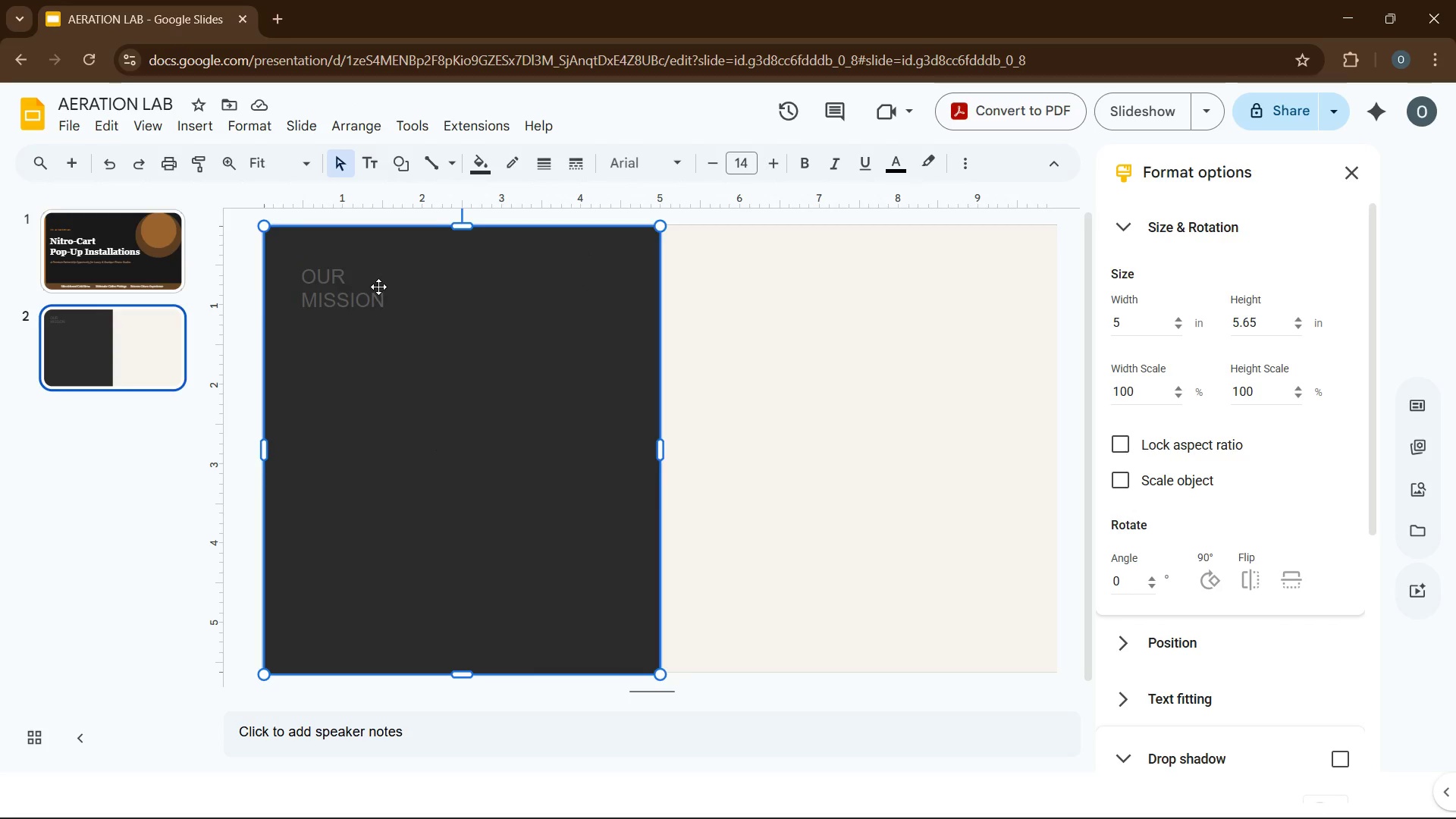 
left_click([378, 287])
 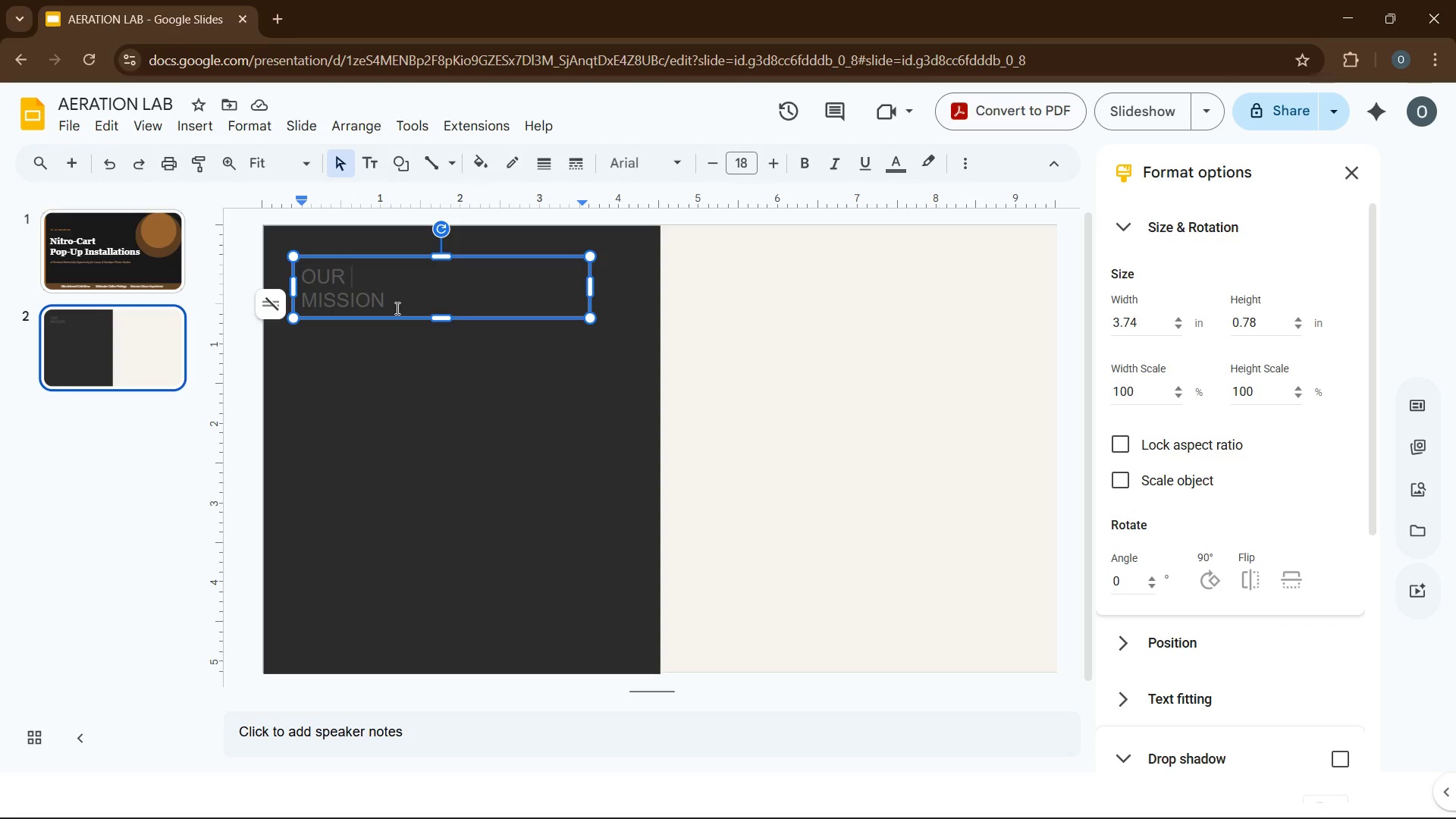 
left_click([396, 308])
 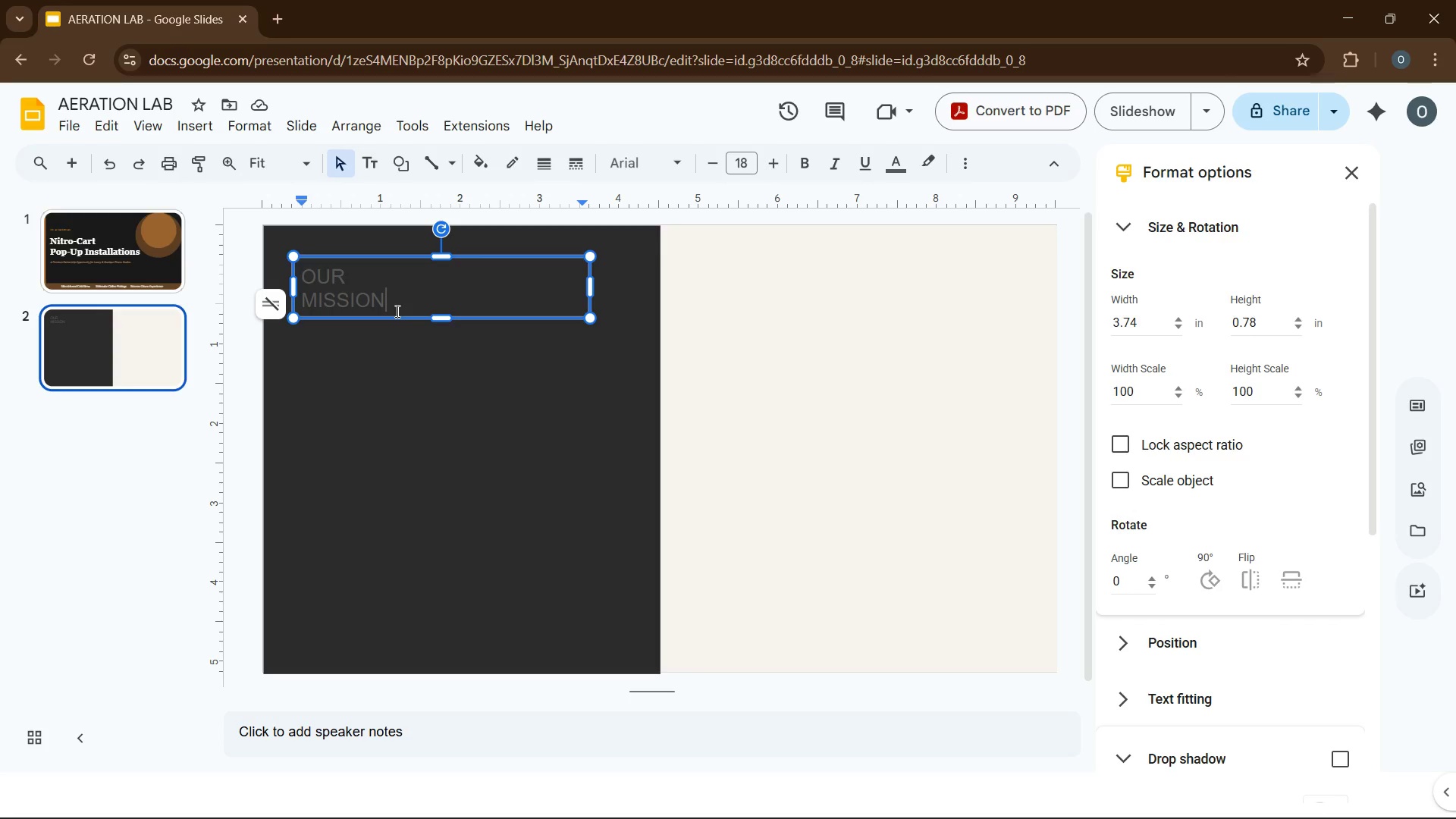 
wait(5.73)
 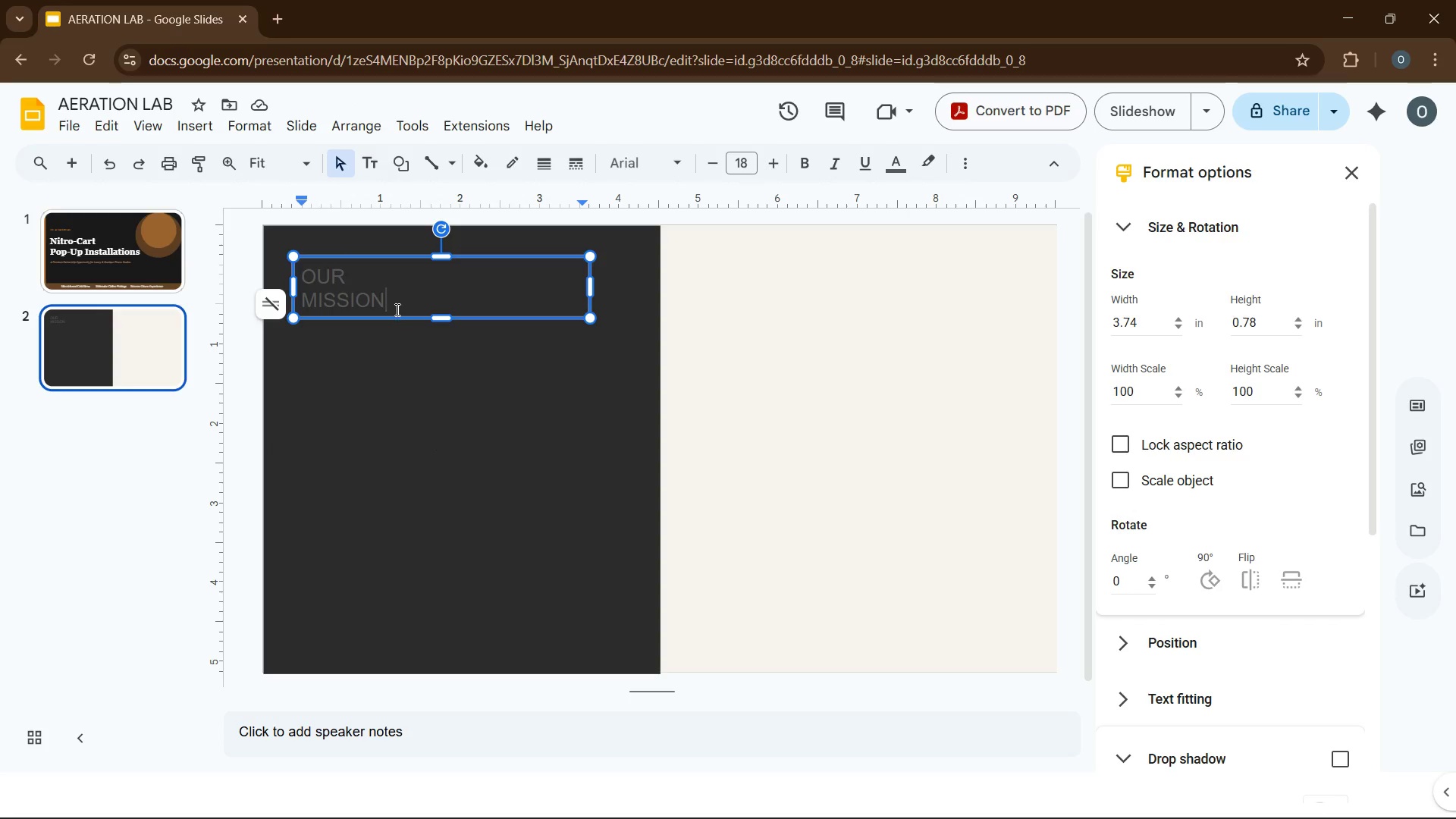 
left_click([162, 261])
 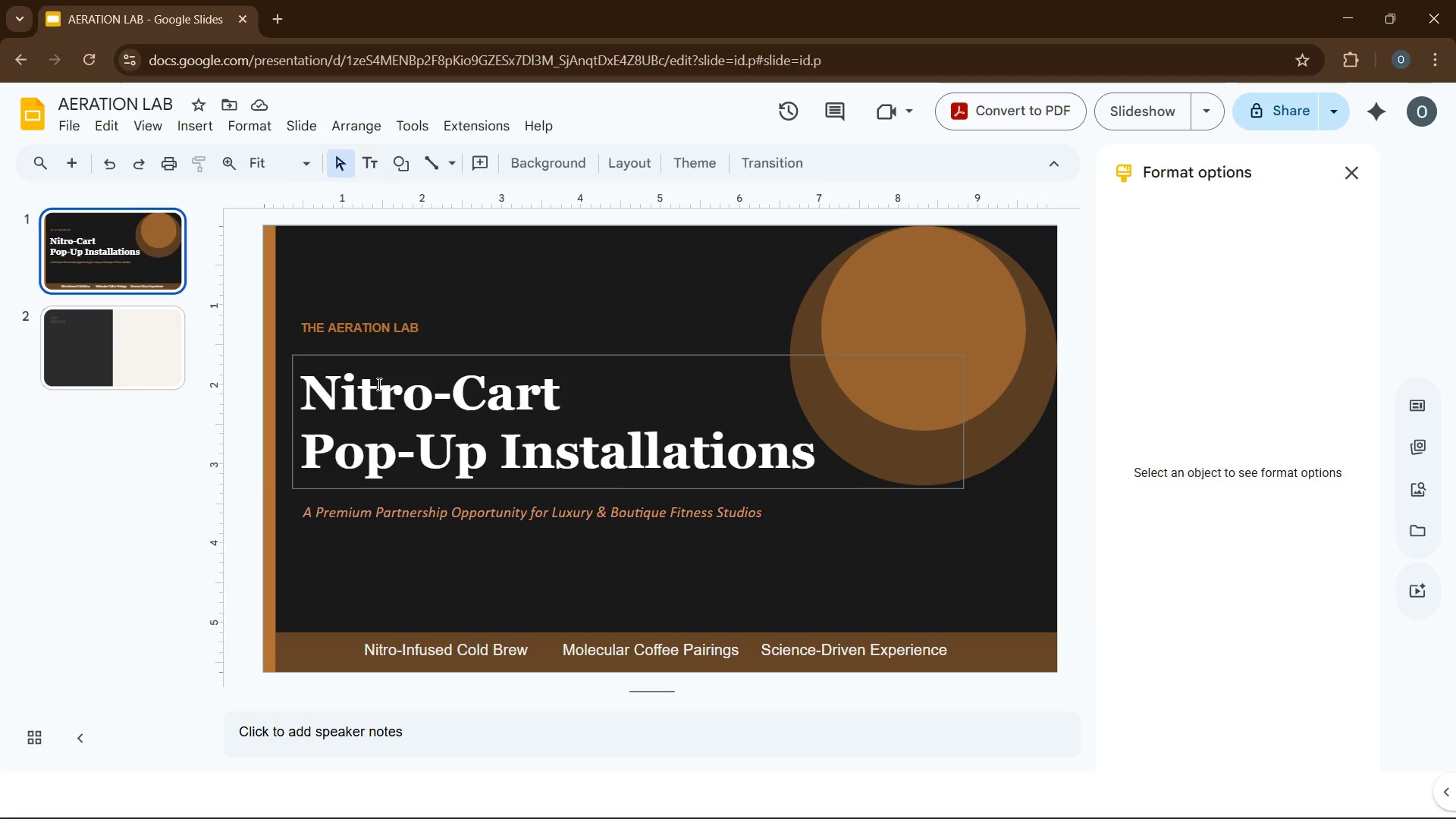 
left_click([381, 390])
 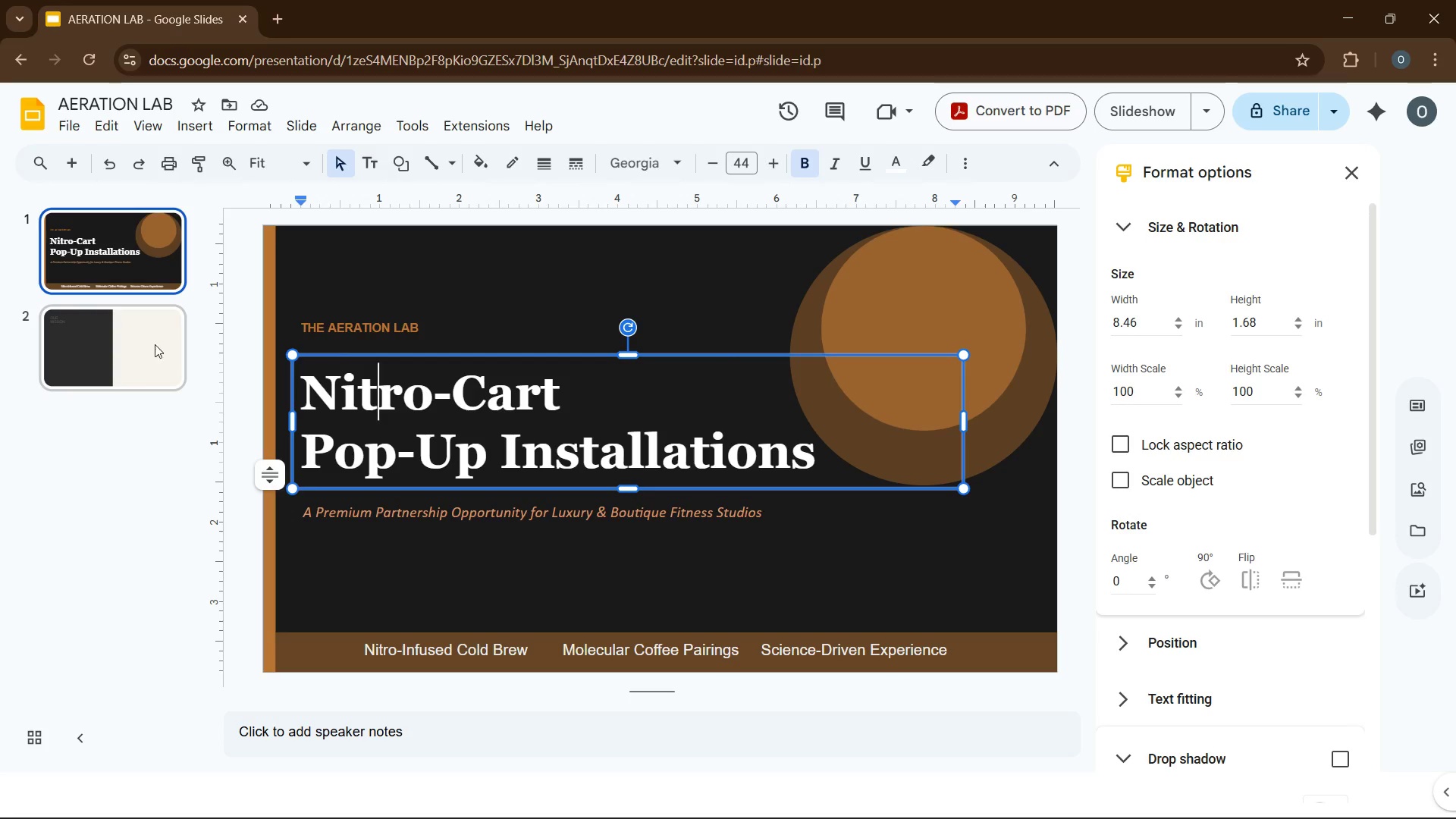 
left_click([86, 346])
 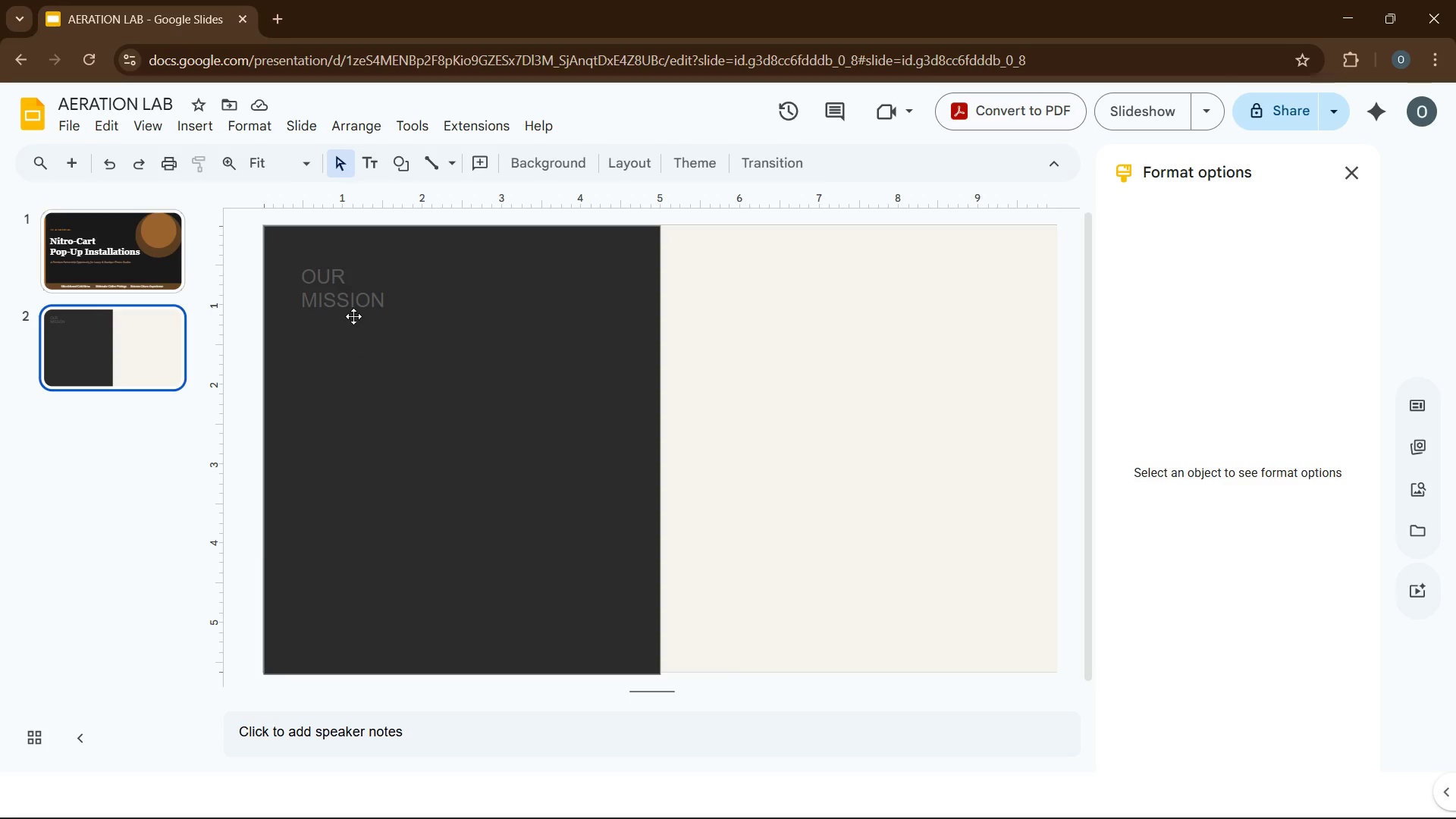 
left_click([351, 309])
 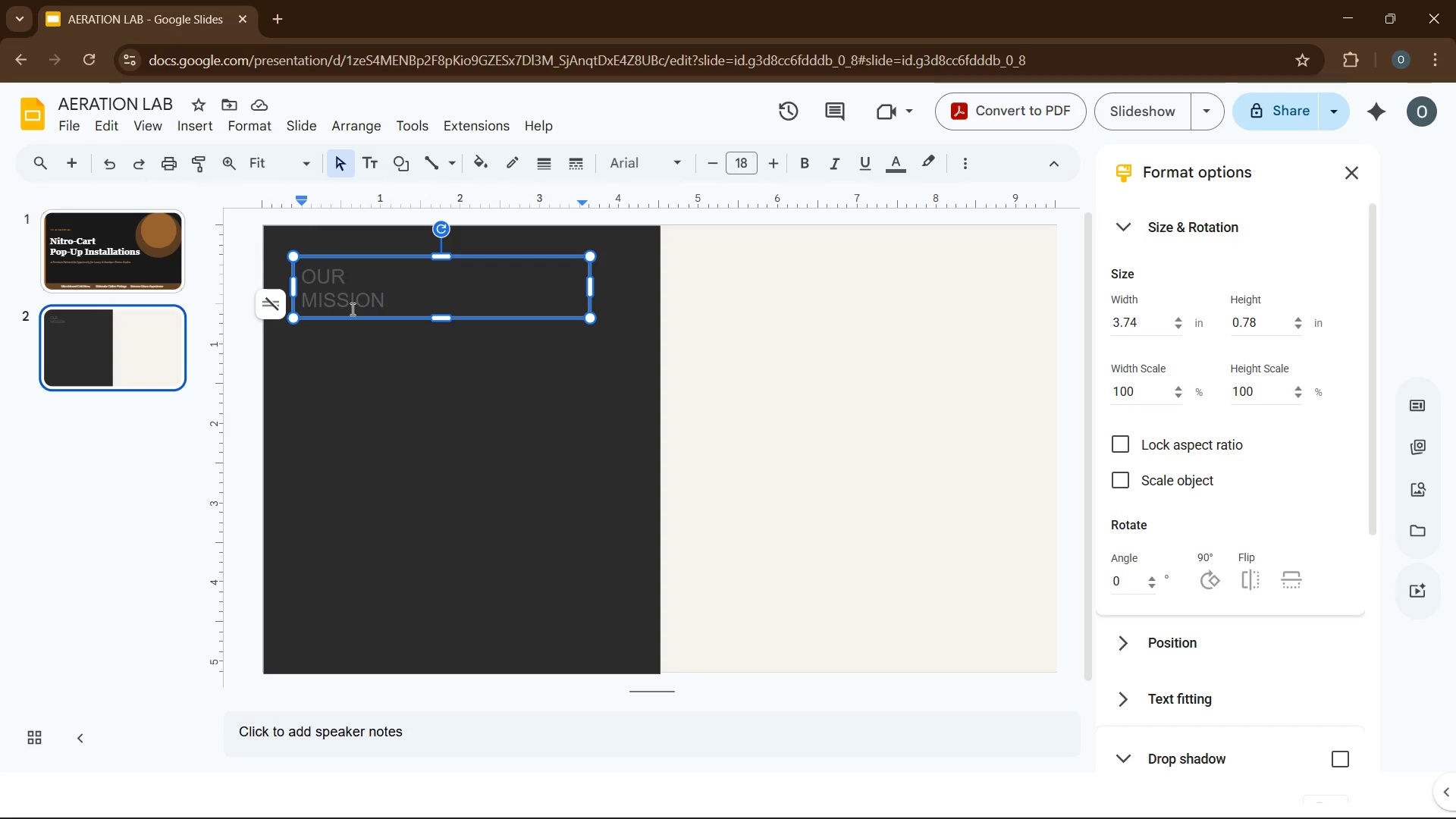 
key(Control+A)
 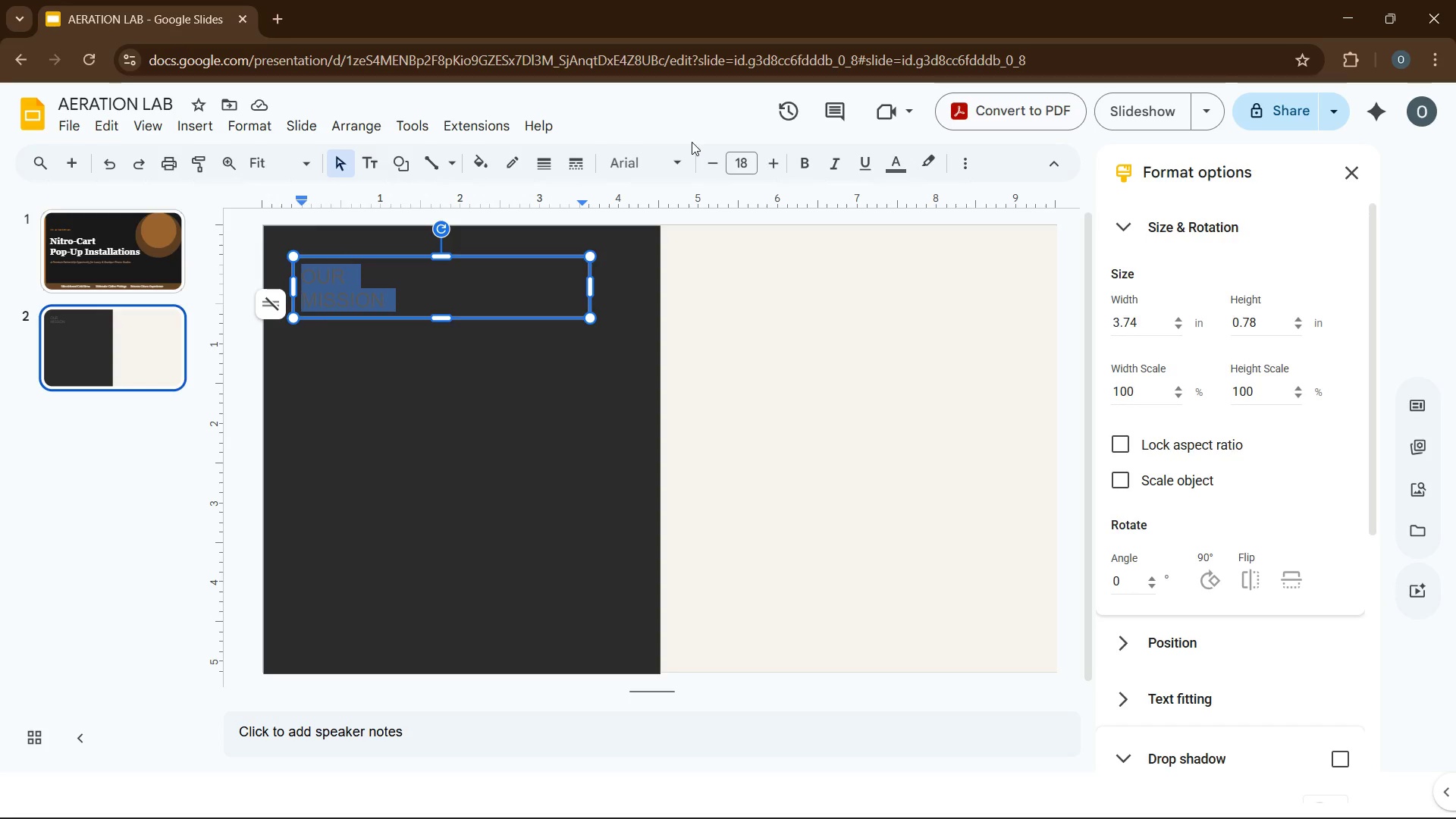 
left_click([654, 166])
 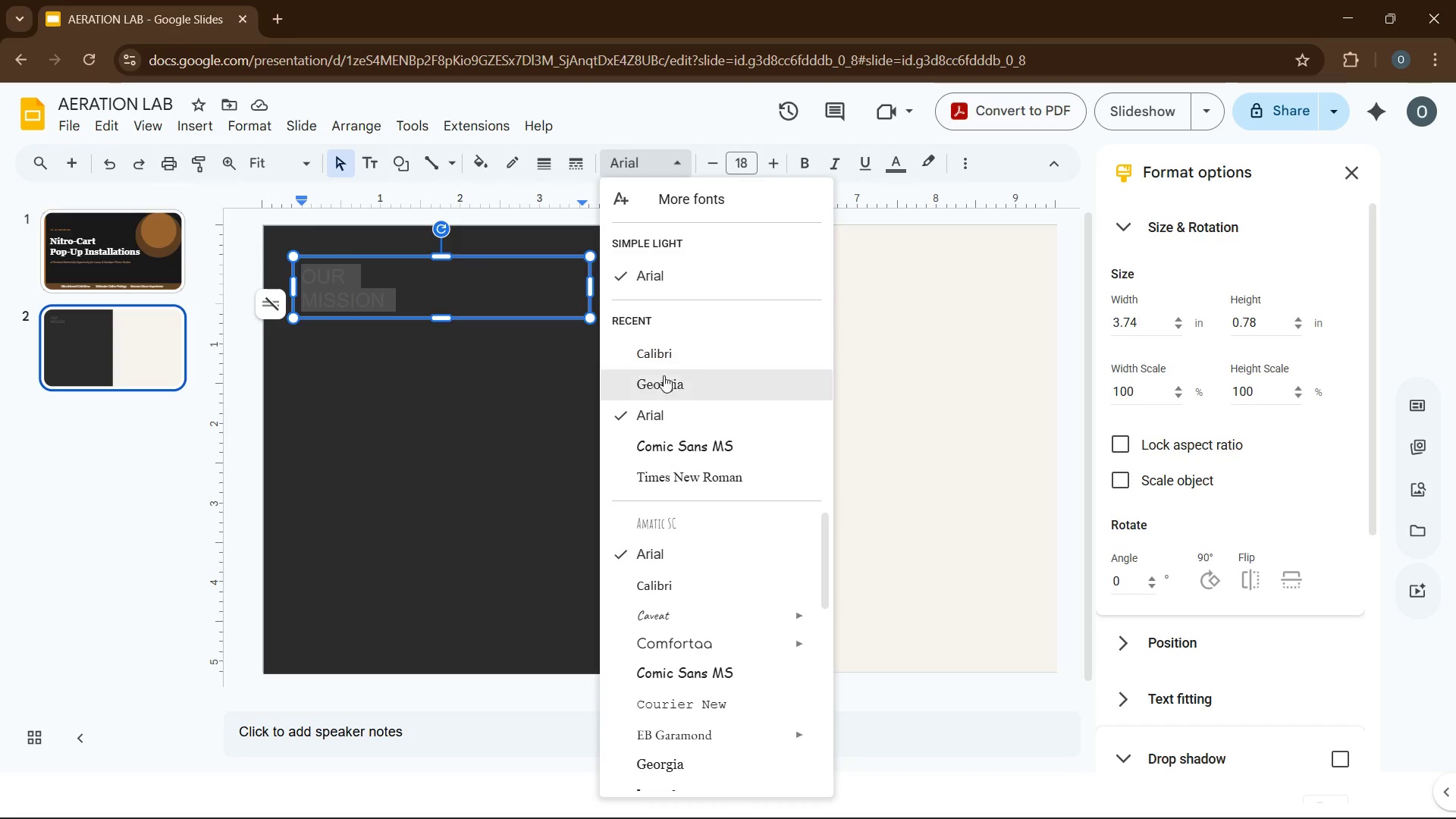 
left_click([664, 381])
 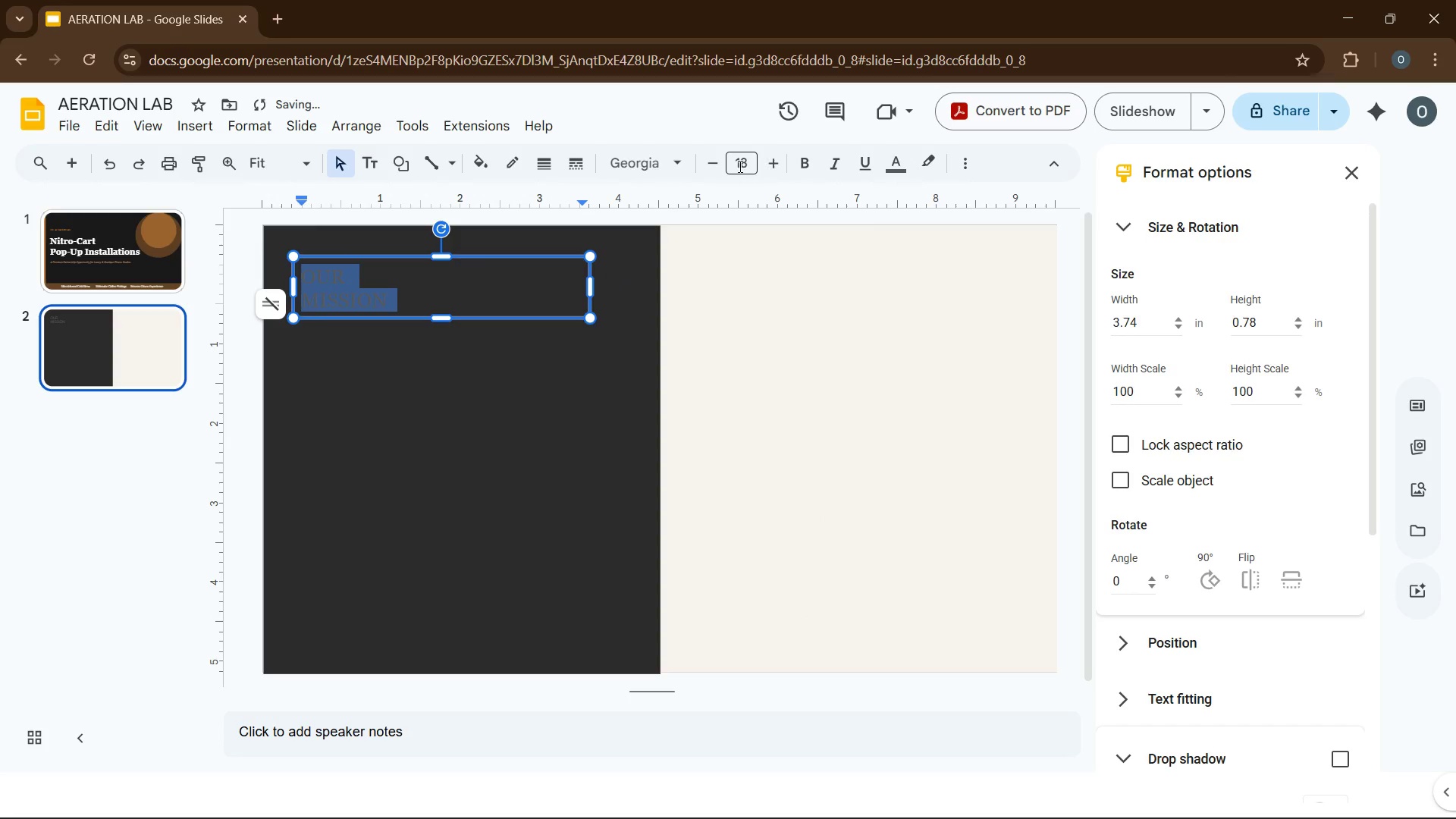 
left_click([738, 165])
 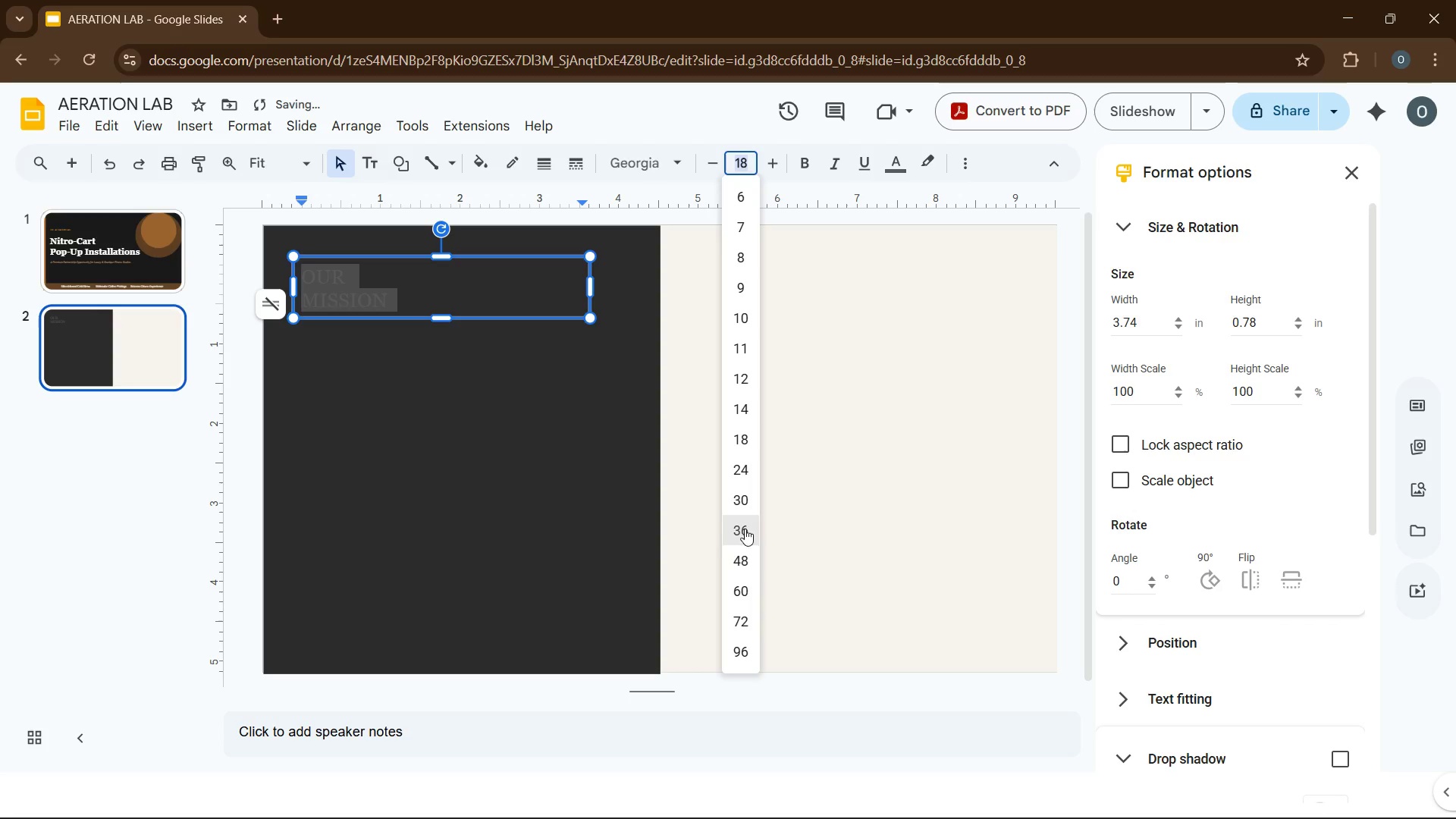 
left_click([742, 556])
 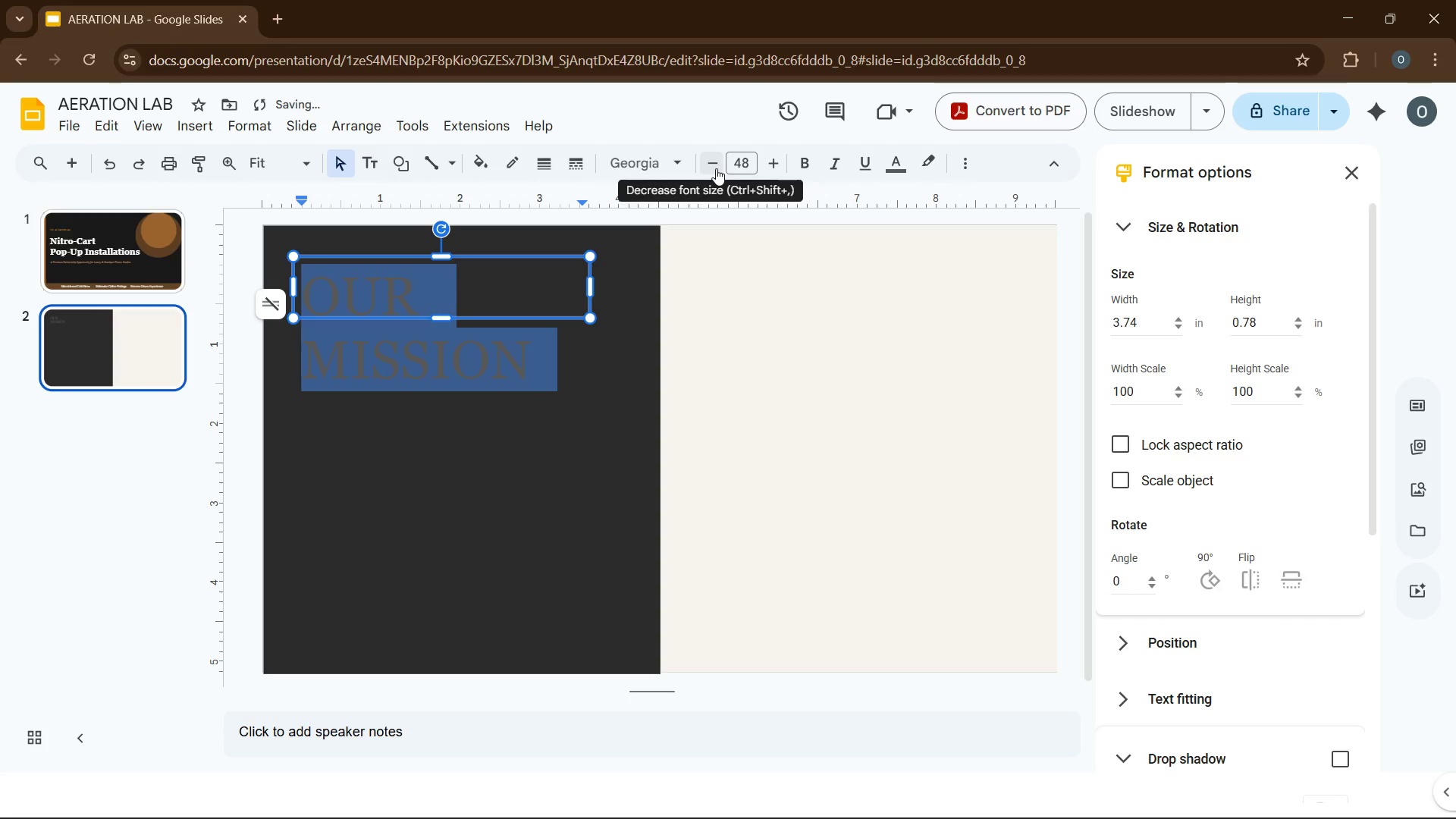 
double_click([716, 168])
 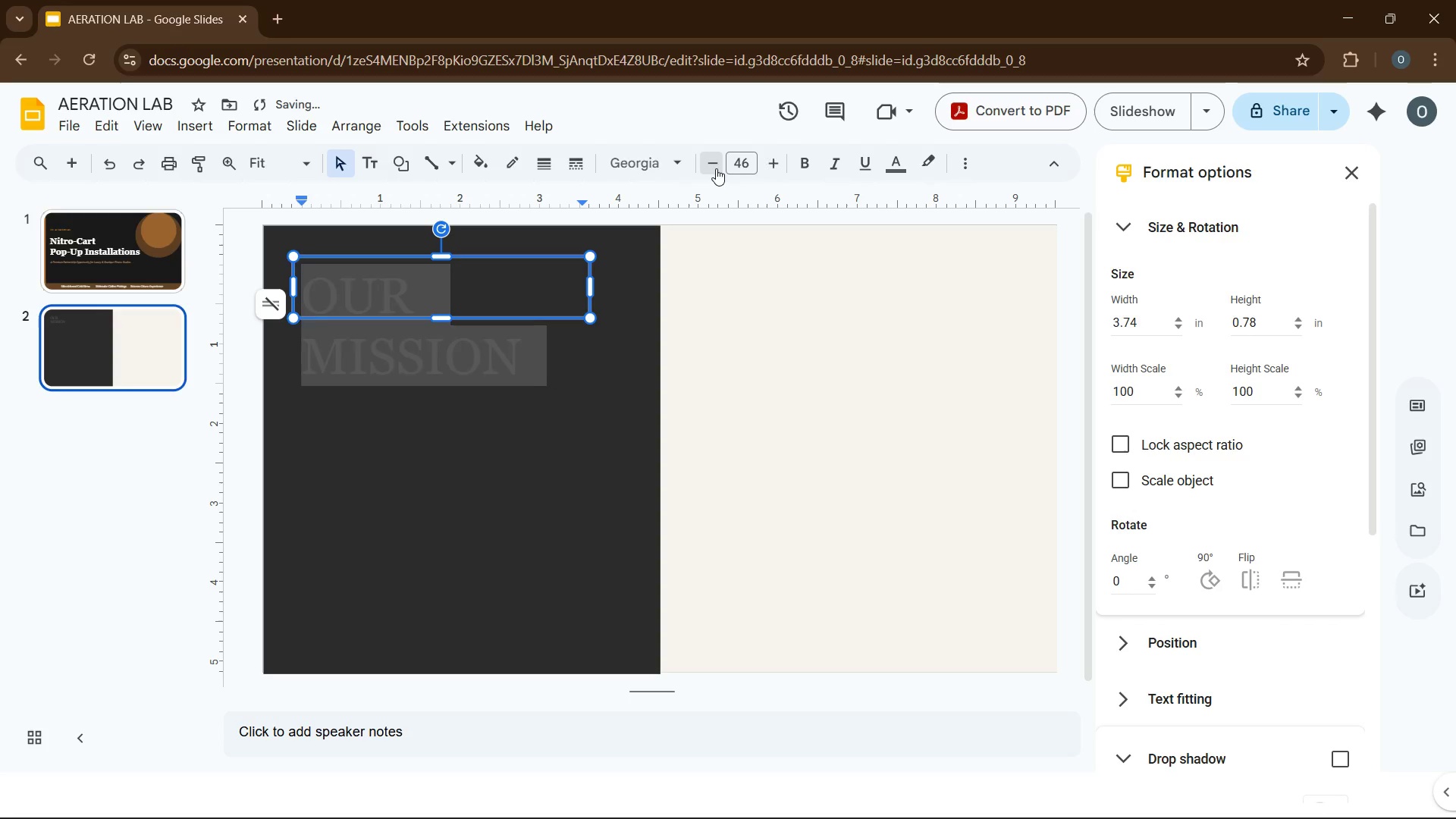 
triple_click([716, 168])
 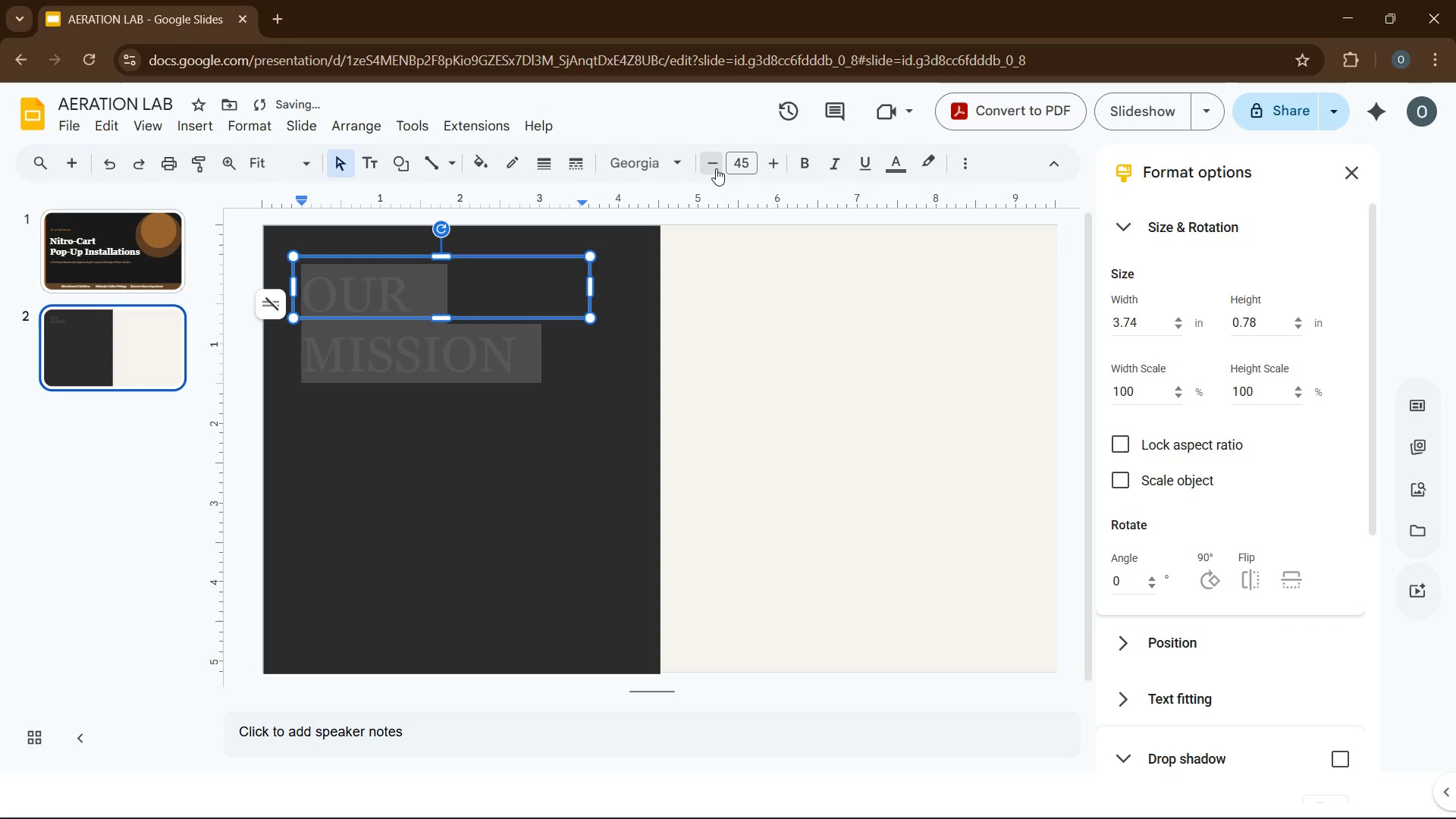 
left_click([716, 168])
 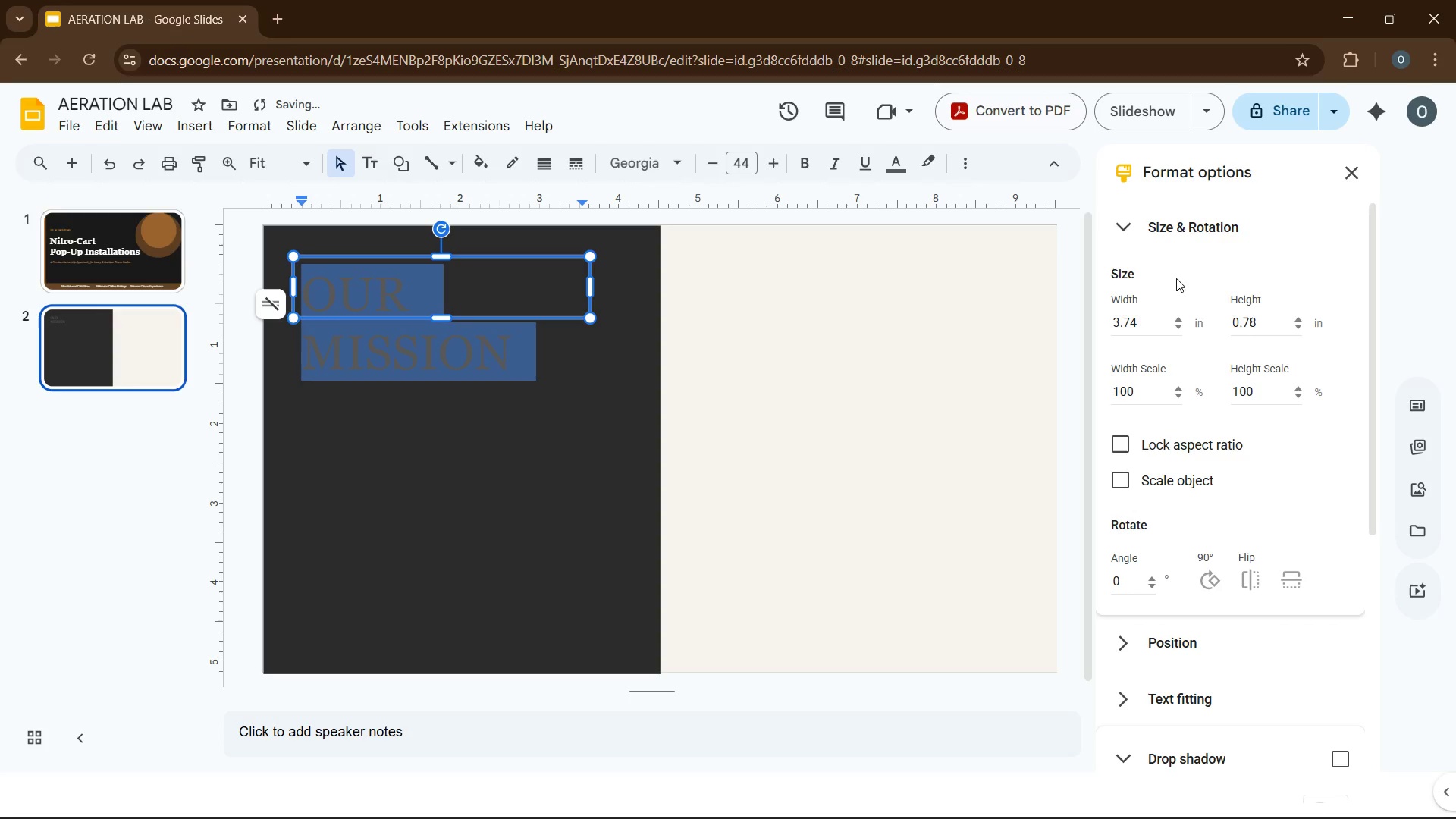 
left_click([1118, 231])
 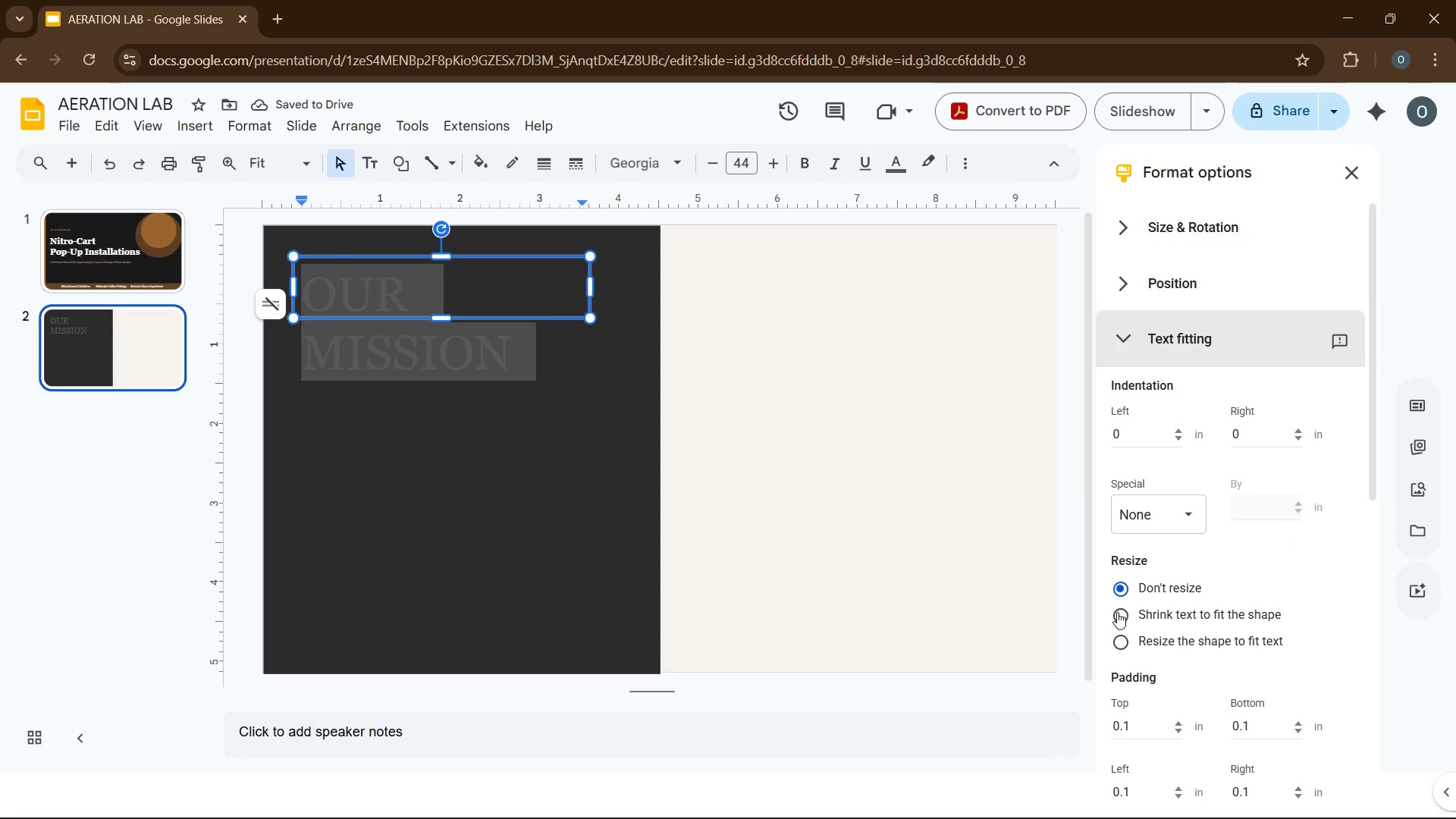 
left_click([1116, 636])
 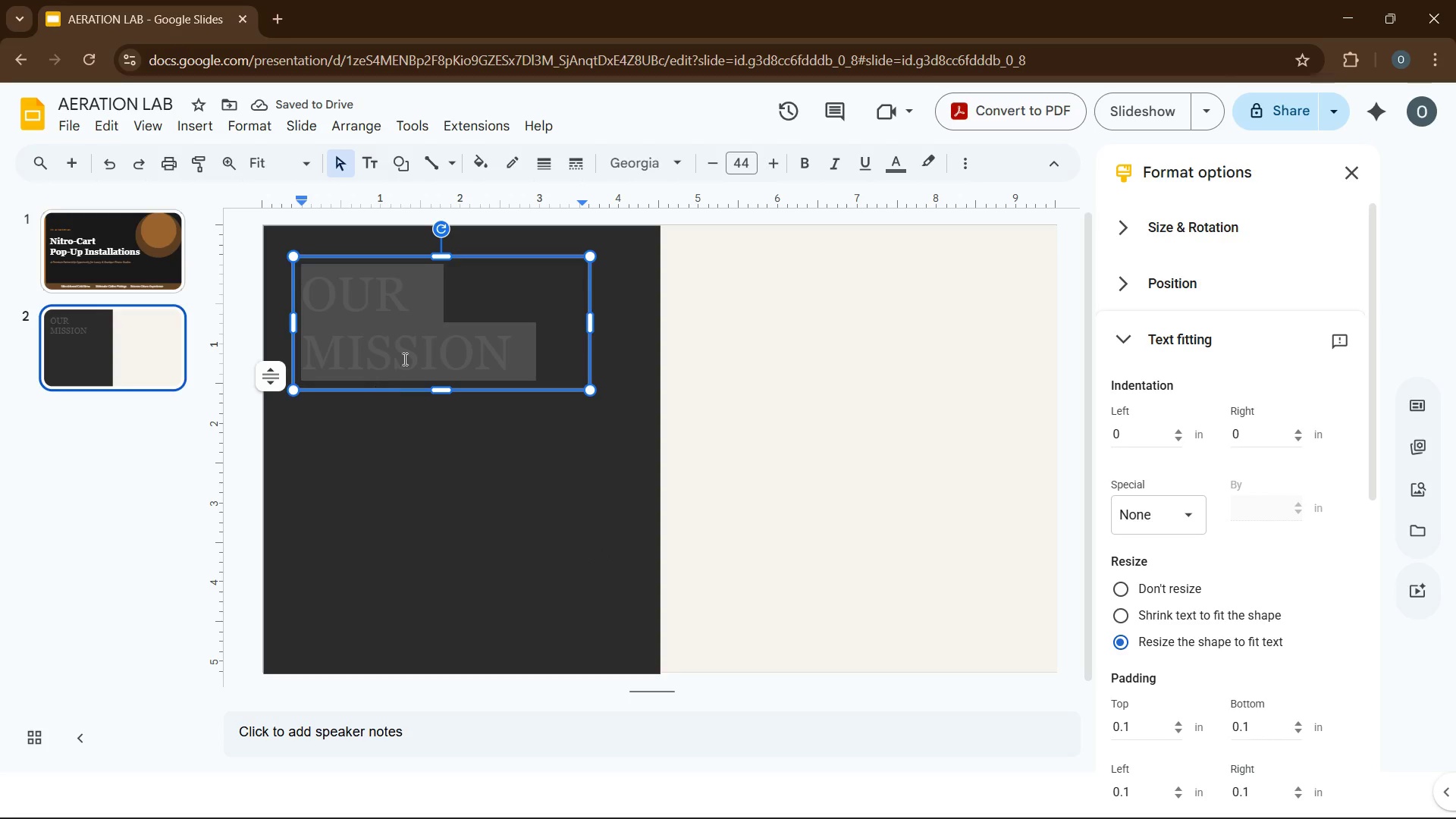 
wait(7.12)
 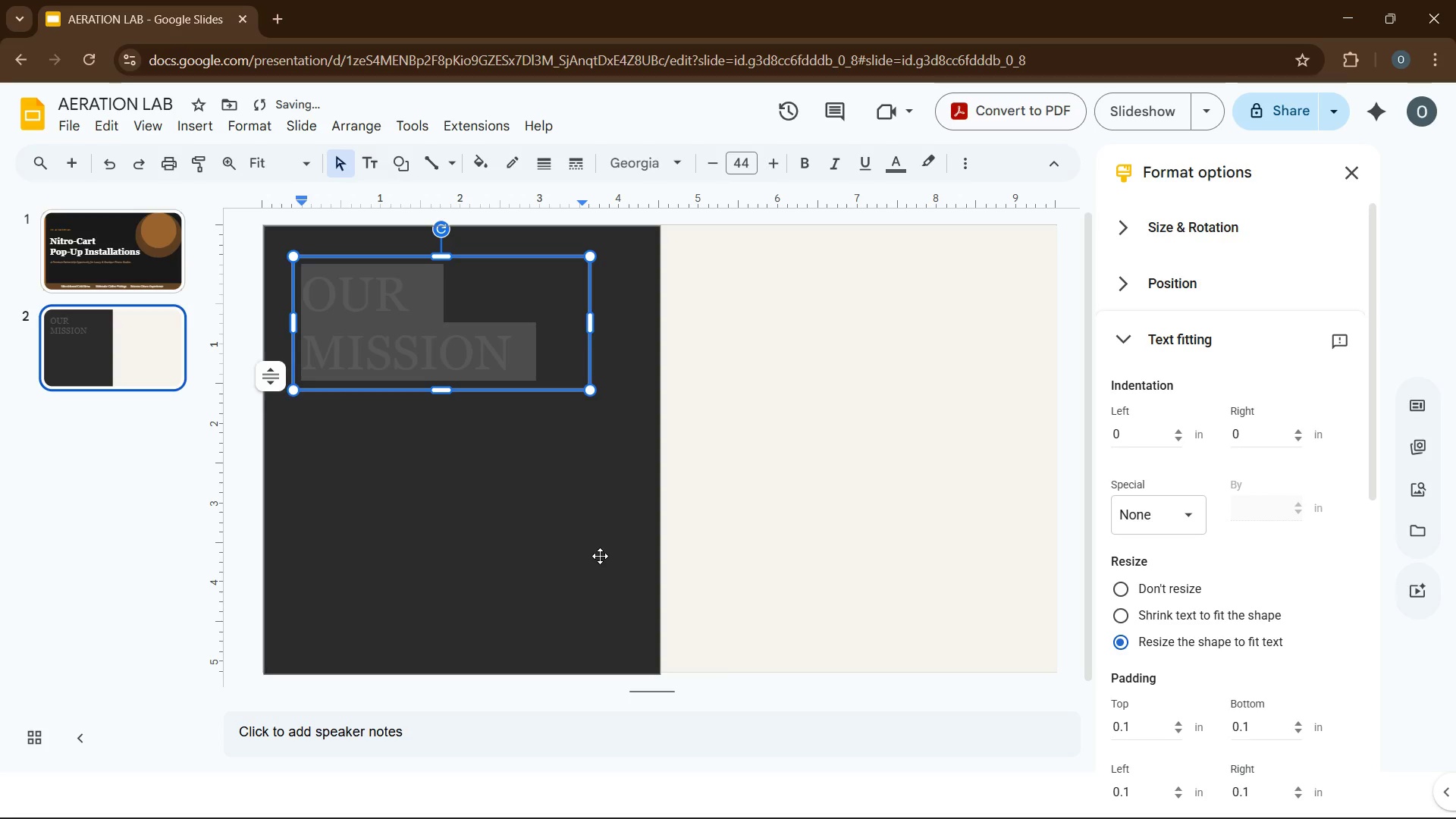 
left_click([799, 166])
 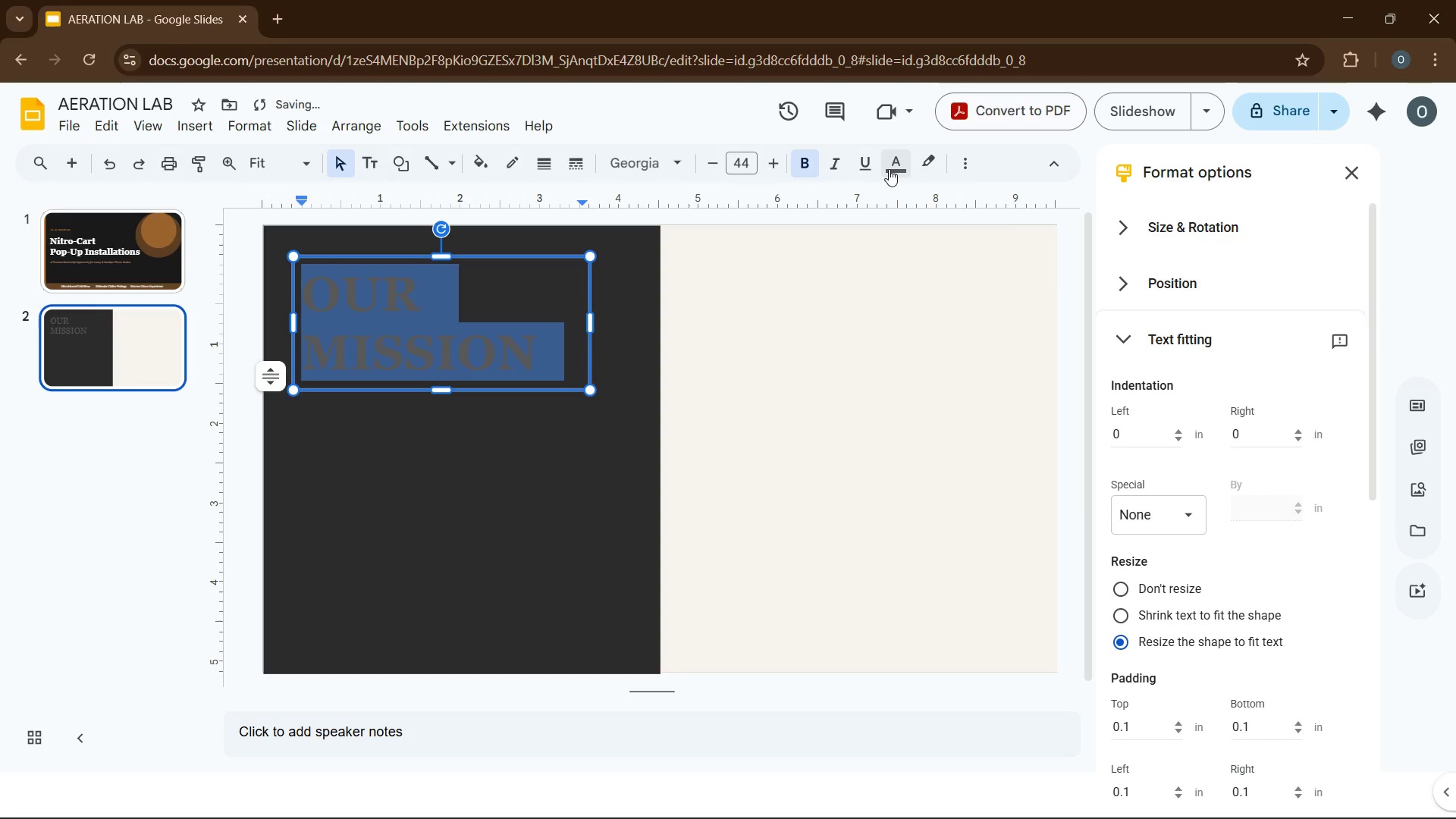 
left_click([892, 167])
 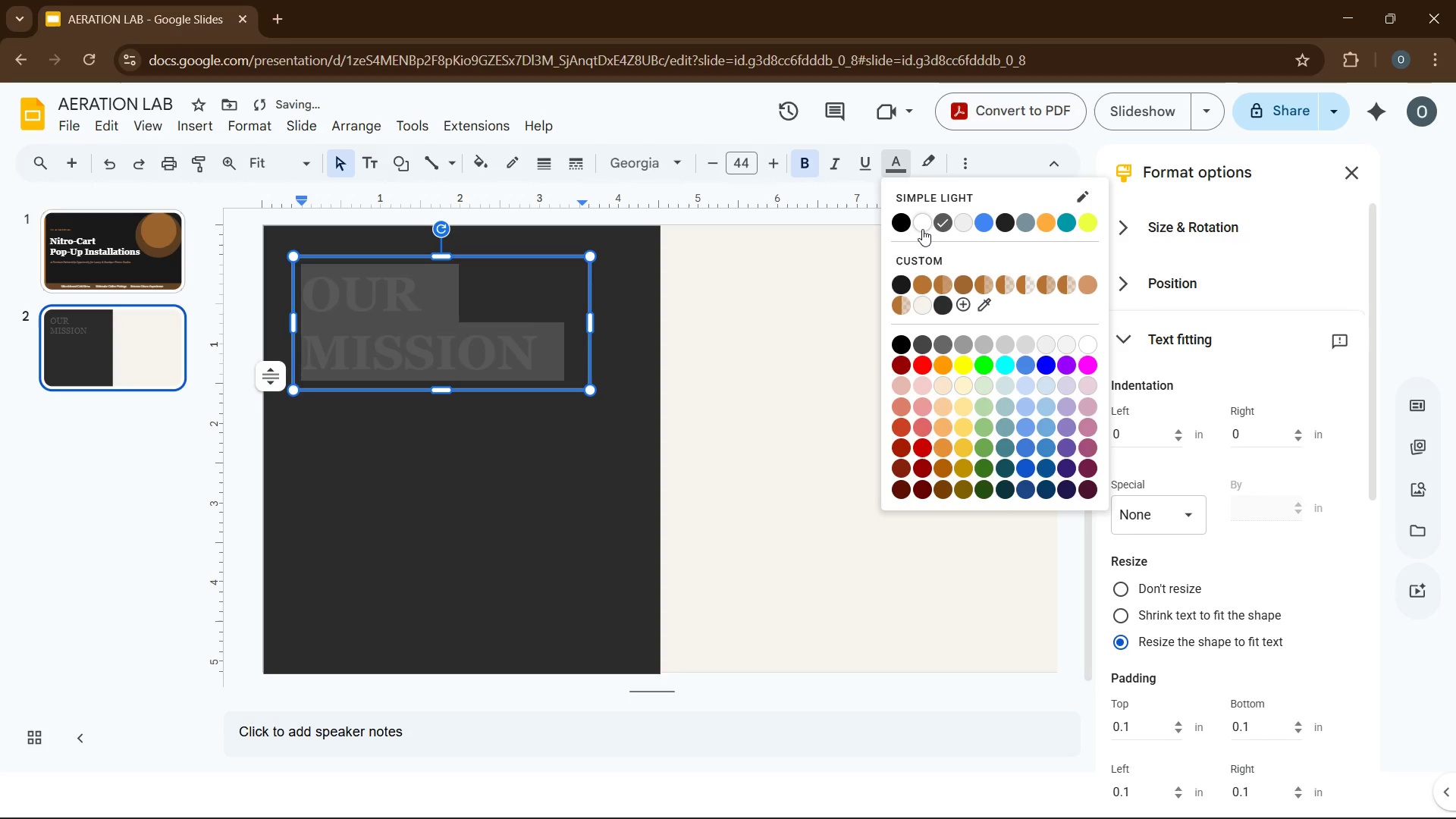 
left_click([922, 231])
 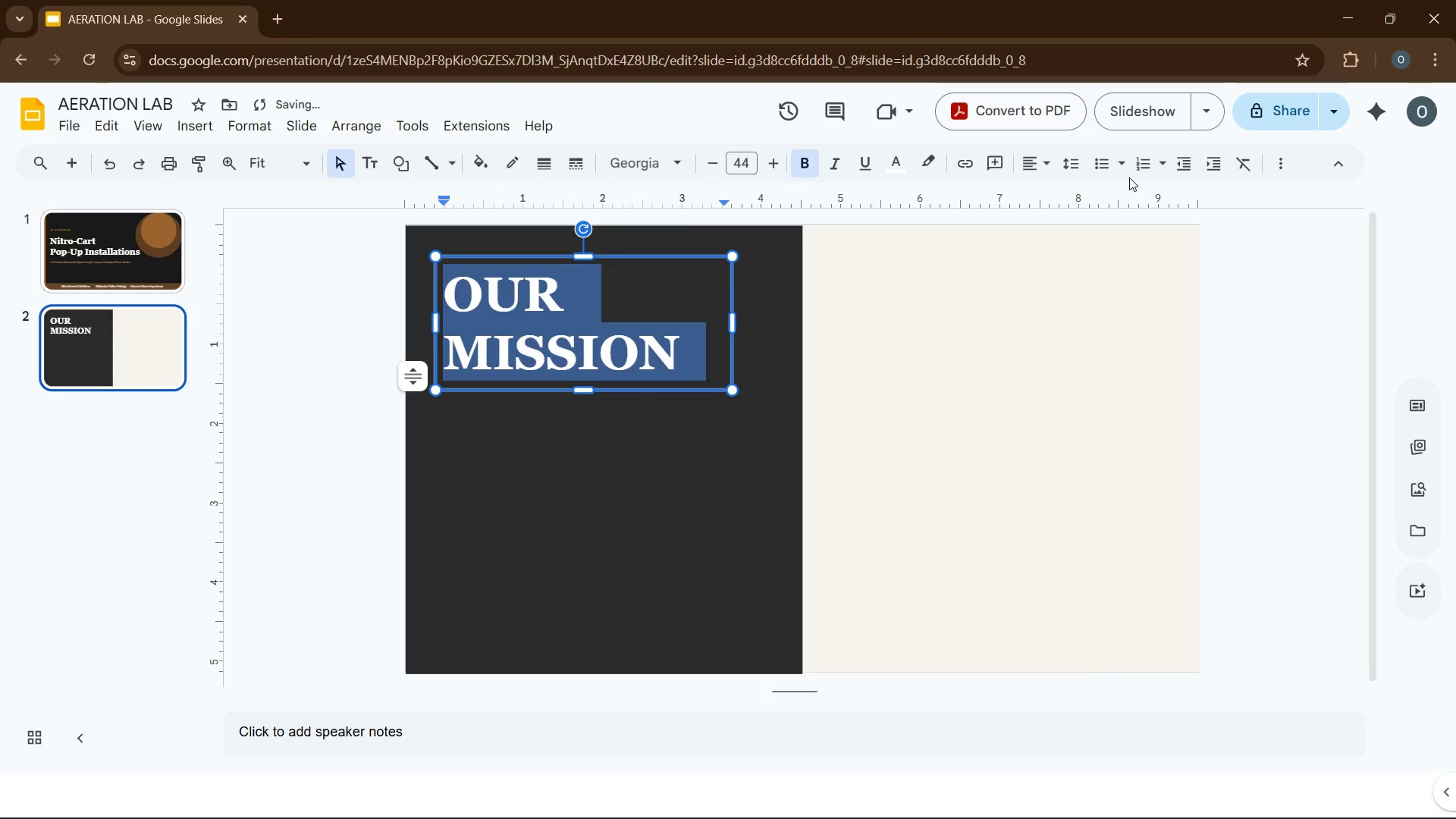 
left_click([1030, 168])
 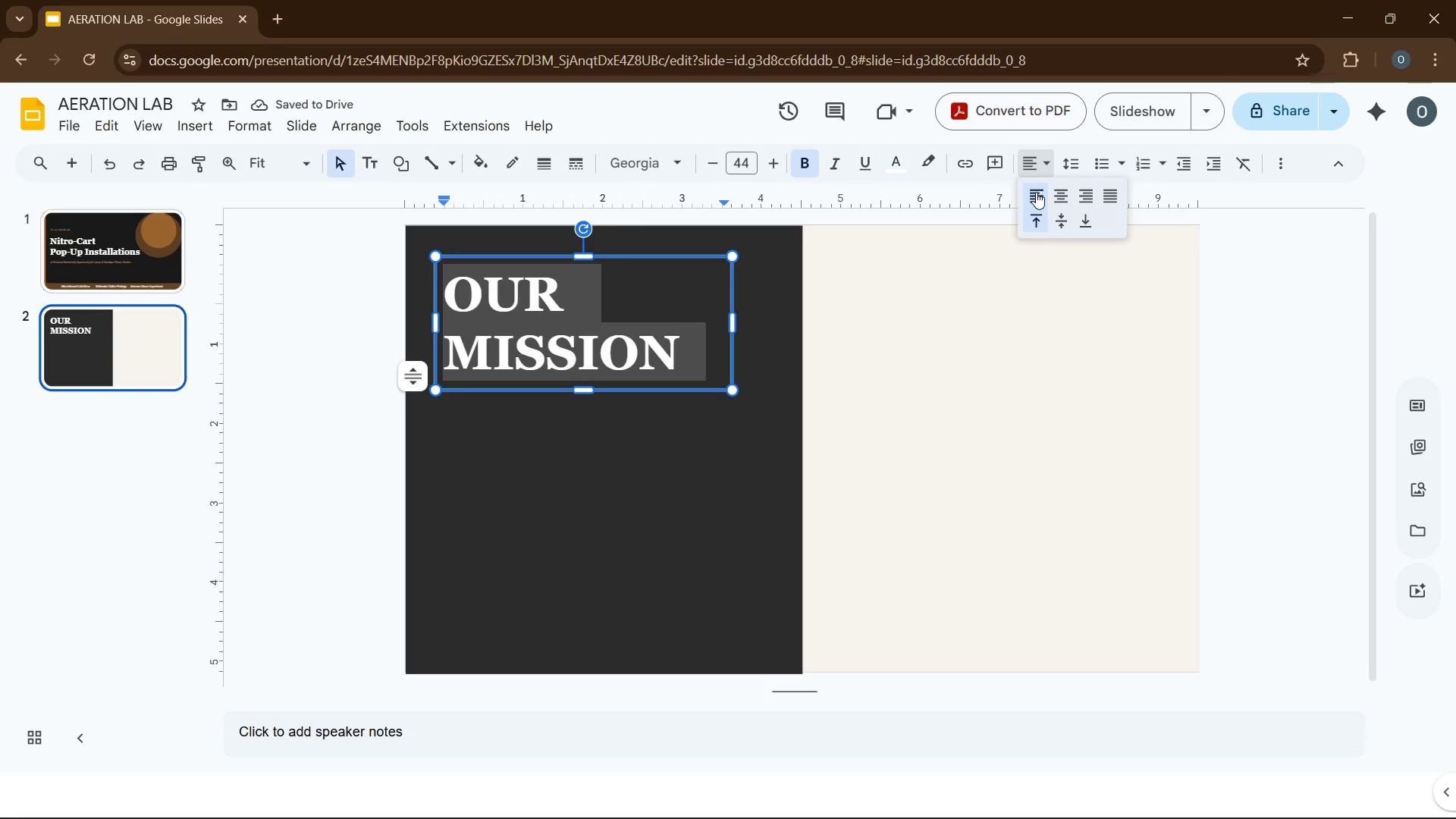 
left_click([1036, 192])
 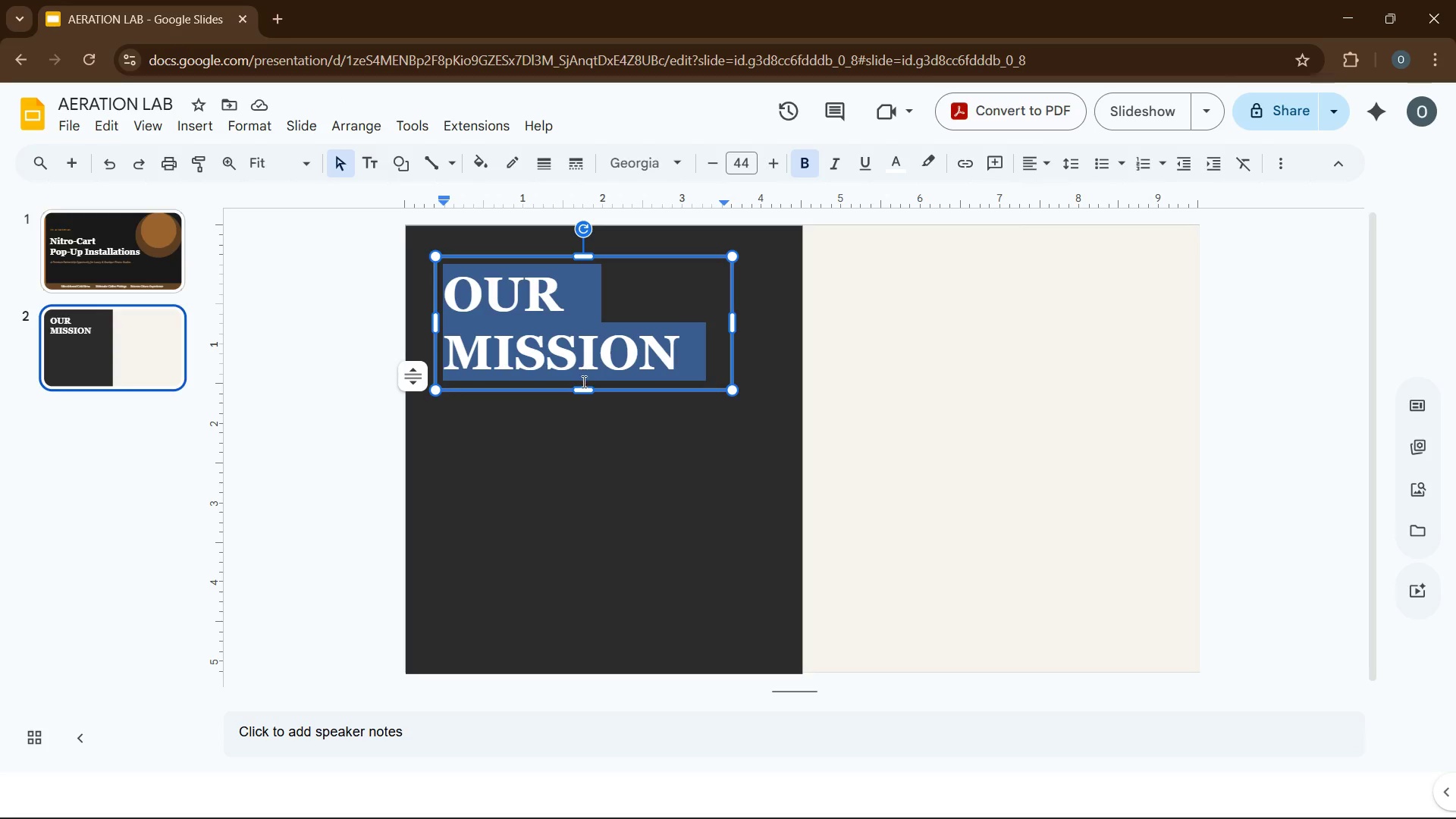 
wait(7.09)
 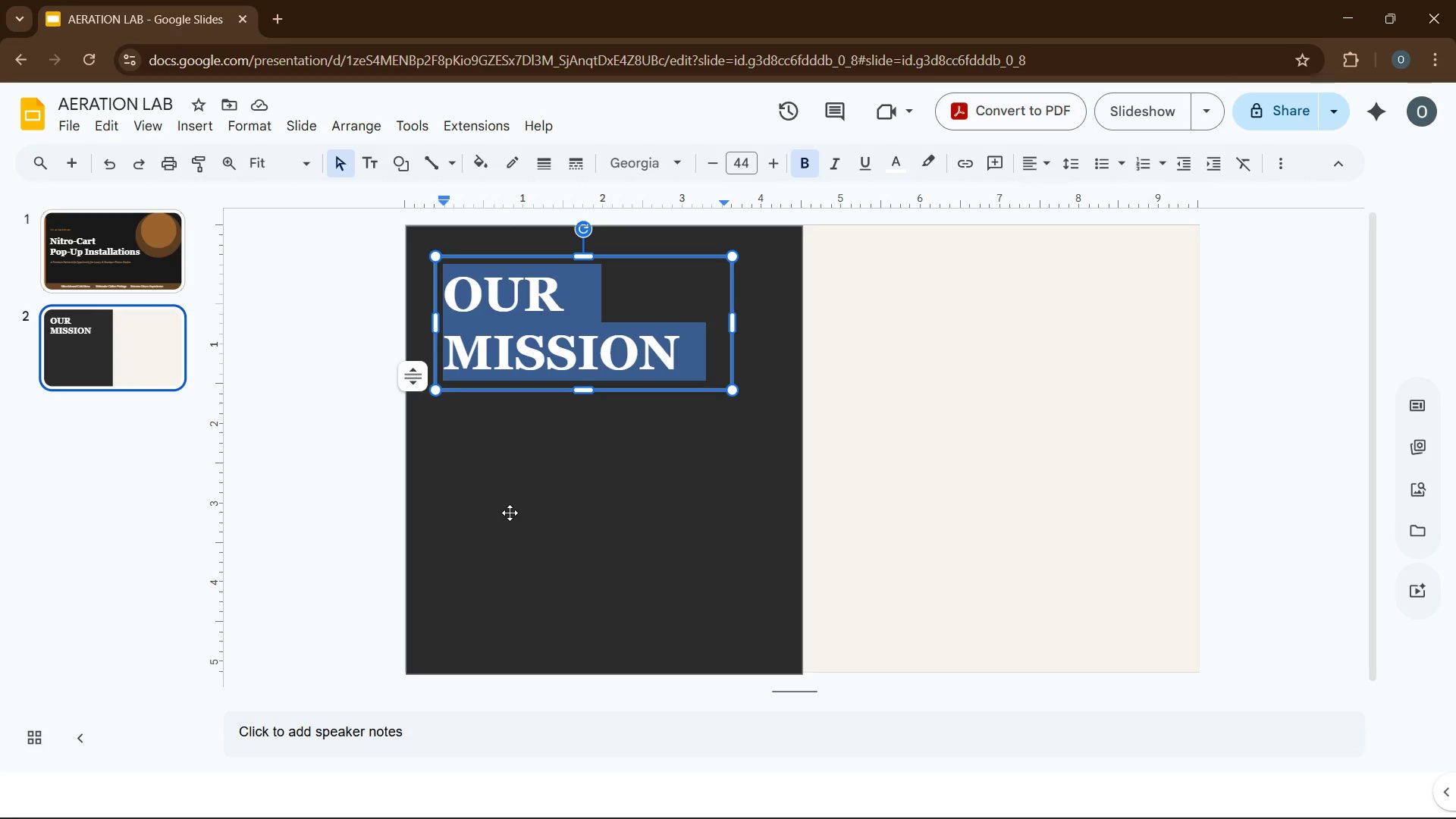 
left_click_drag(start_coordinate=[580, 384], to_coordinate=[568, 428])
 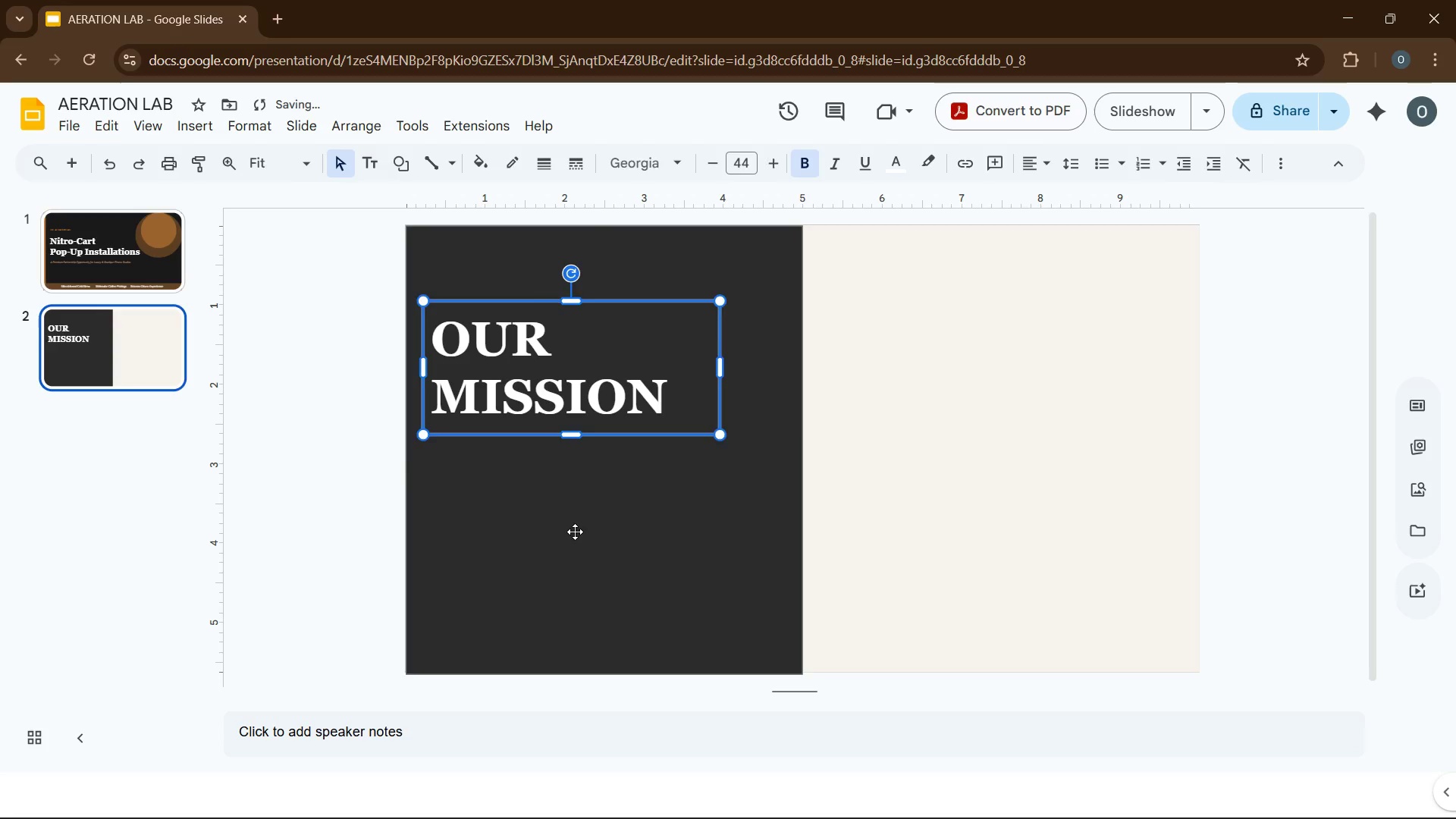 
left_click([575, 532])
 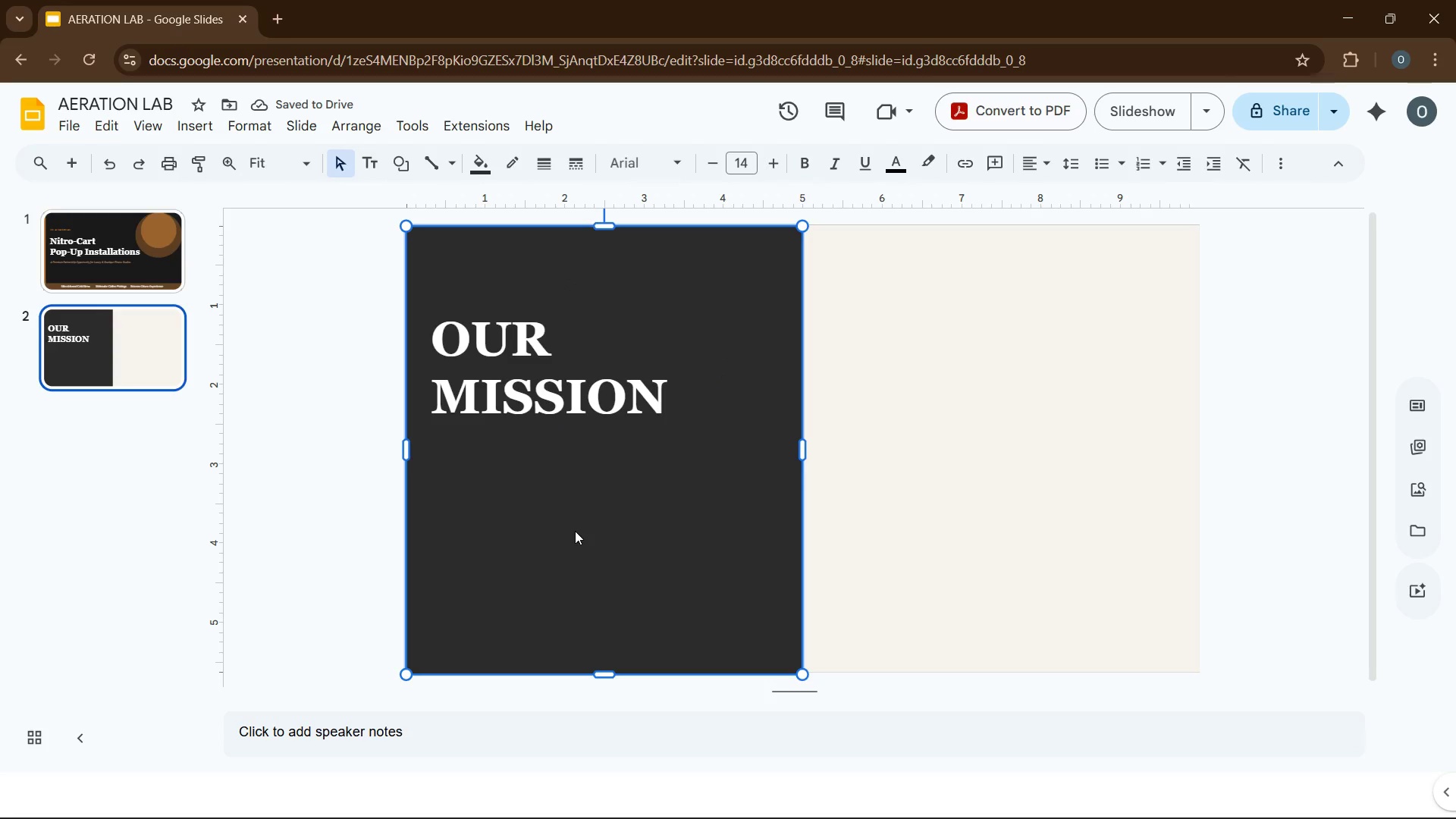 
left_click([109, 264])
 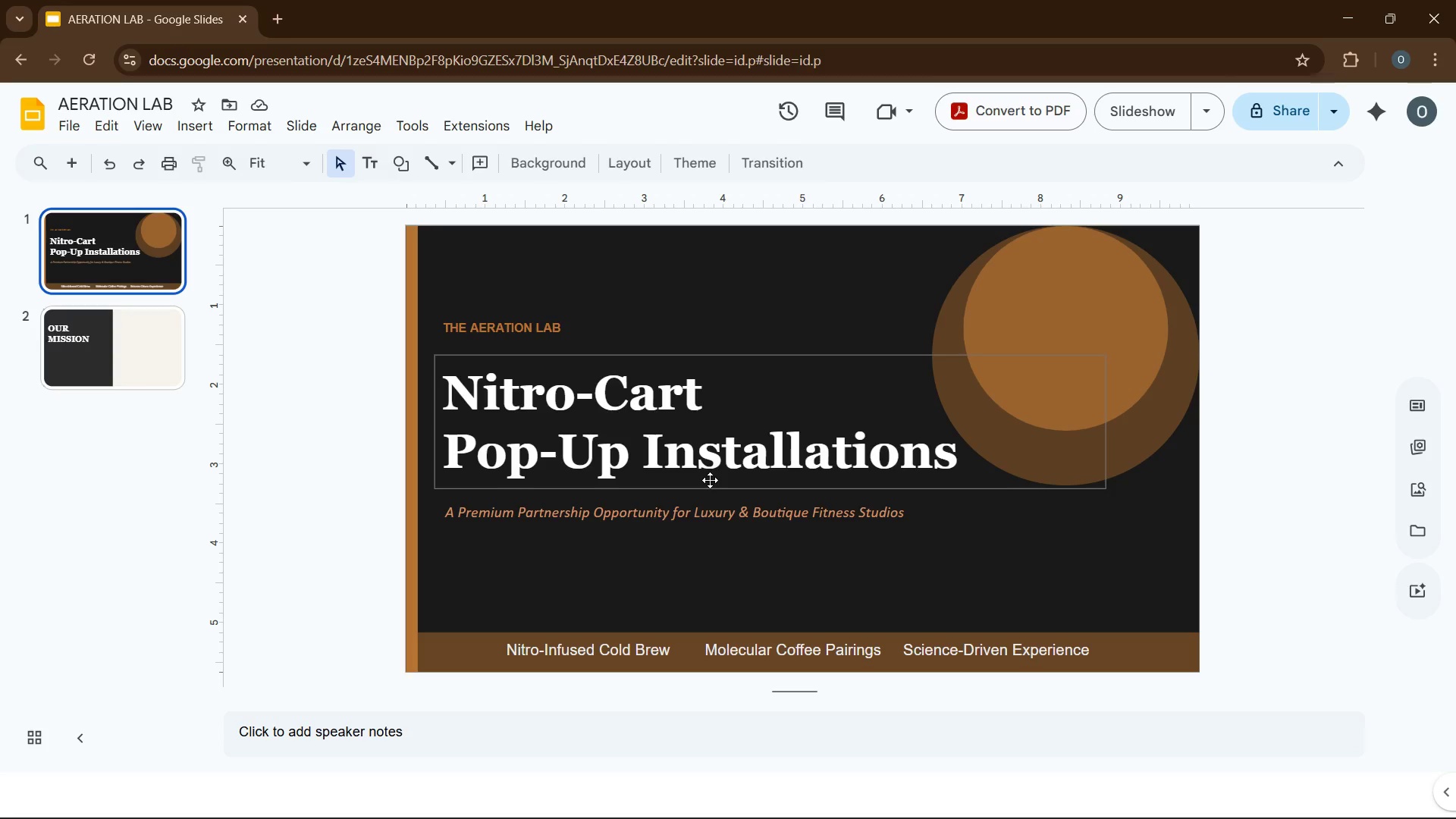 
left_click([710, 480])
 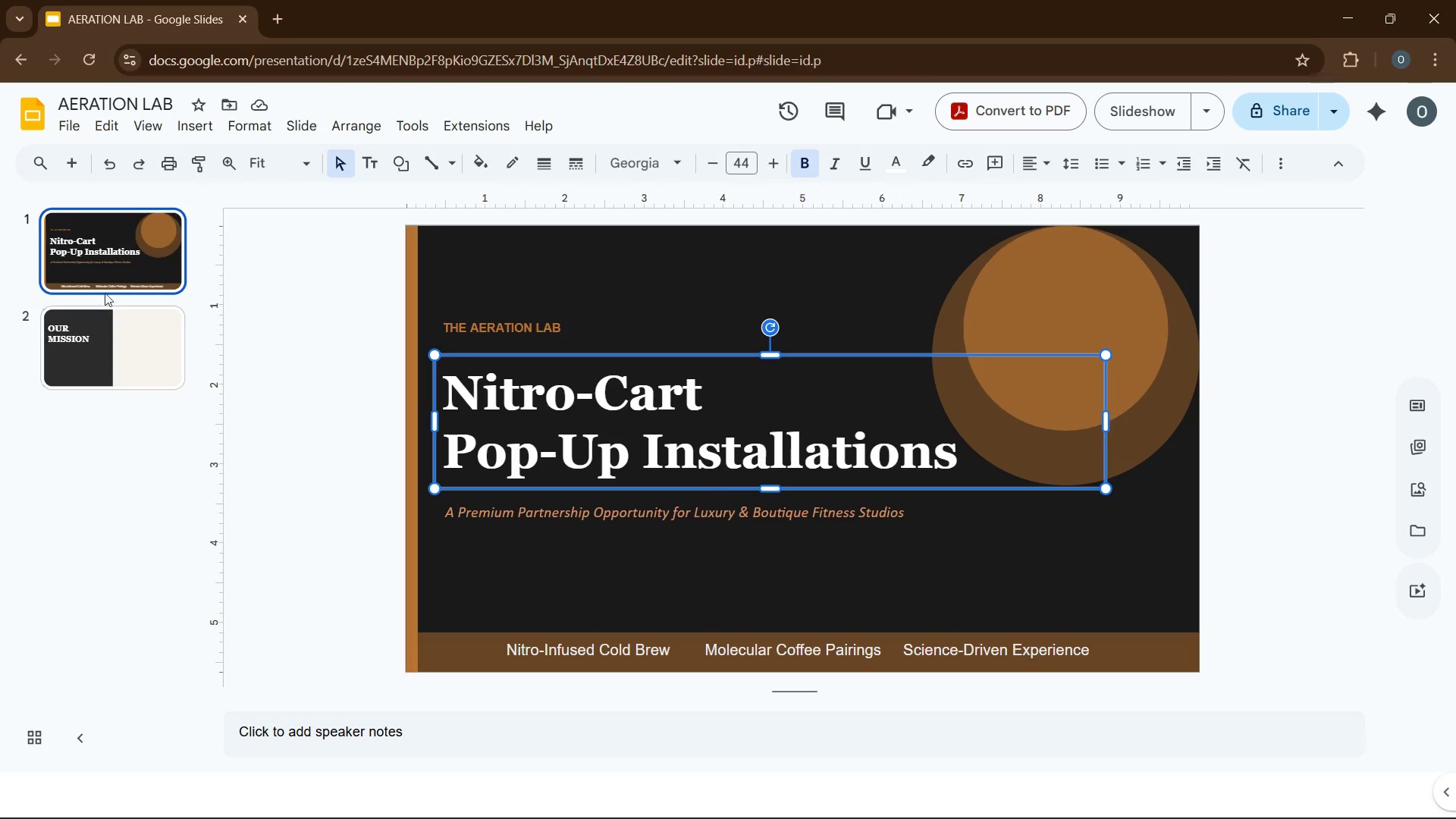 
left_click([92, 319])
 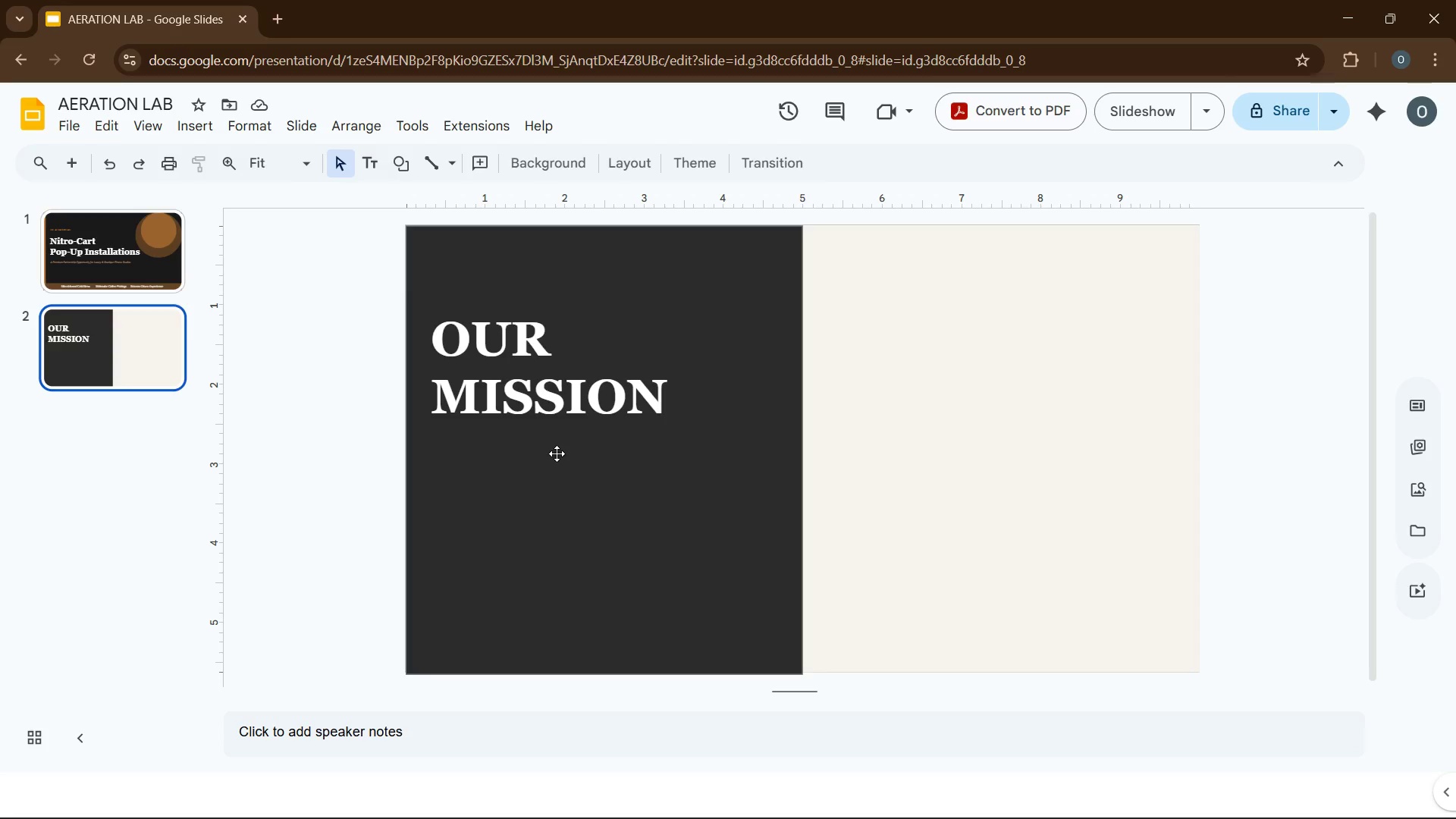 
left_click([557, 453])
 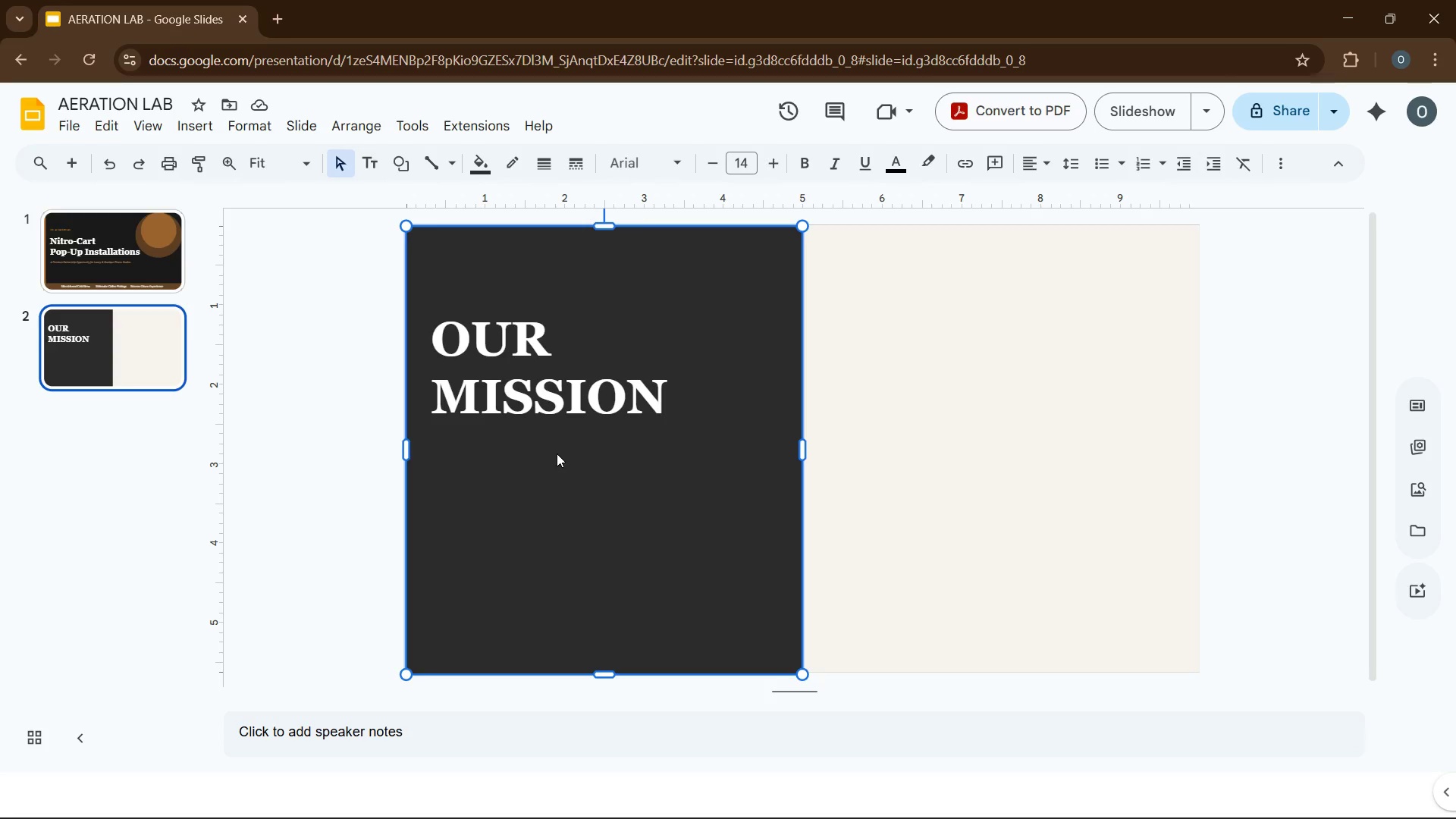 
wait(8.81)
 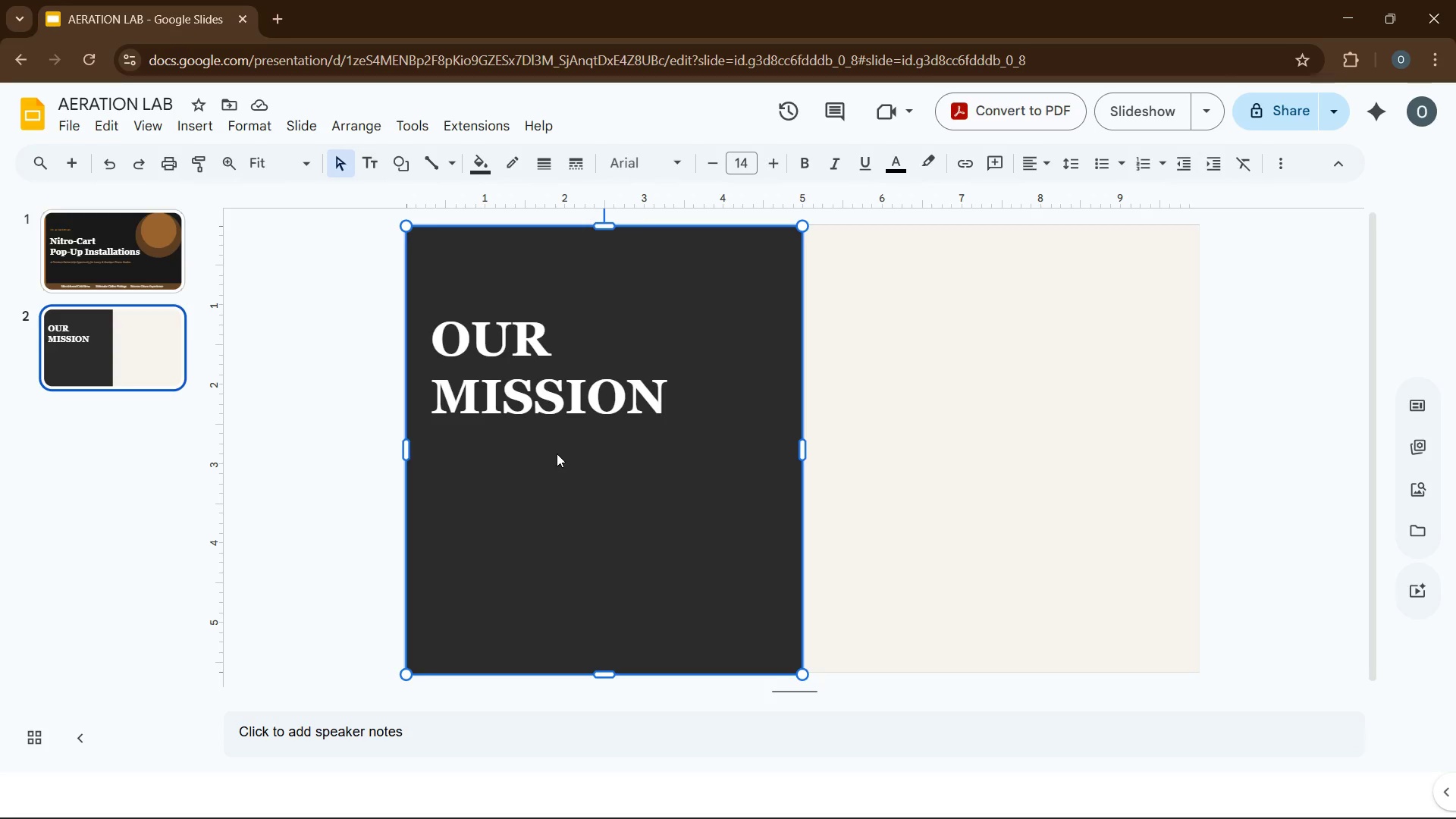 
left_click([200, 125])
 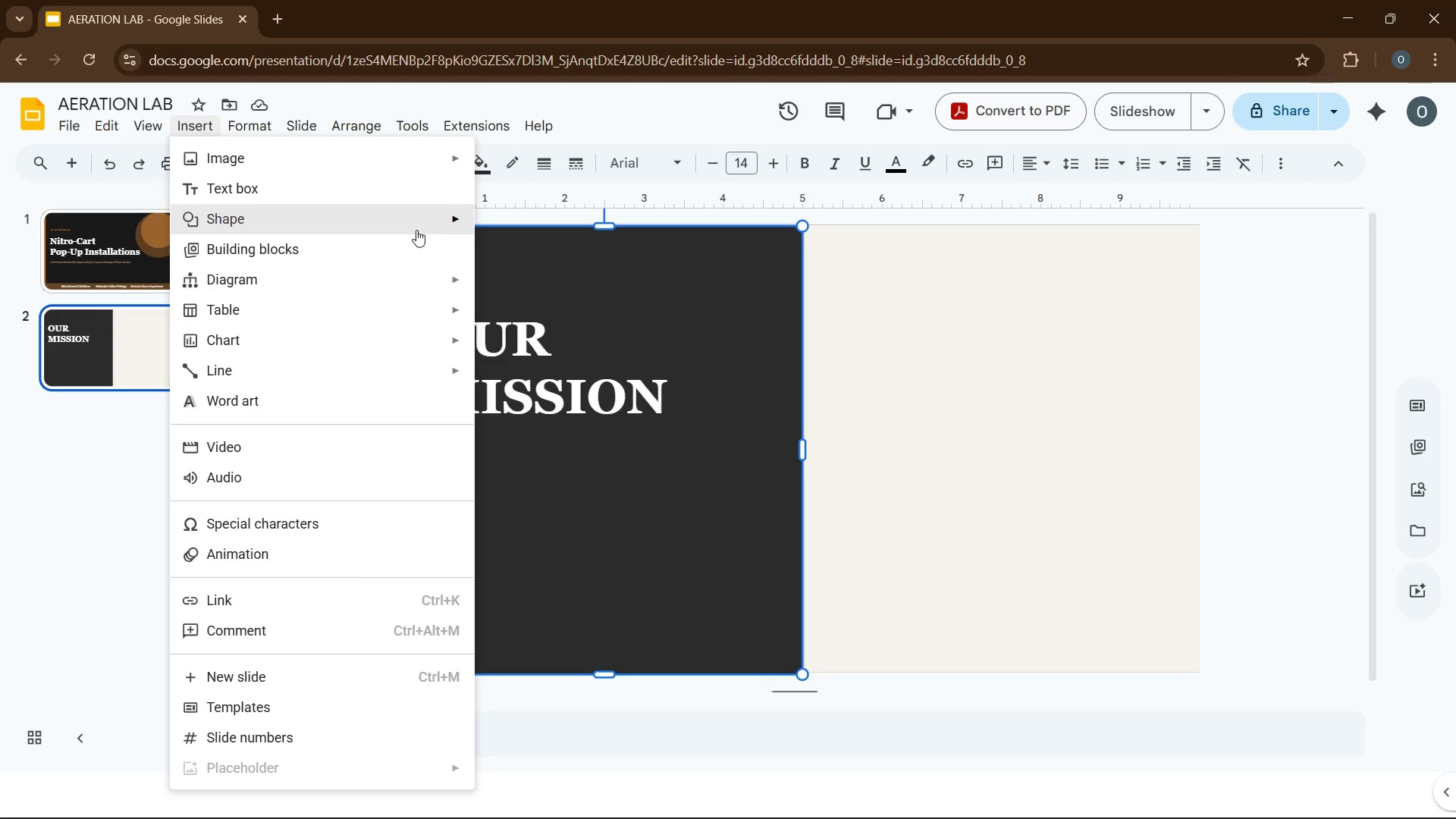 
mouse_move([435, 224])
 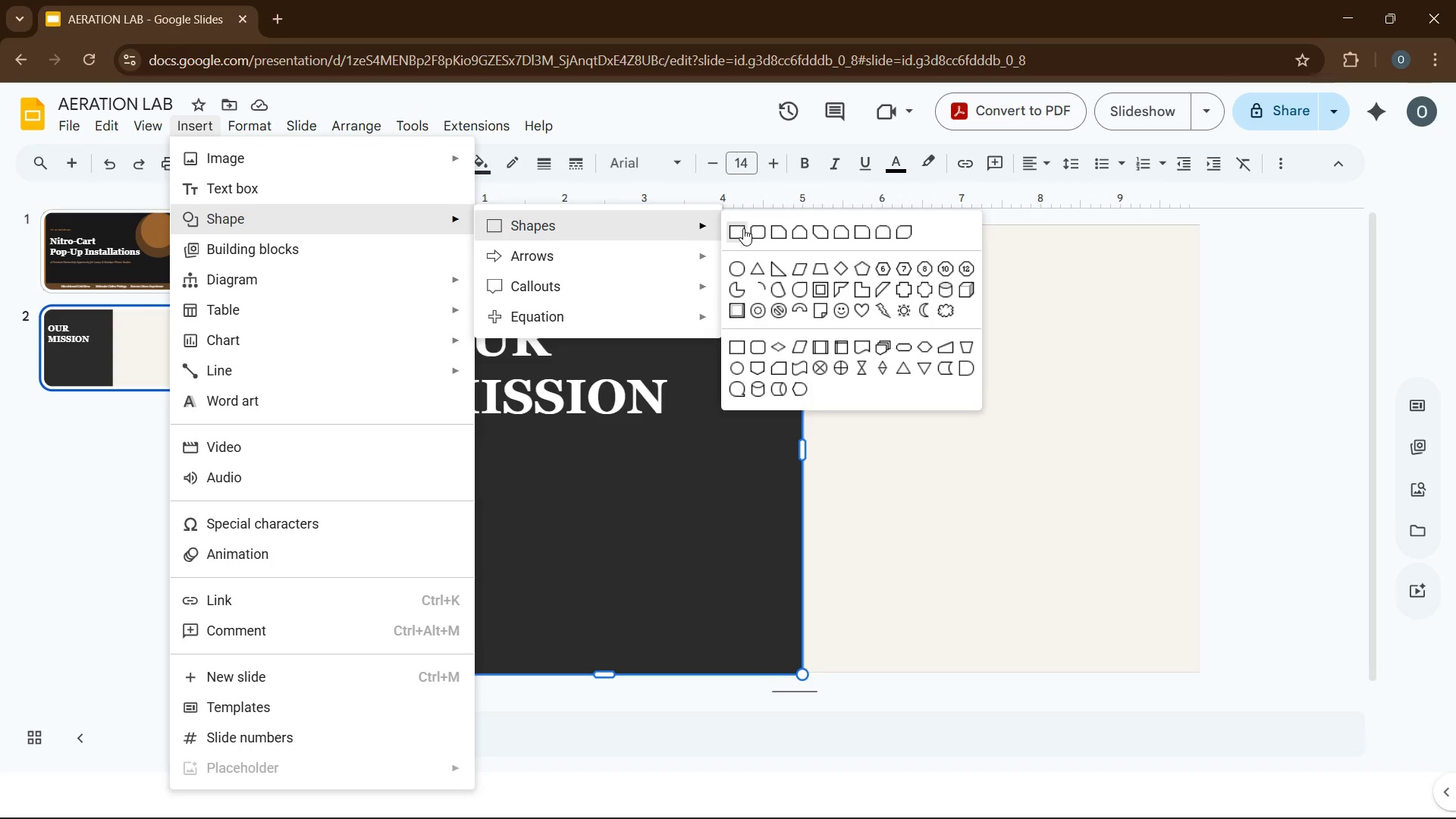 
left_click([743, 228])
 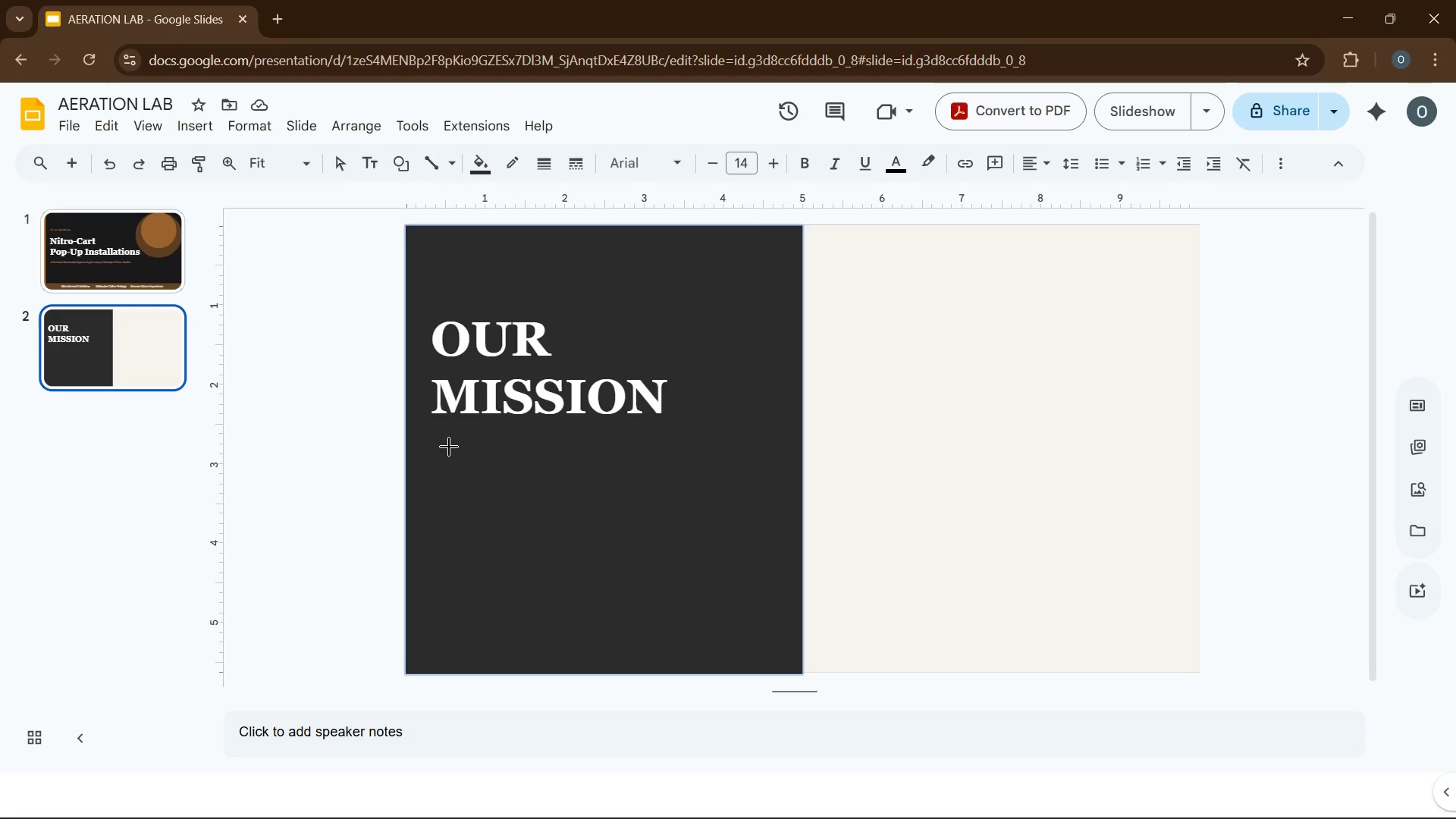 
wait(6.14)
 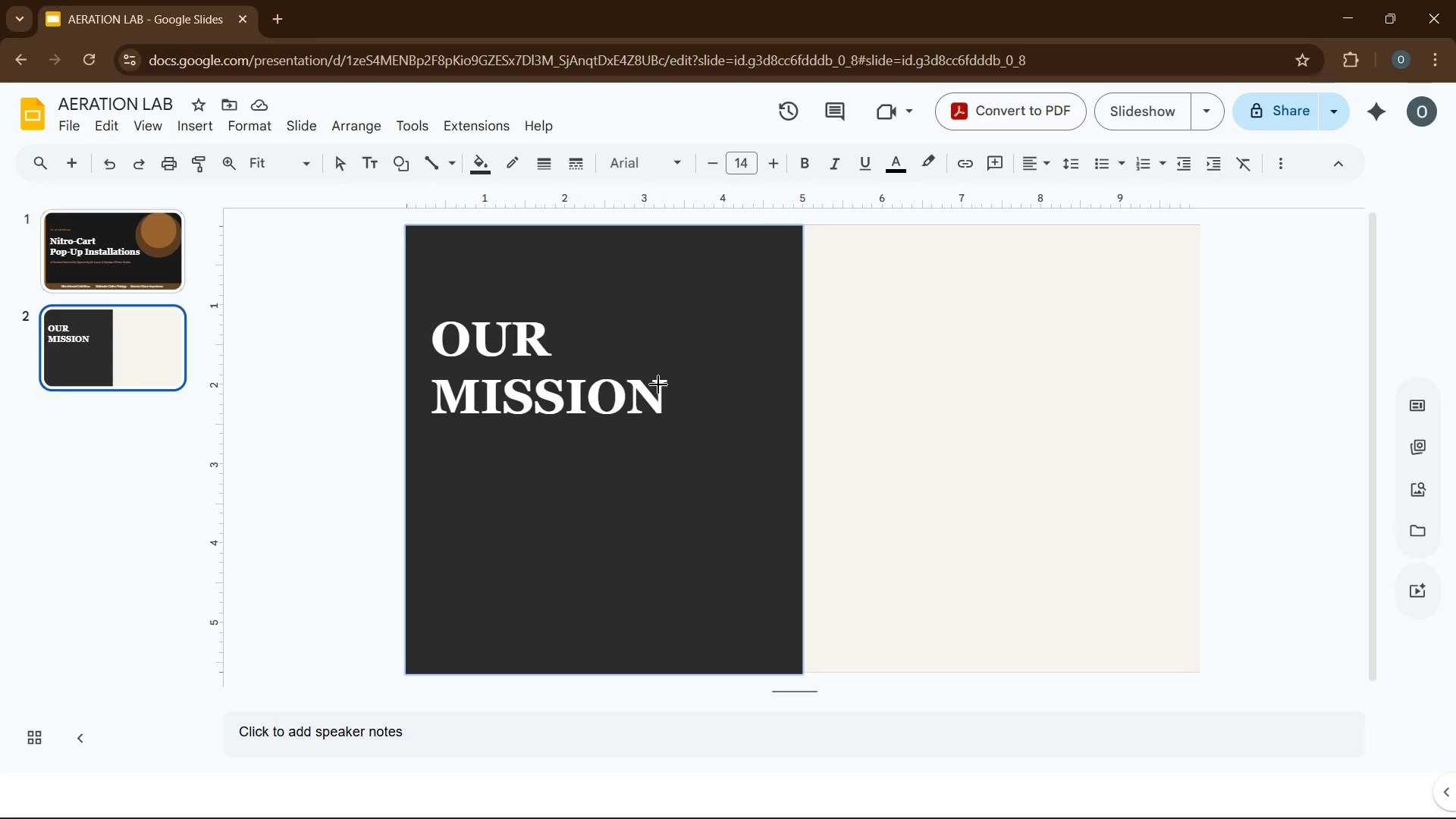 
left_click_drag(start_coordinate=[427, 450], to_coordinate=[623, 449])
 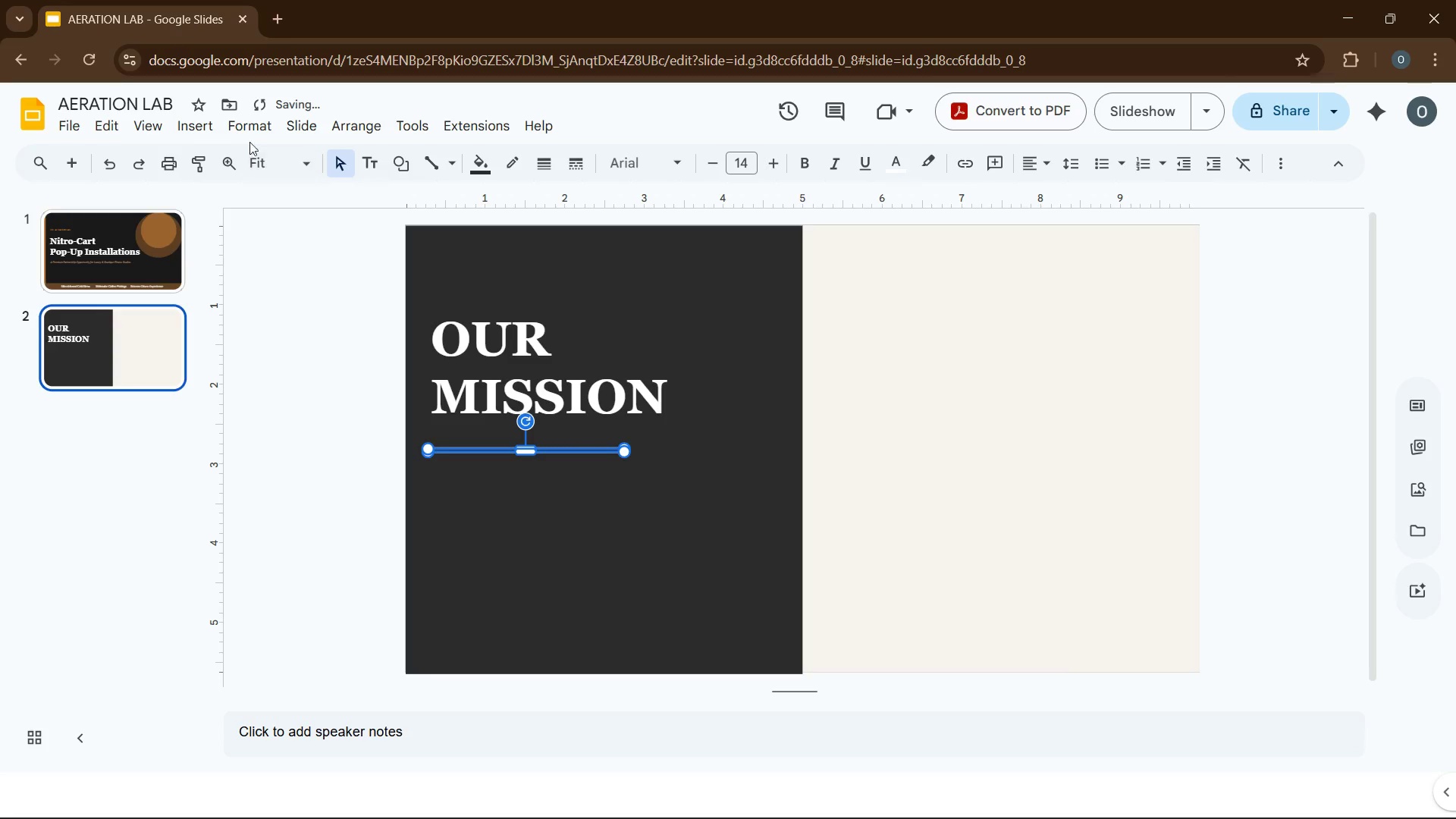 
left_click([250, 130])
 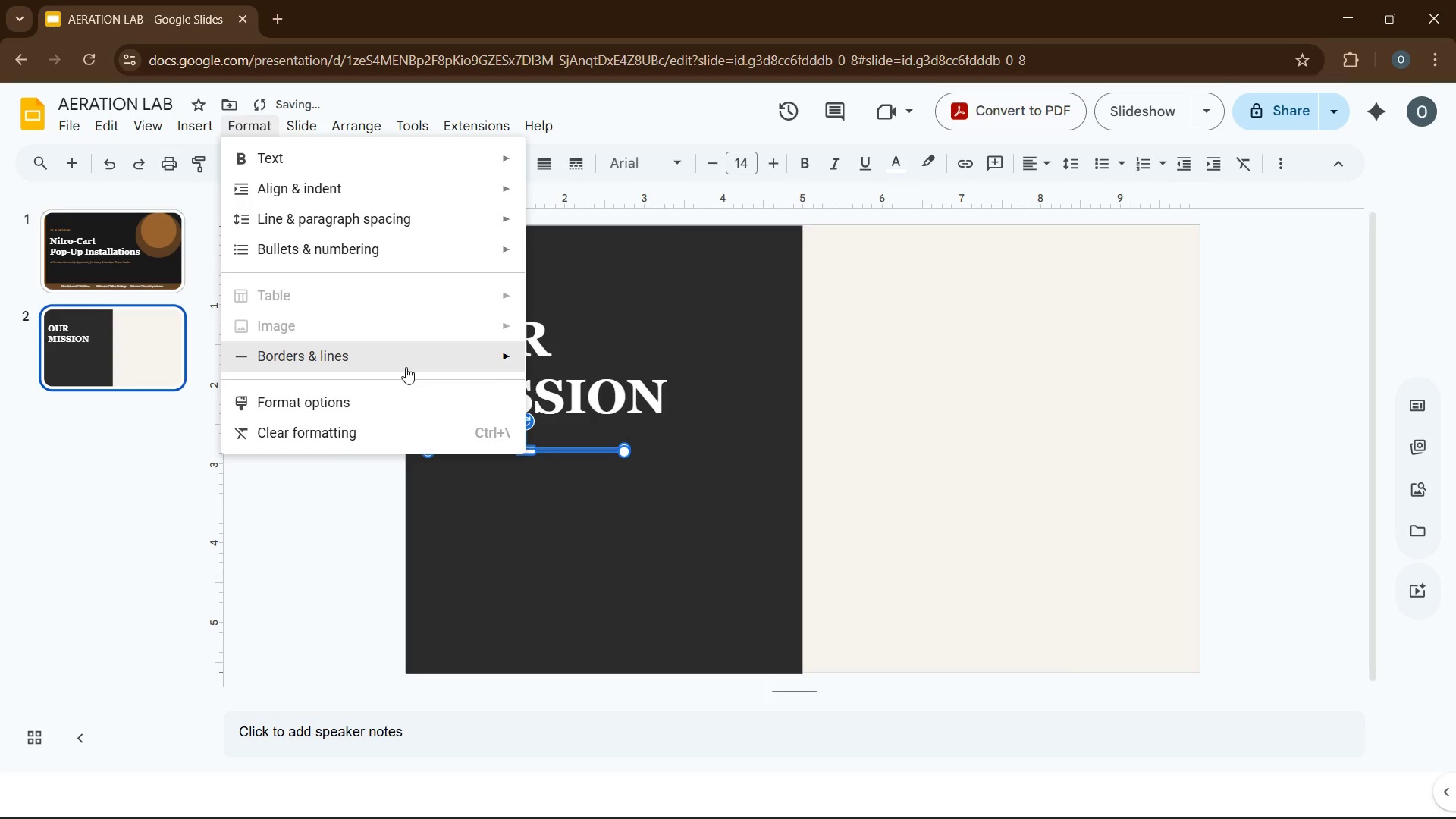 
left_click([406, 367])
 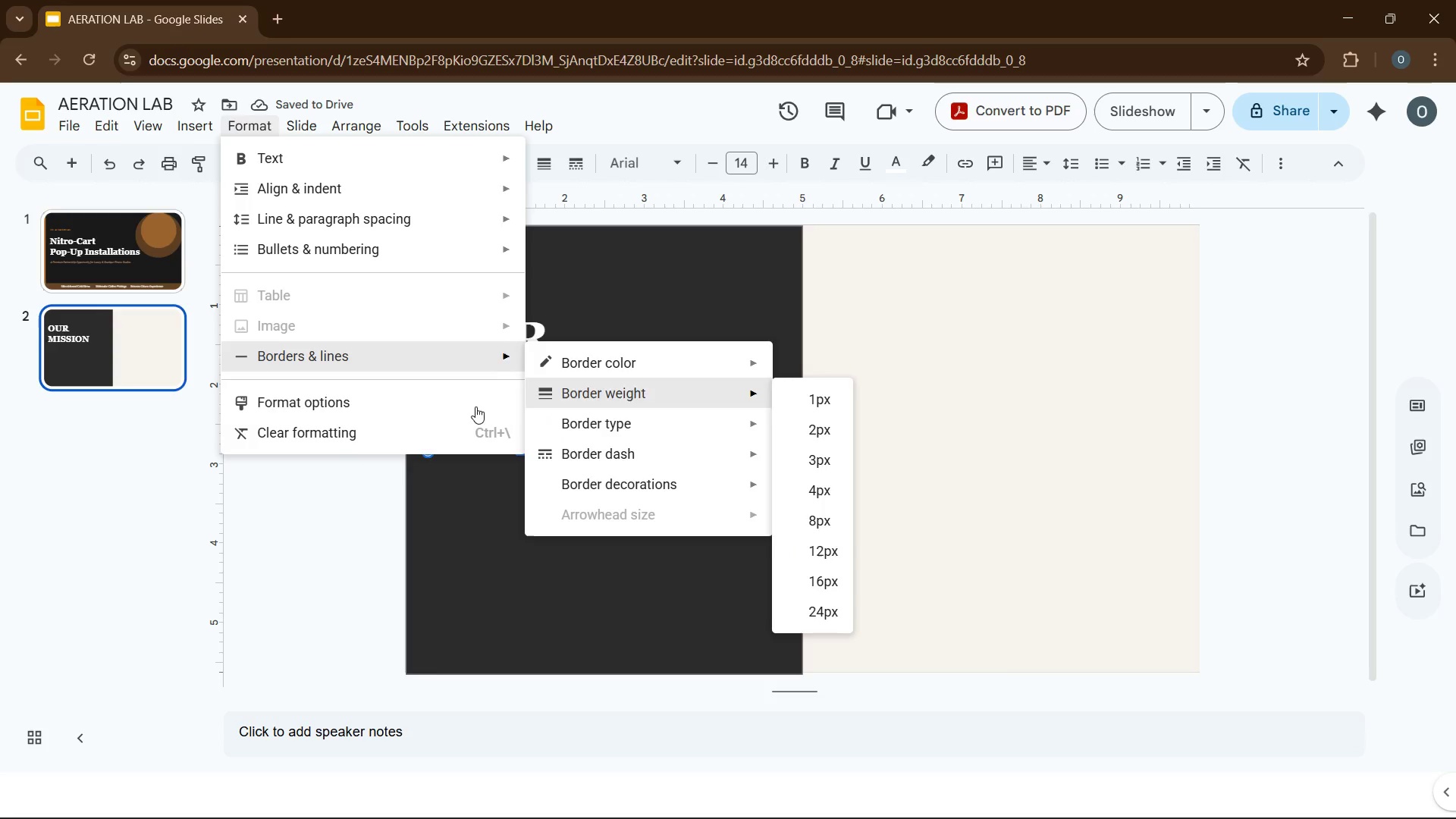 
left_click([406, 407])
 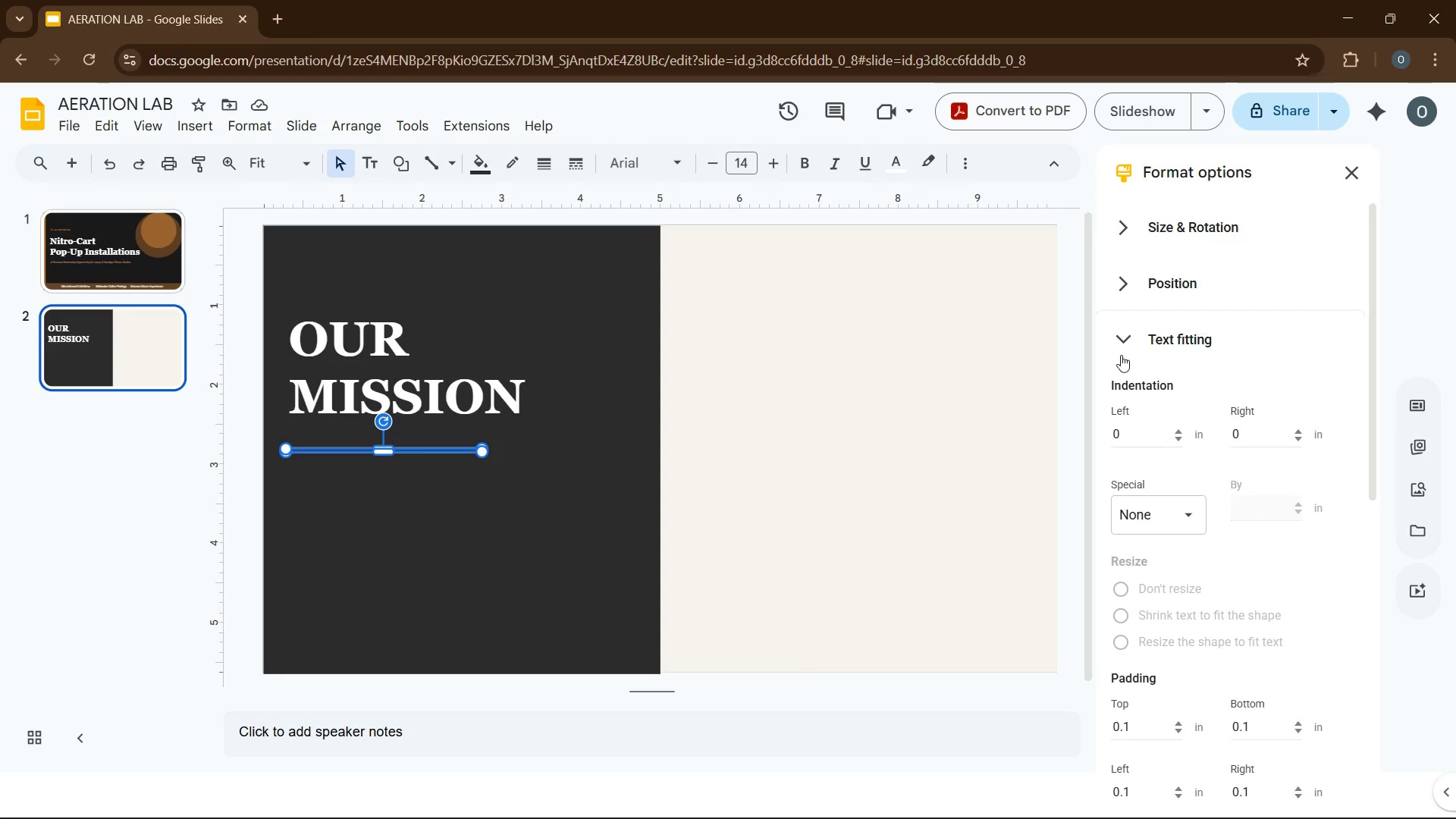 
left_click([1117, 343])
 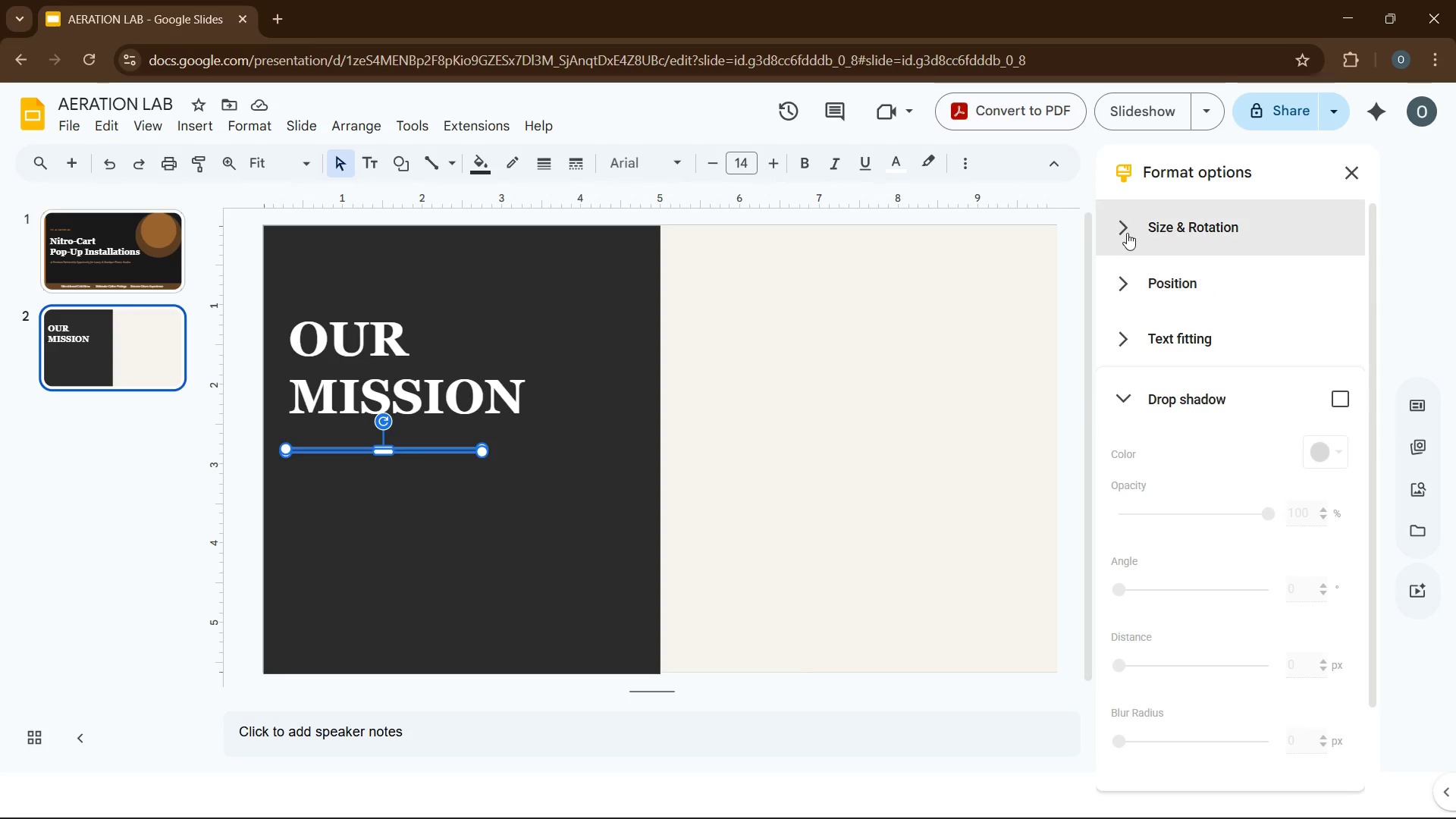 
left_click([1127, 233])
 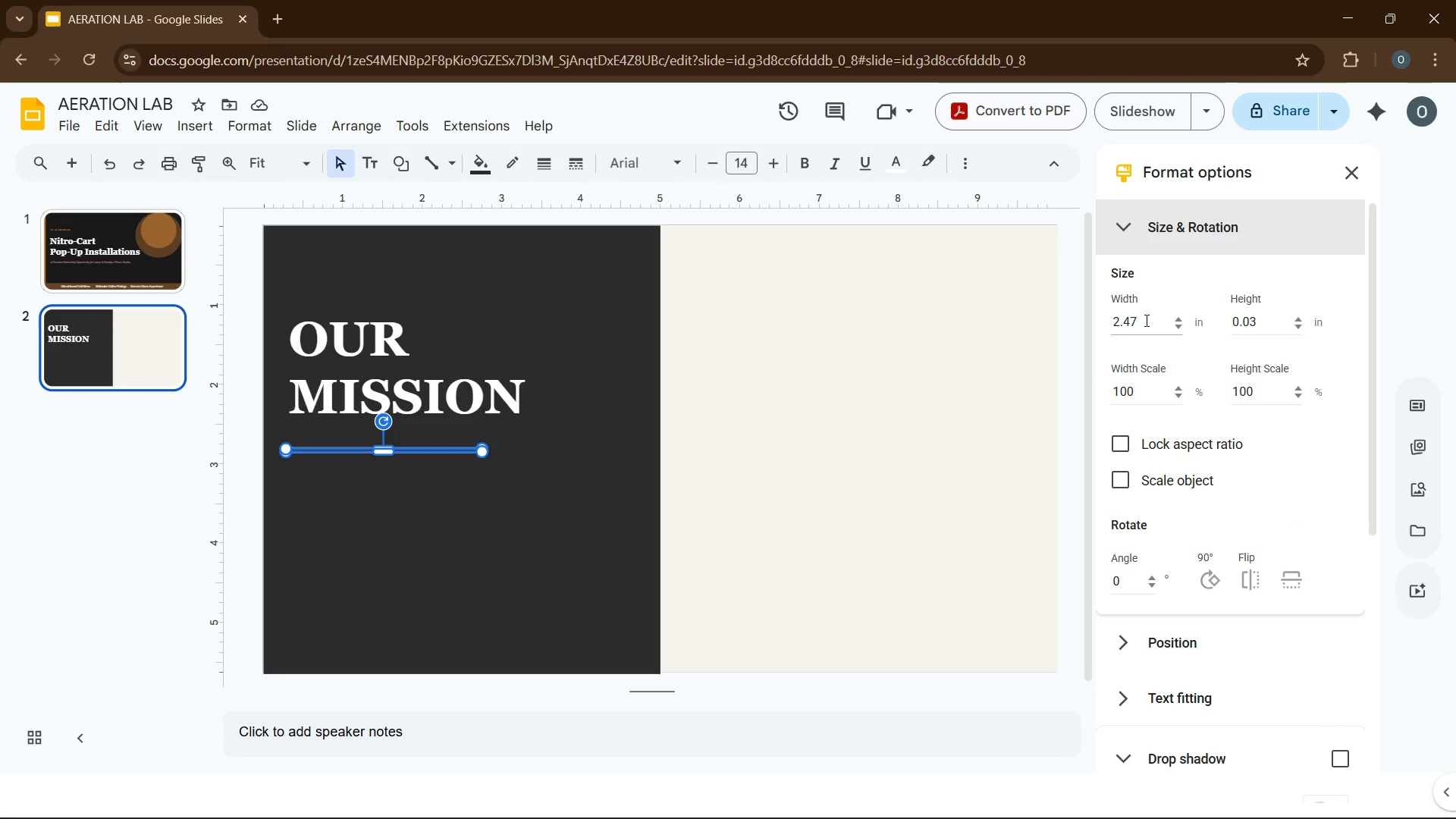 
double_click([1145, 320])
 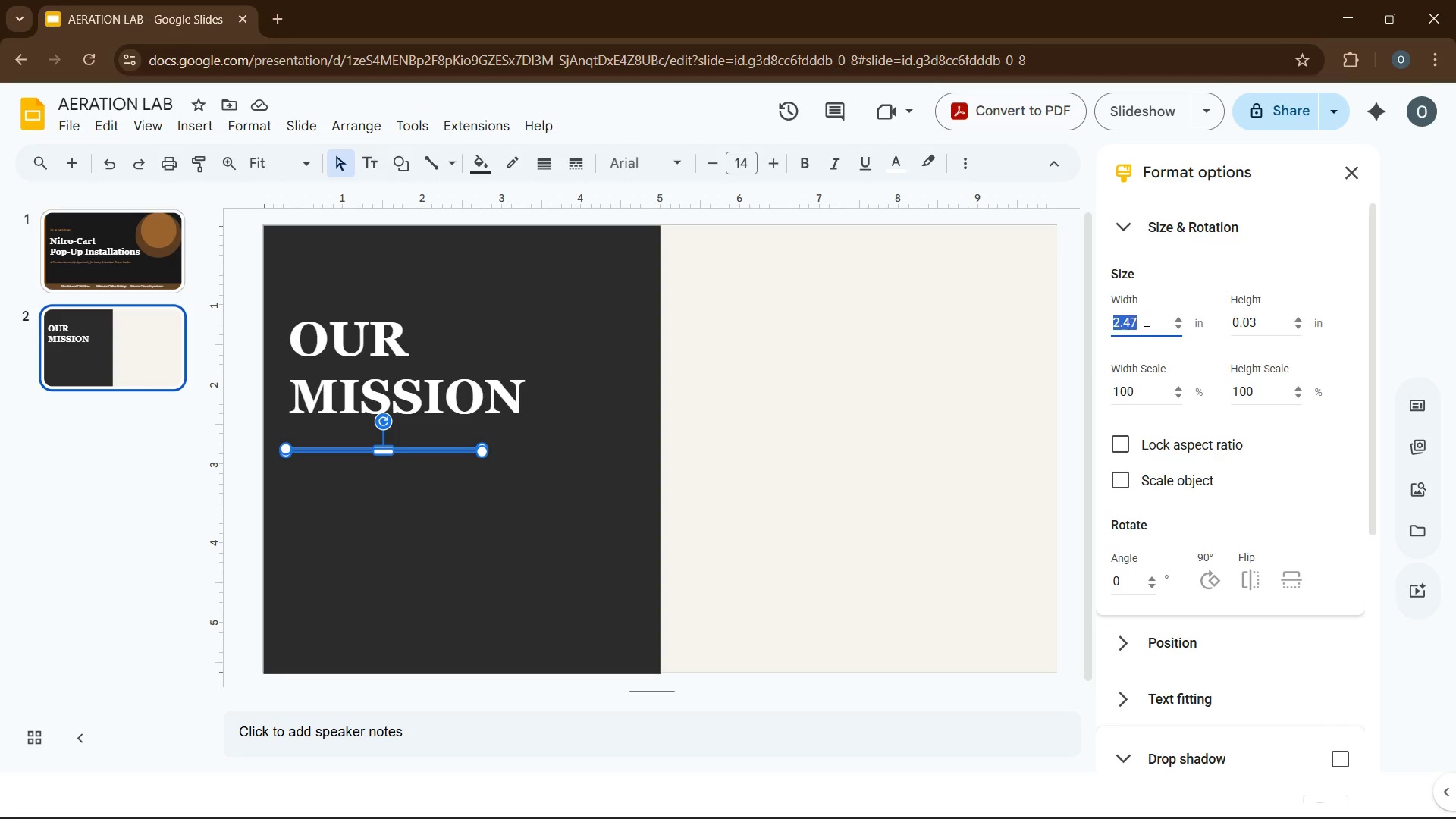 
key(Numpad1)
 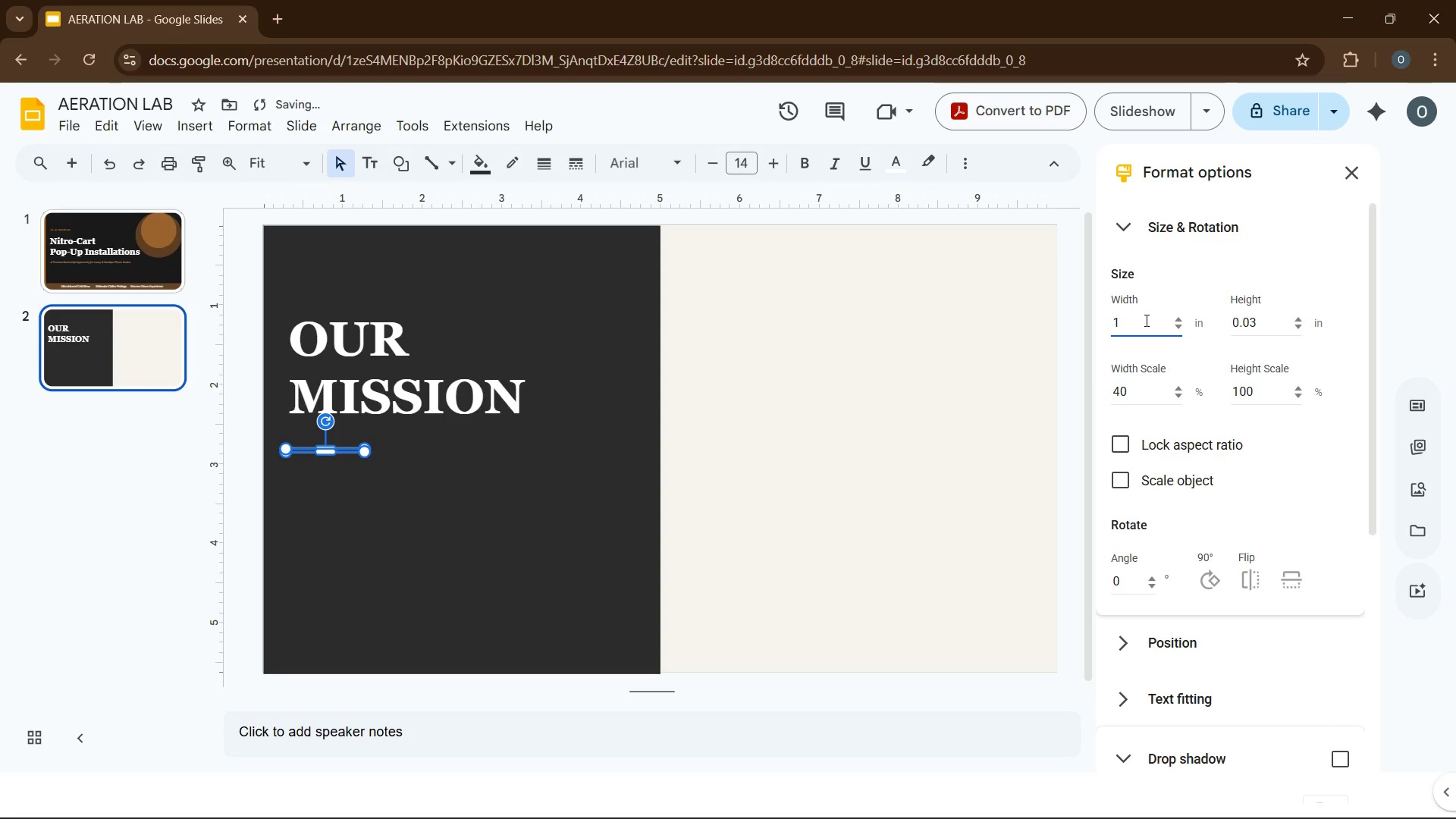 
key(Period)
 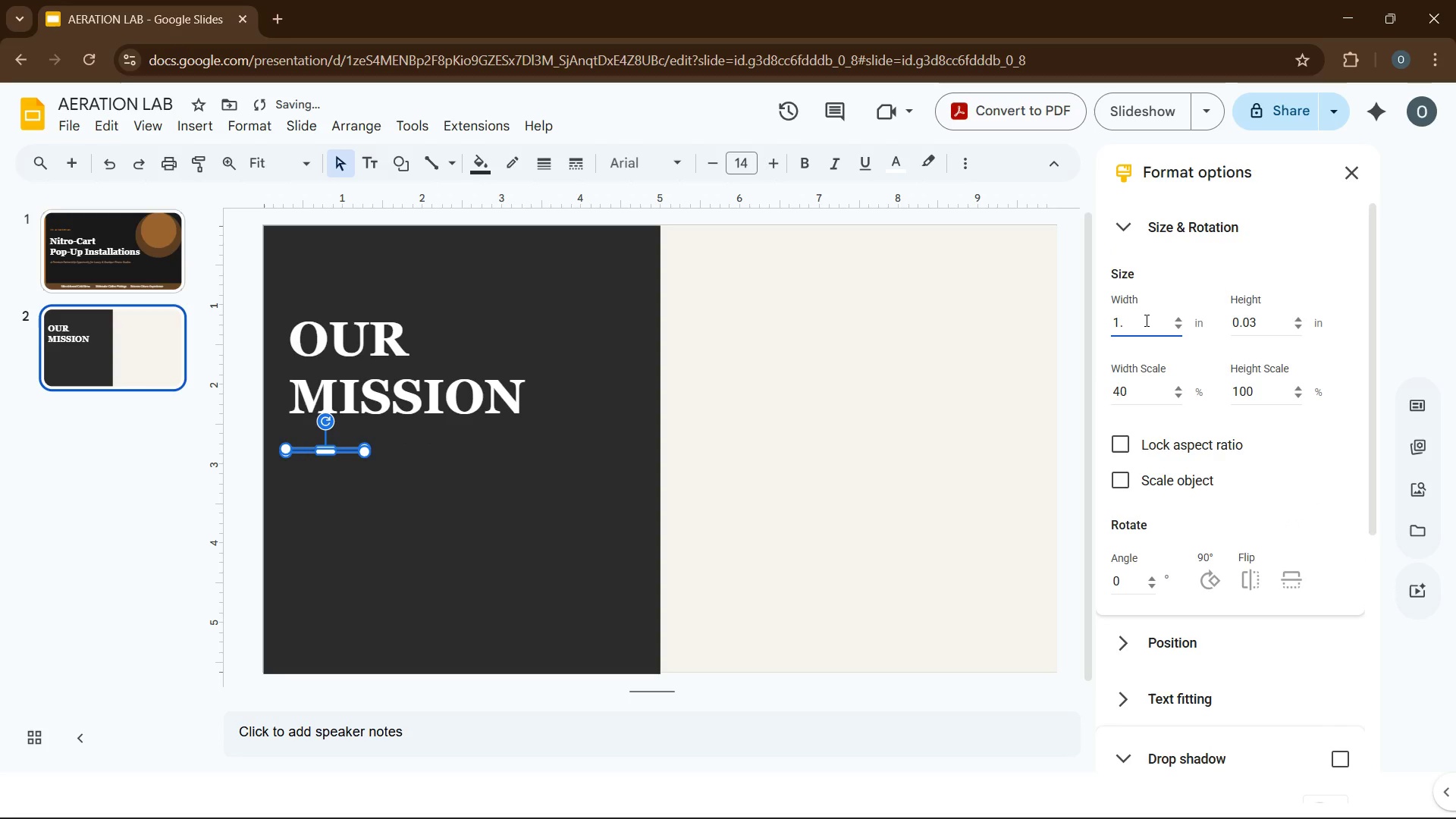 
key(Numpad4)
 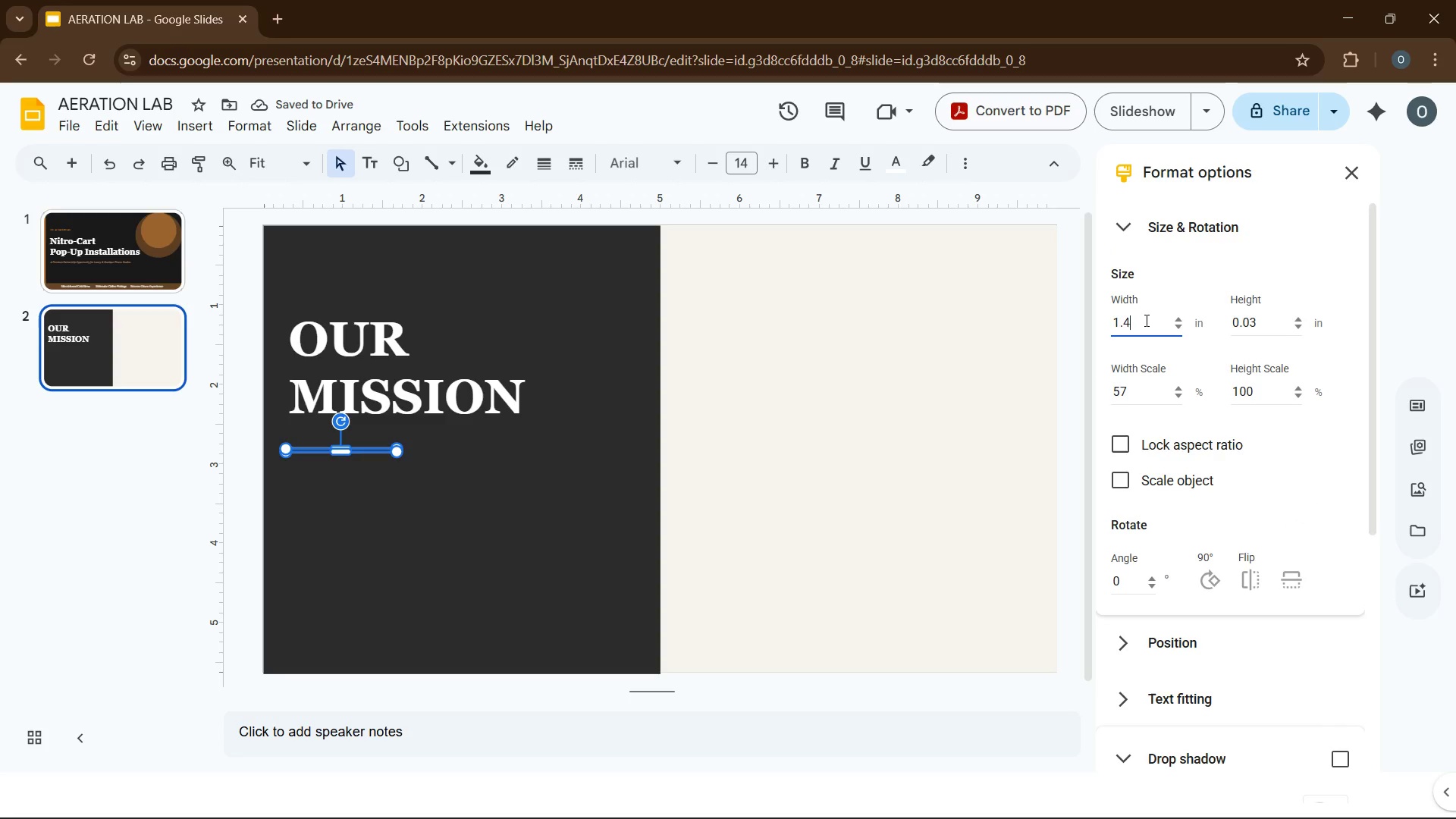 
key(Backspace)
 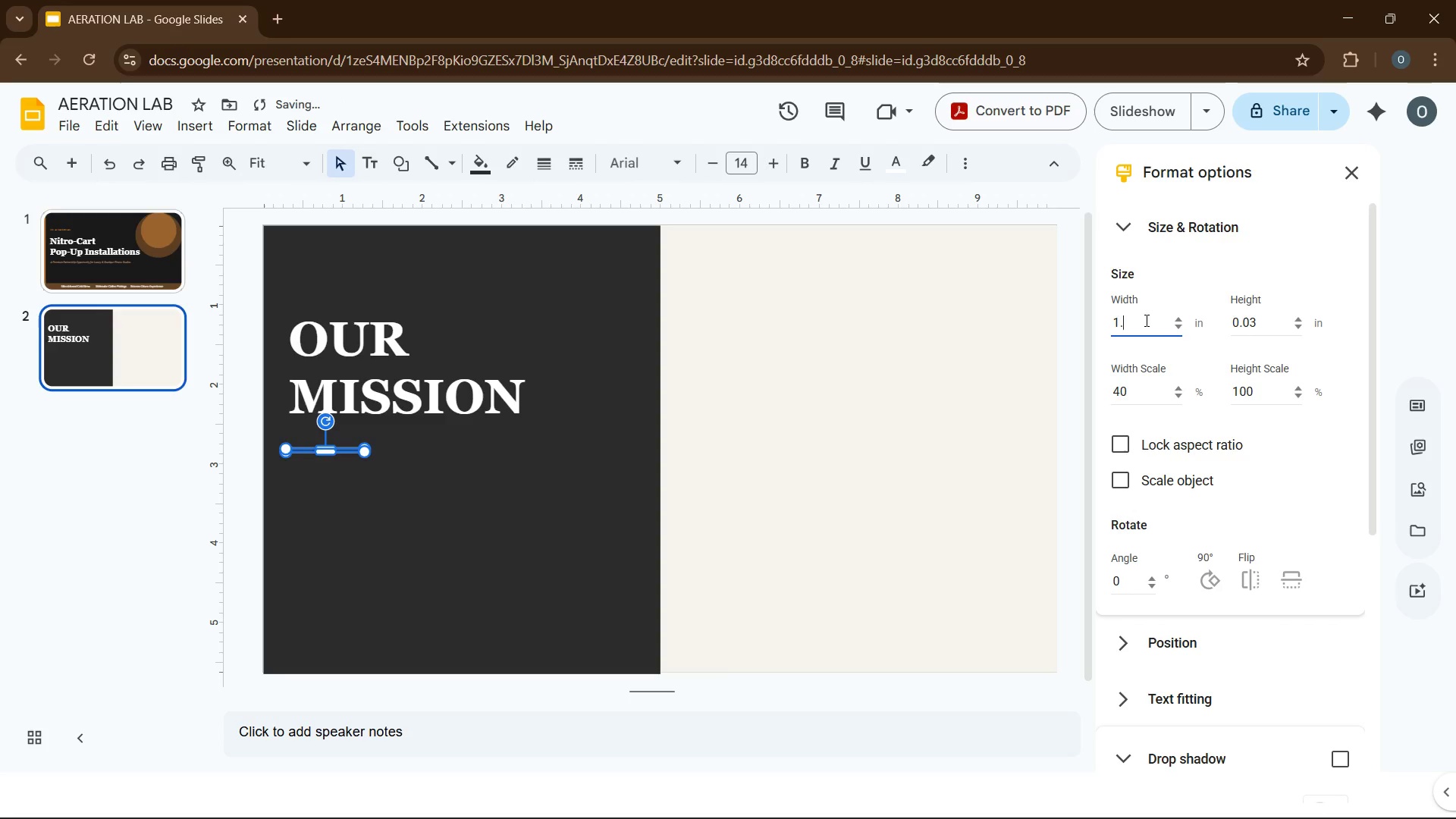 
key(Numpad5)
 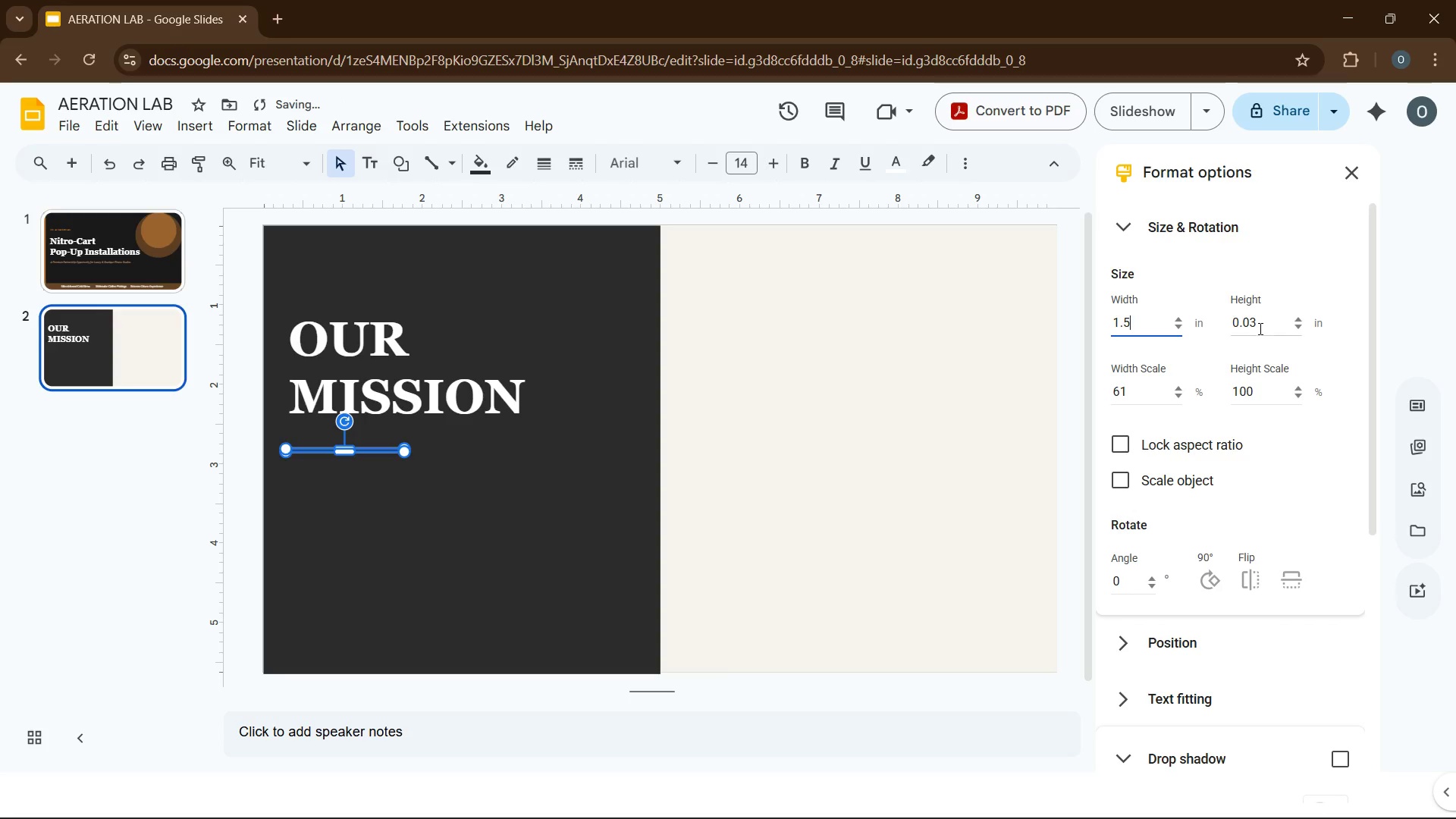 
double_click([1259, 328])
 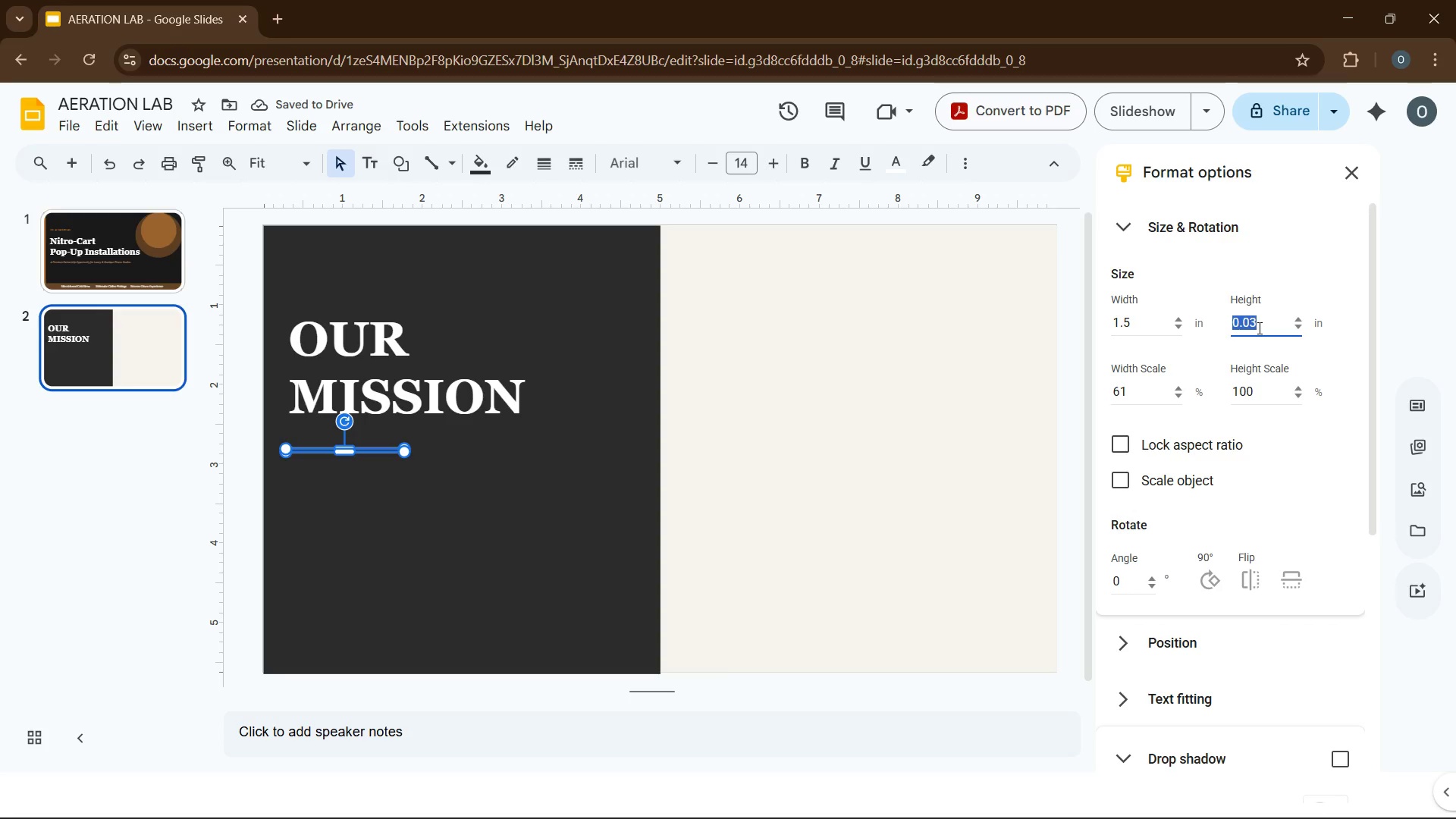 
left_click([1258, 328])
 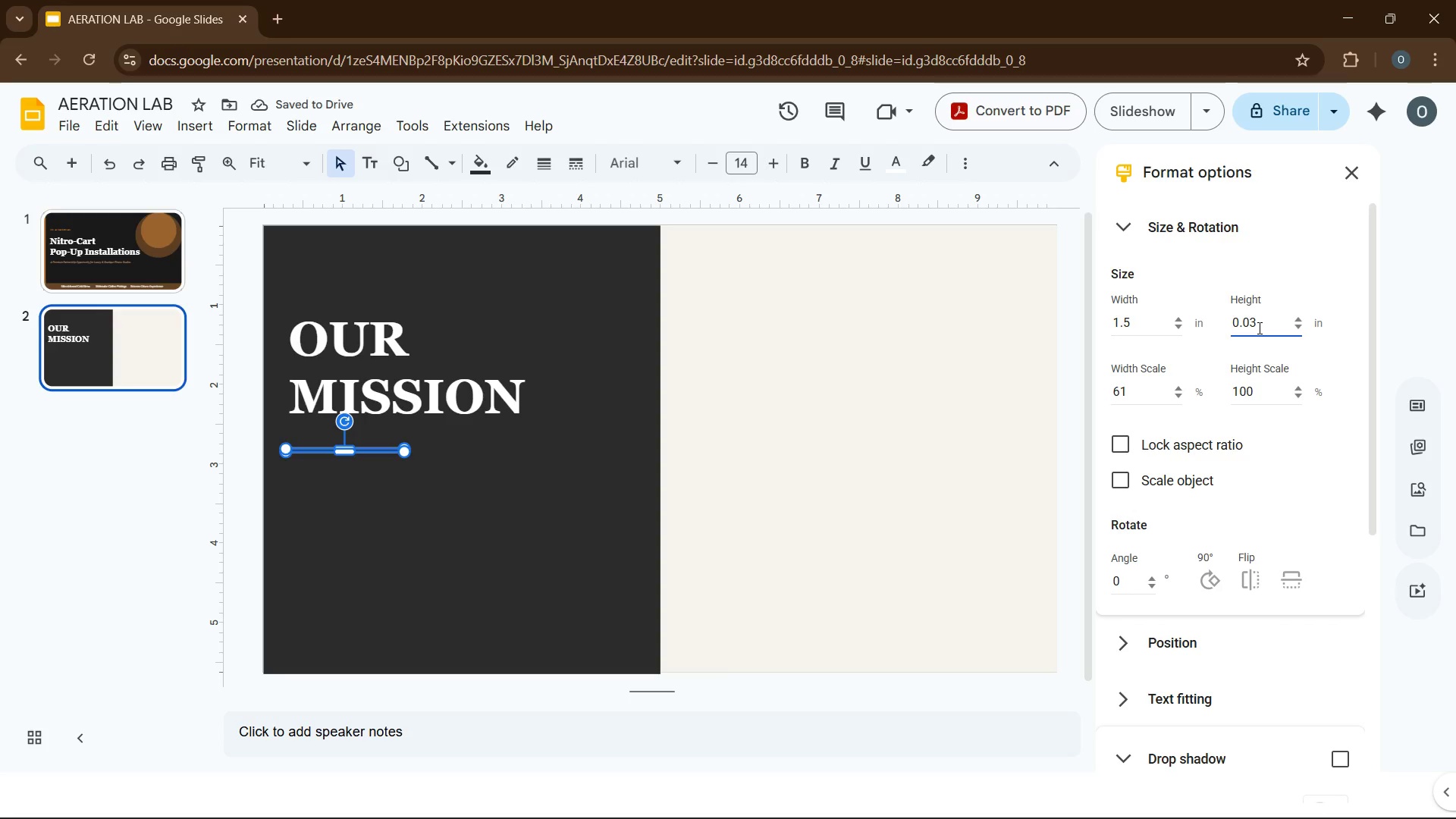 
key(Backspace)
 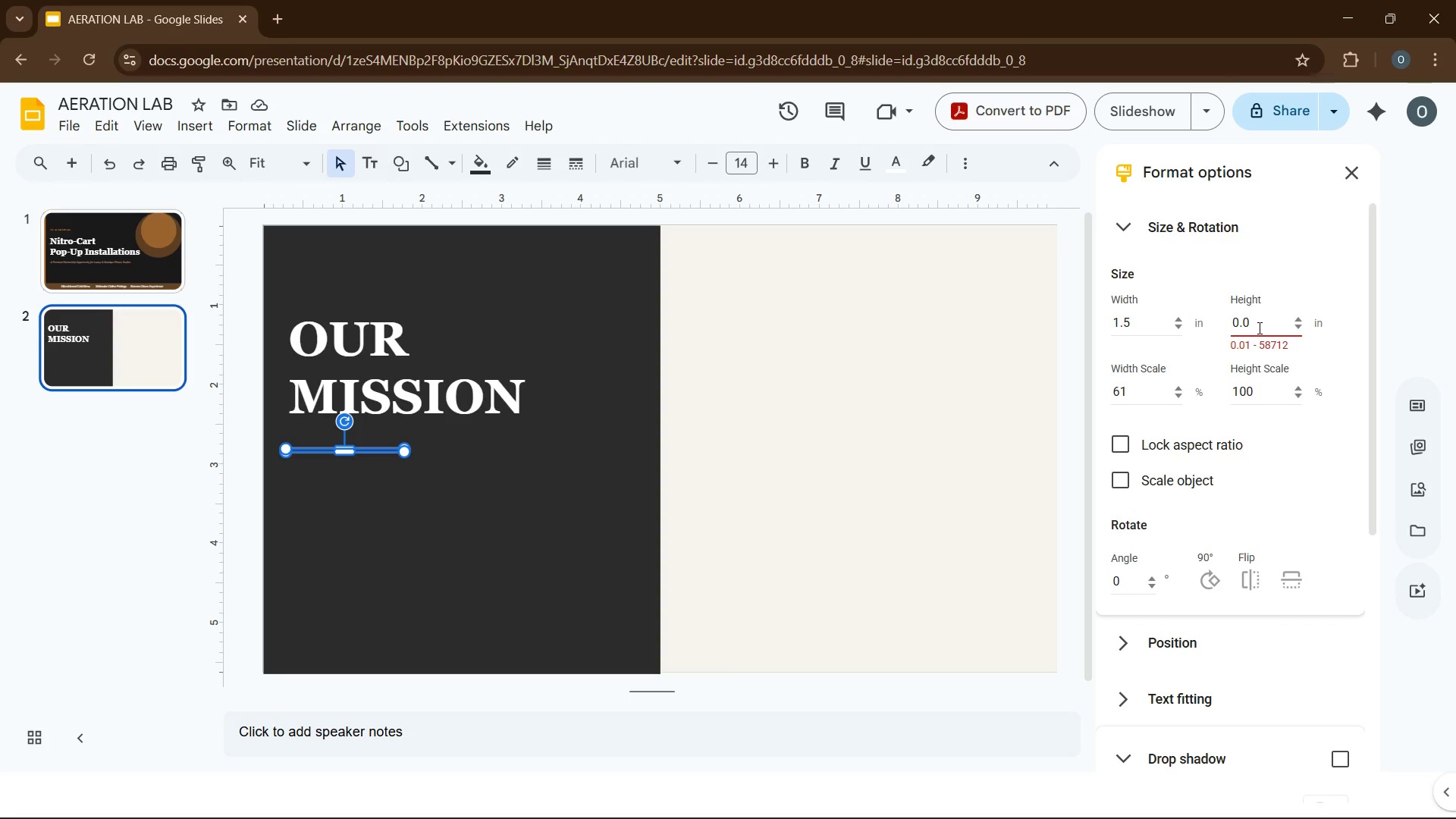 
key(Numpad6)
 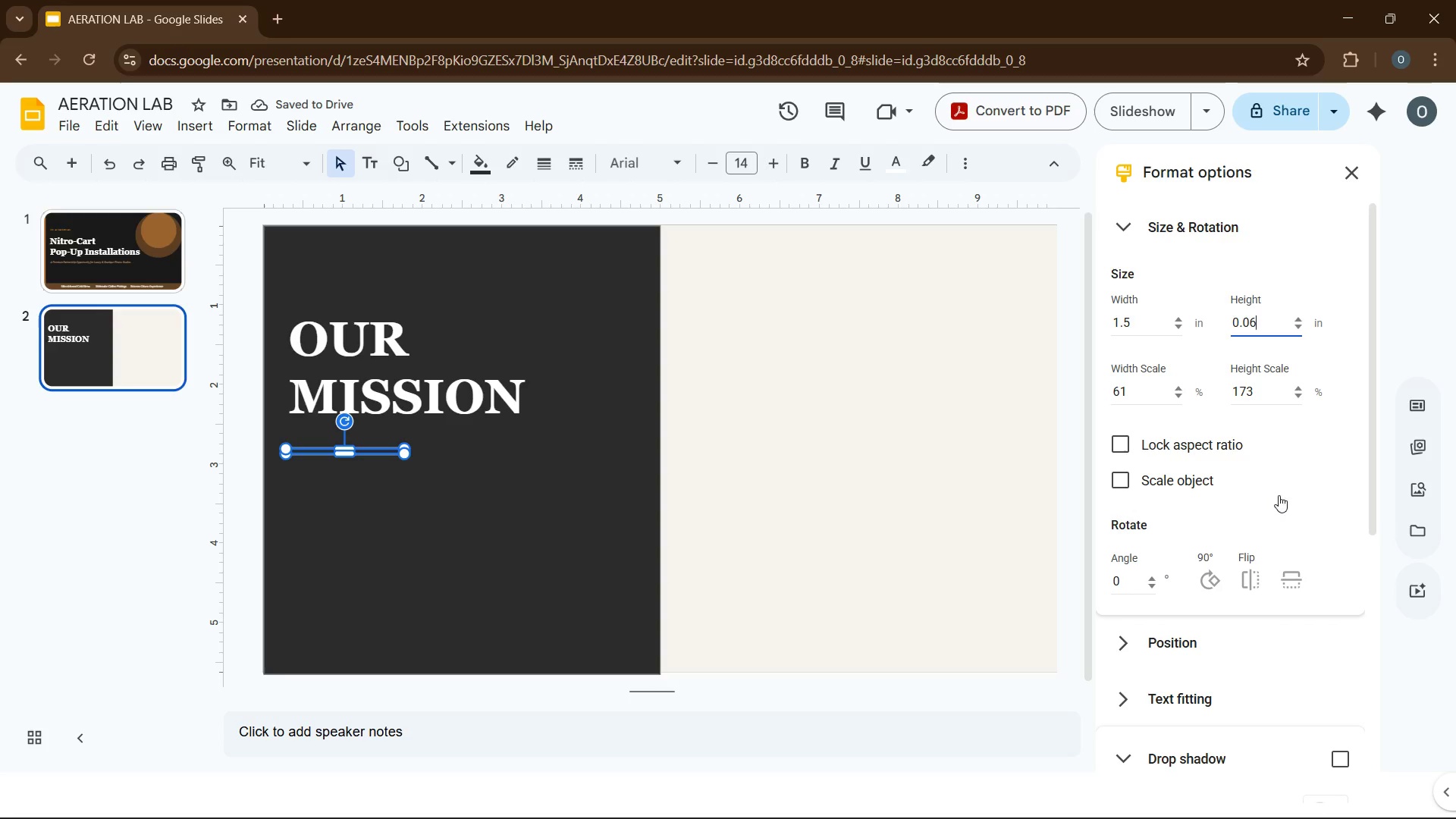 
left_click([384, 448])
 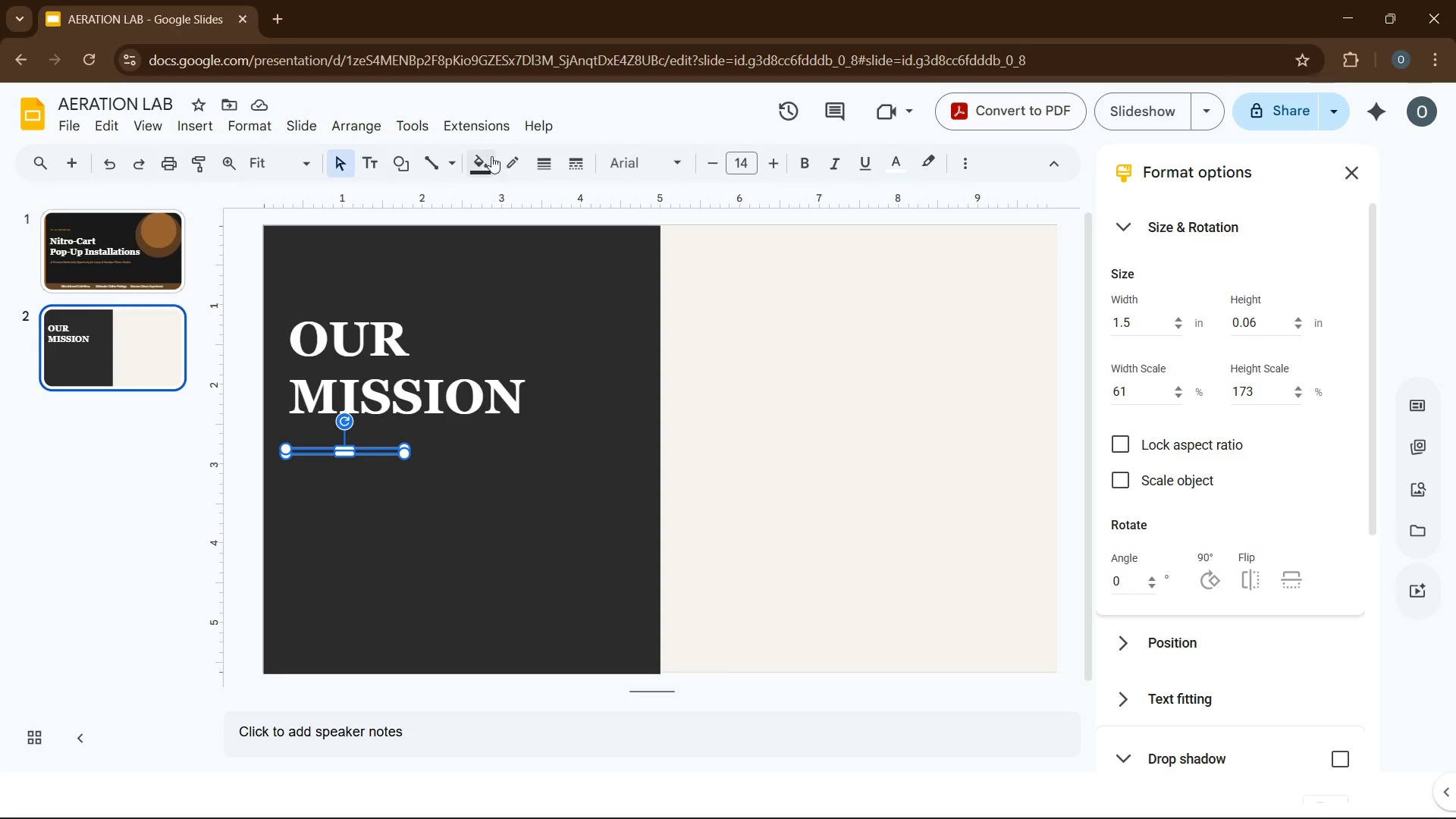 
left_click([481, 162])
 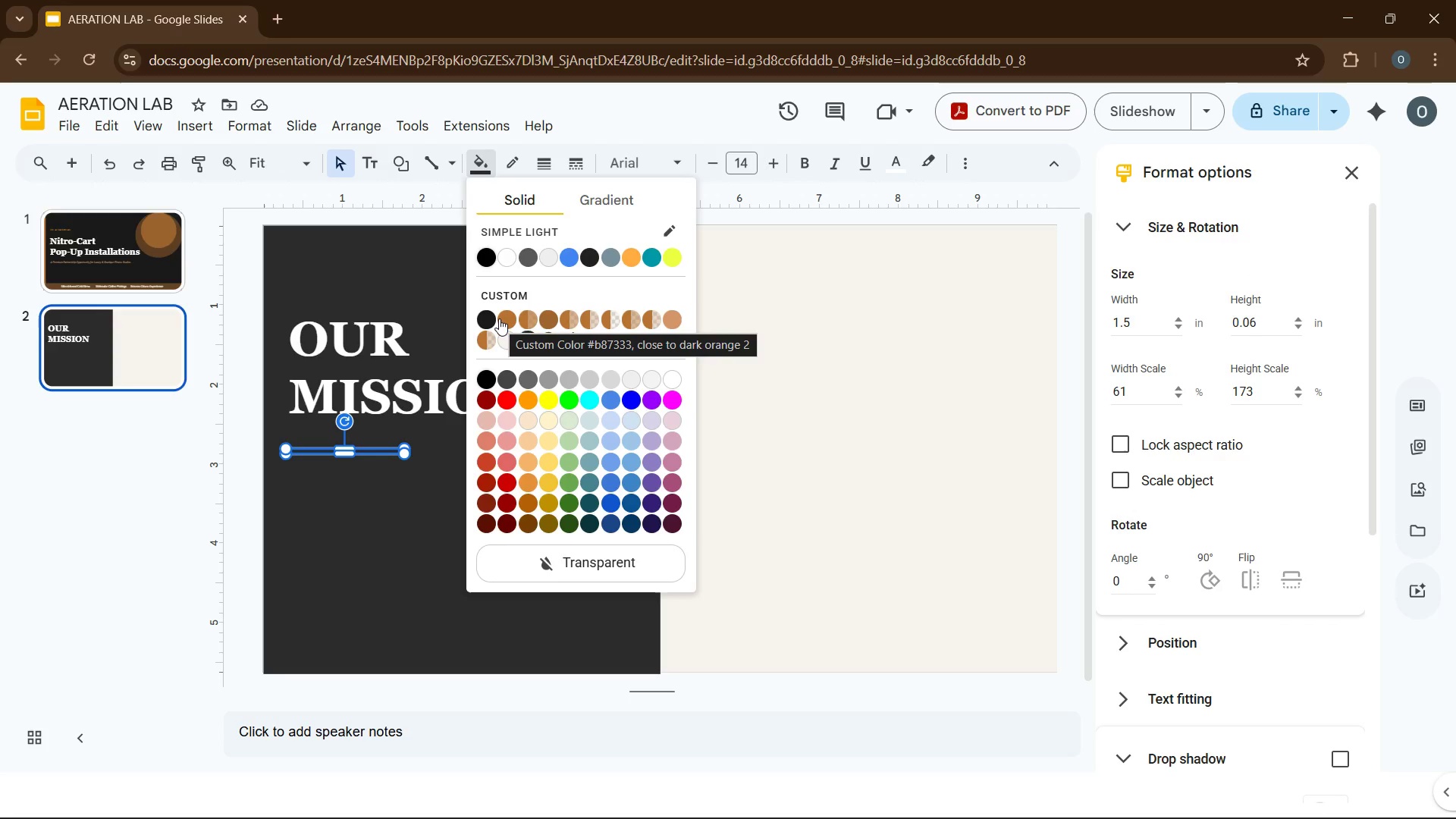 
left_click([499, 318])
 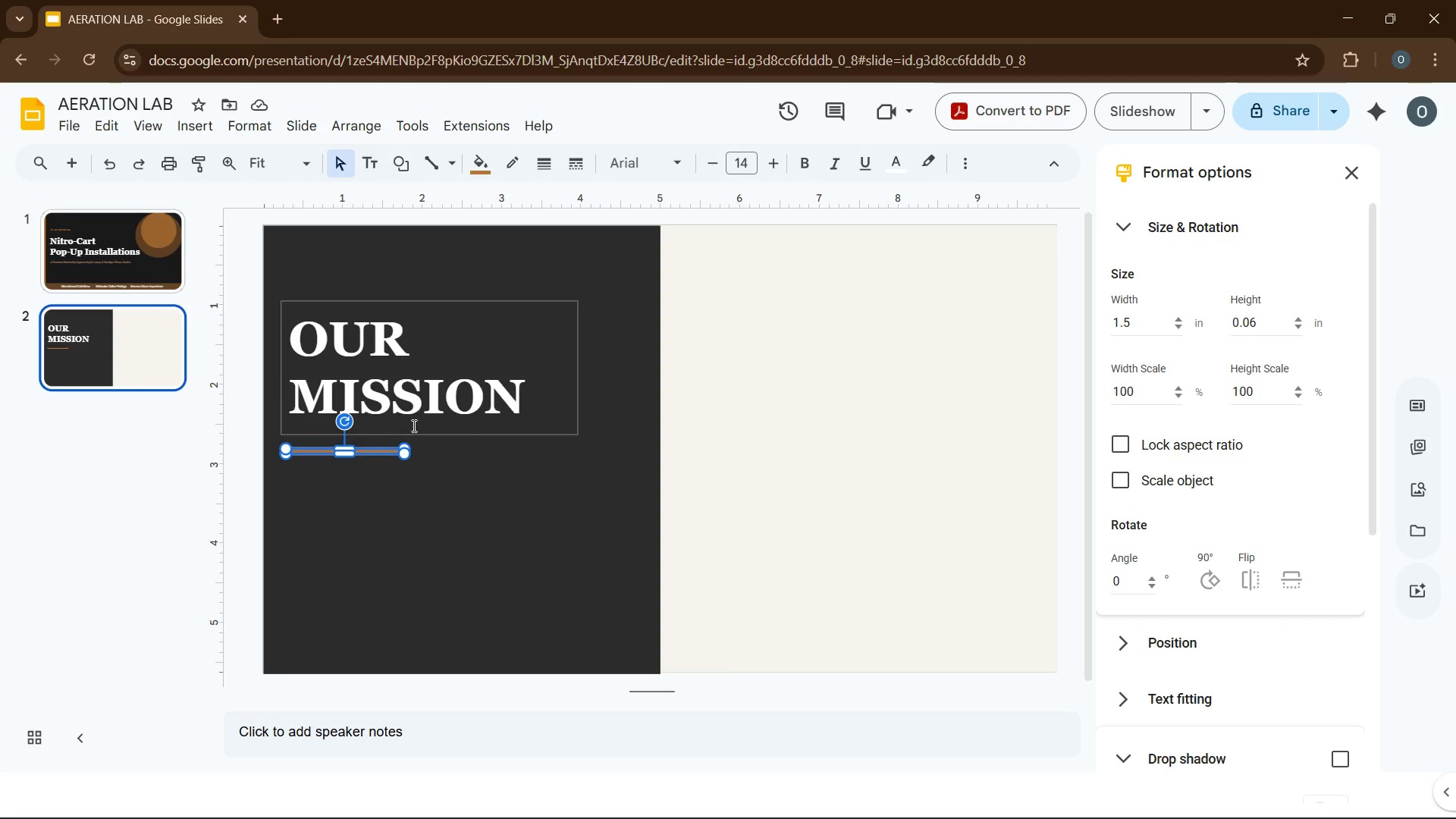 
wait(13.05)
 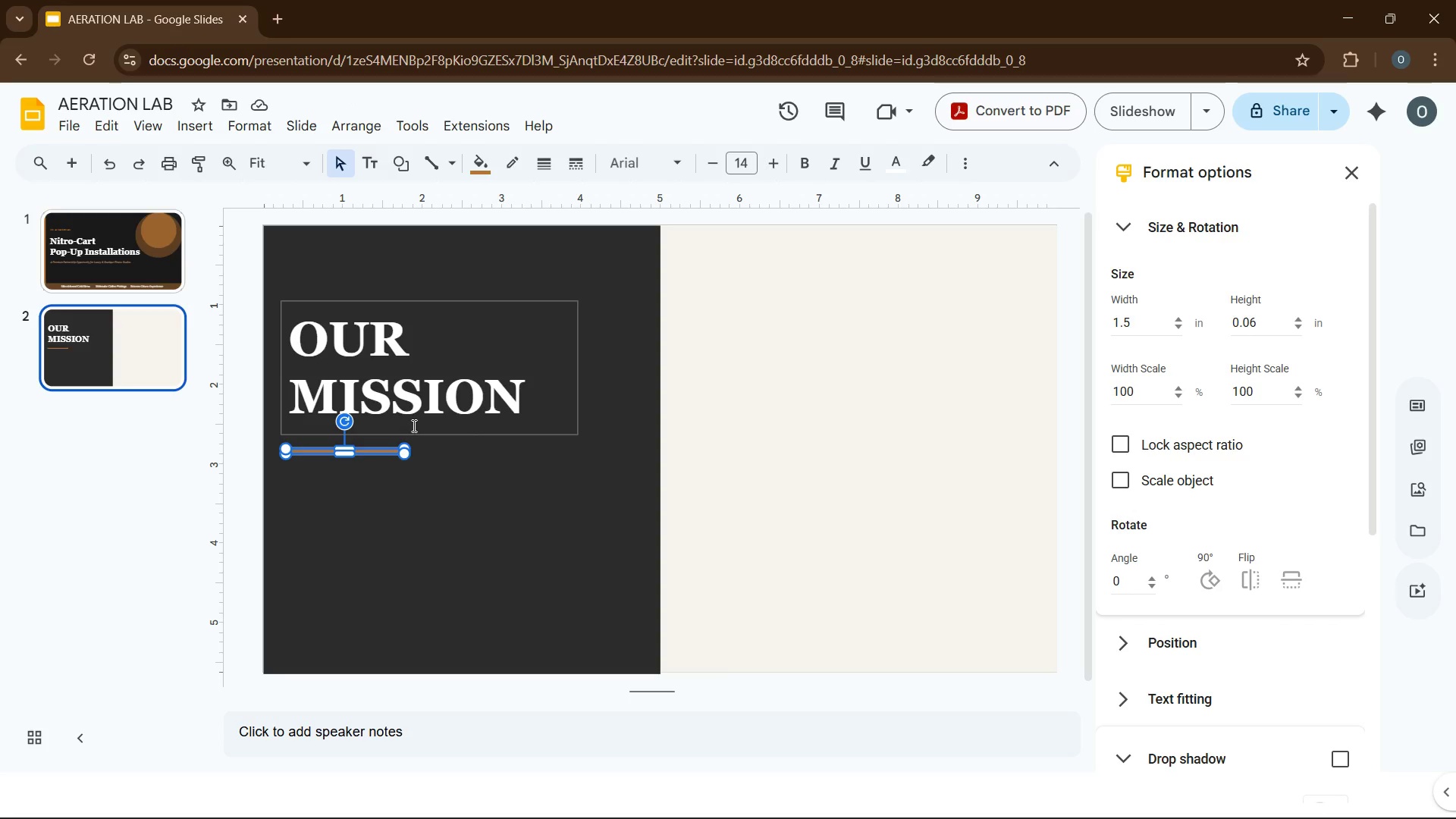 
left_click([469, 474])
 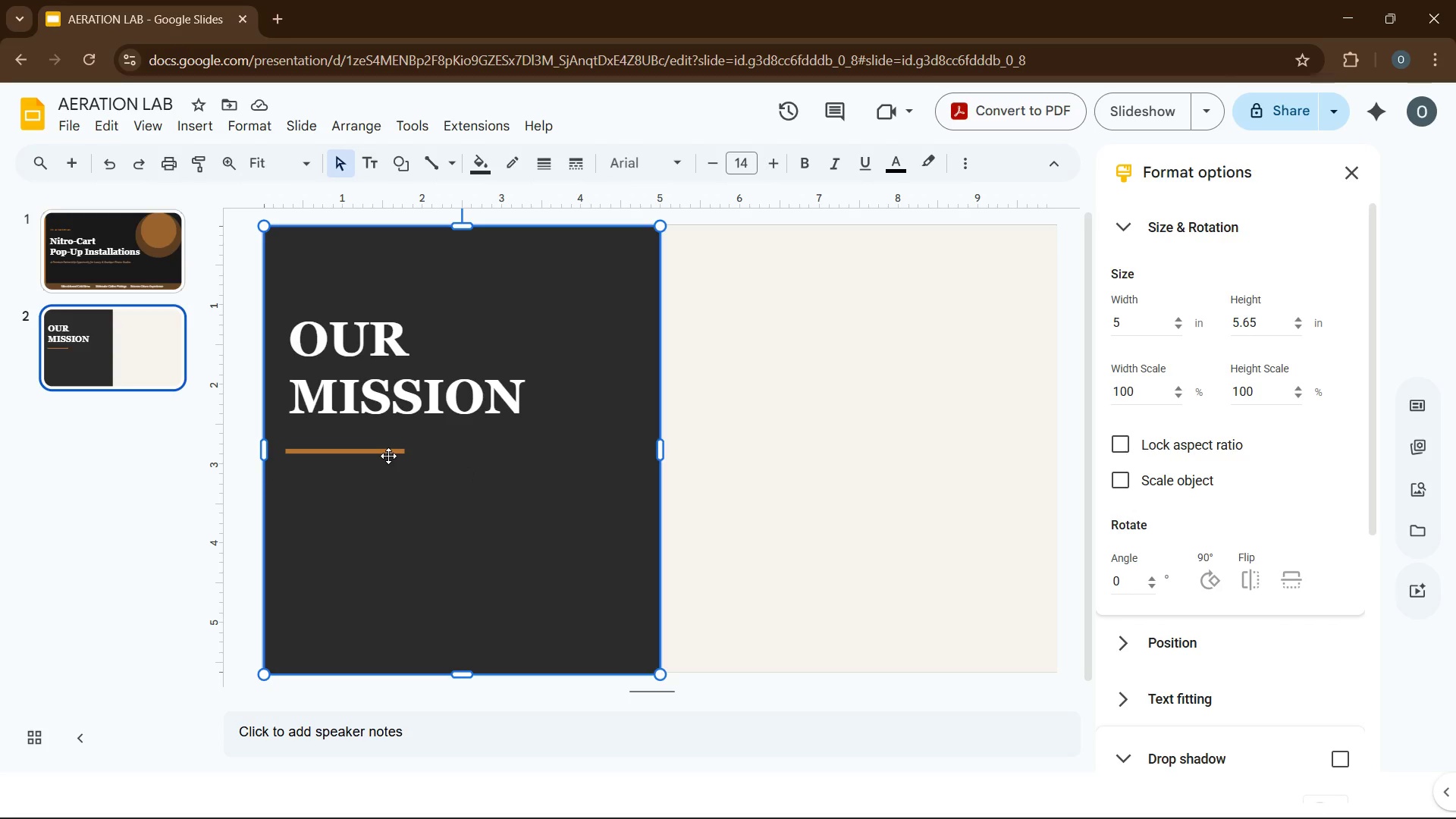 
left_click([388, 456])
 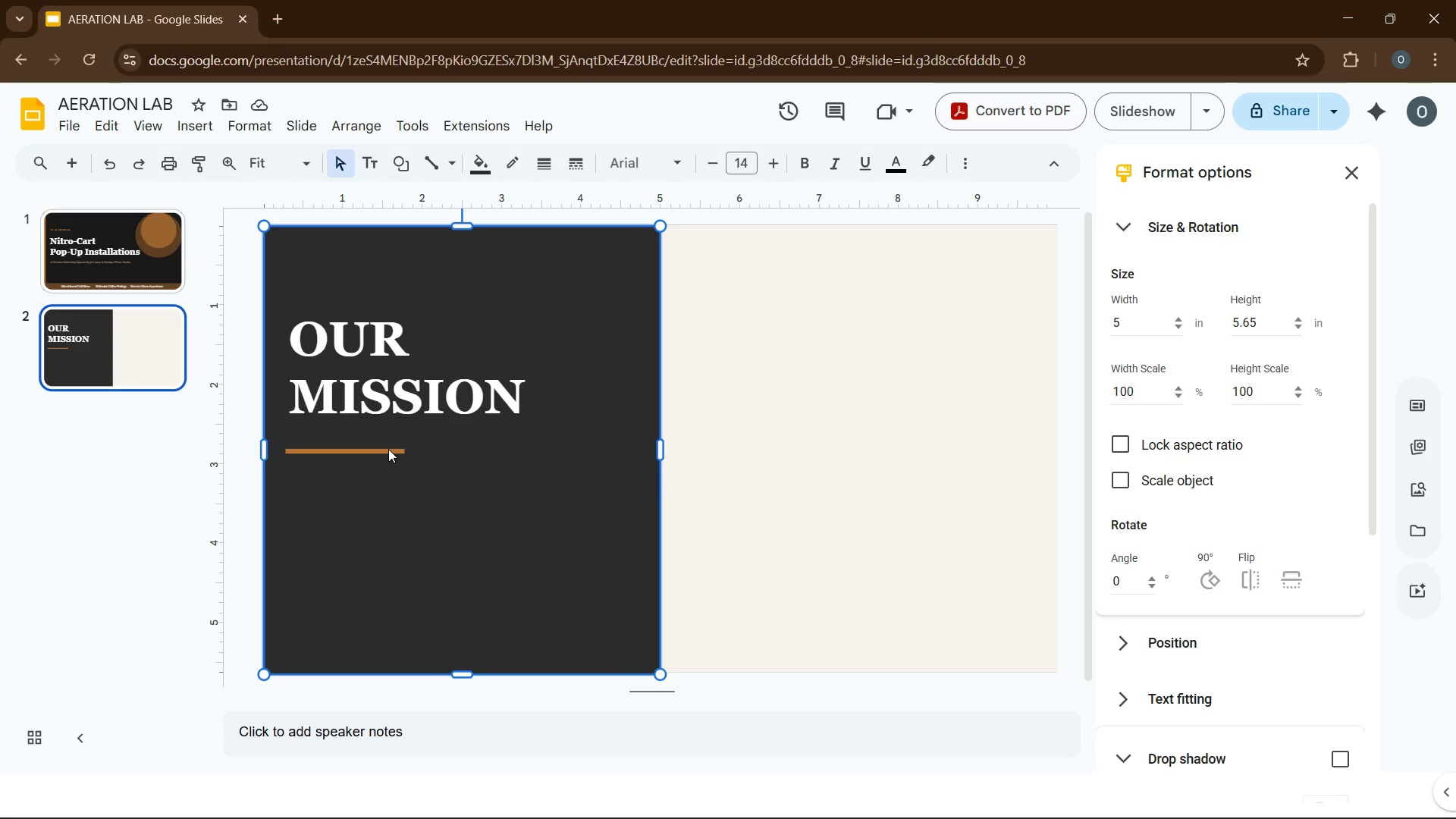 
left_click([388, 449])
 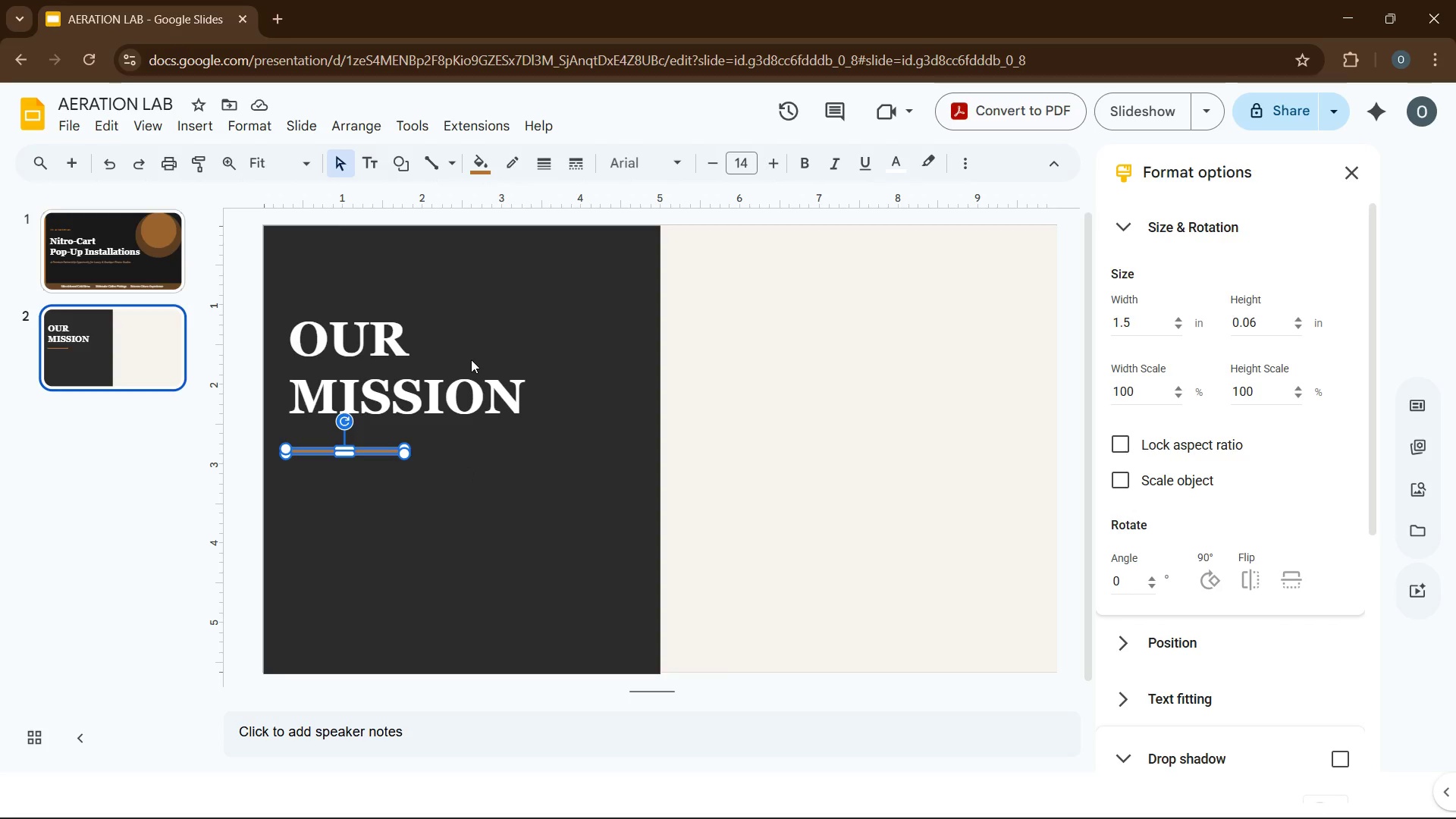 
key(ArrowUp)
 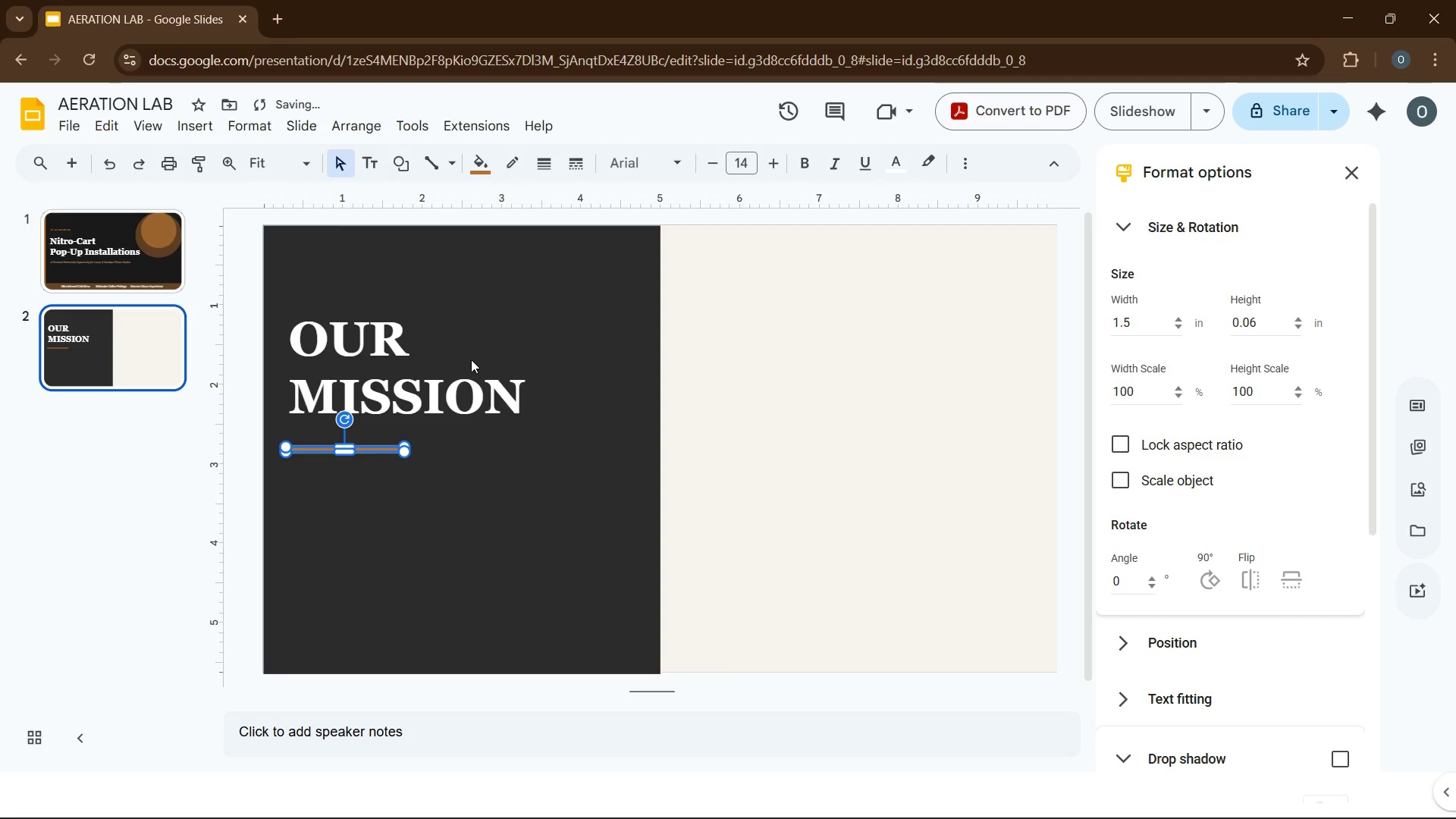 
key(ArrowUp)
 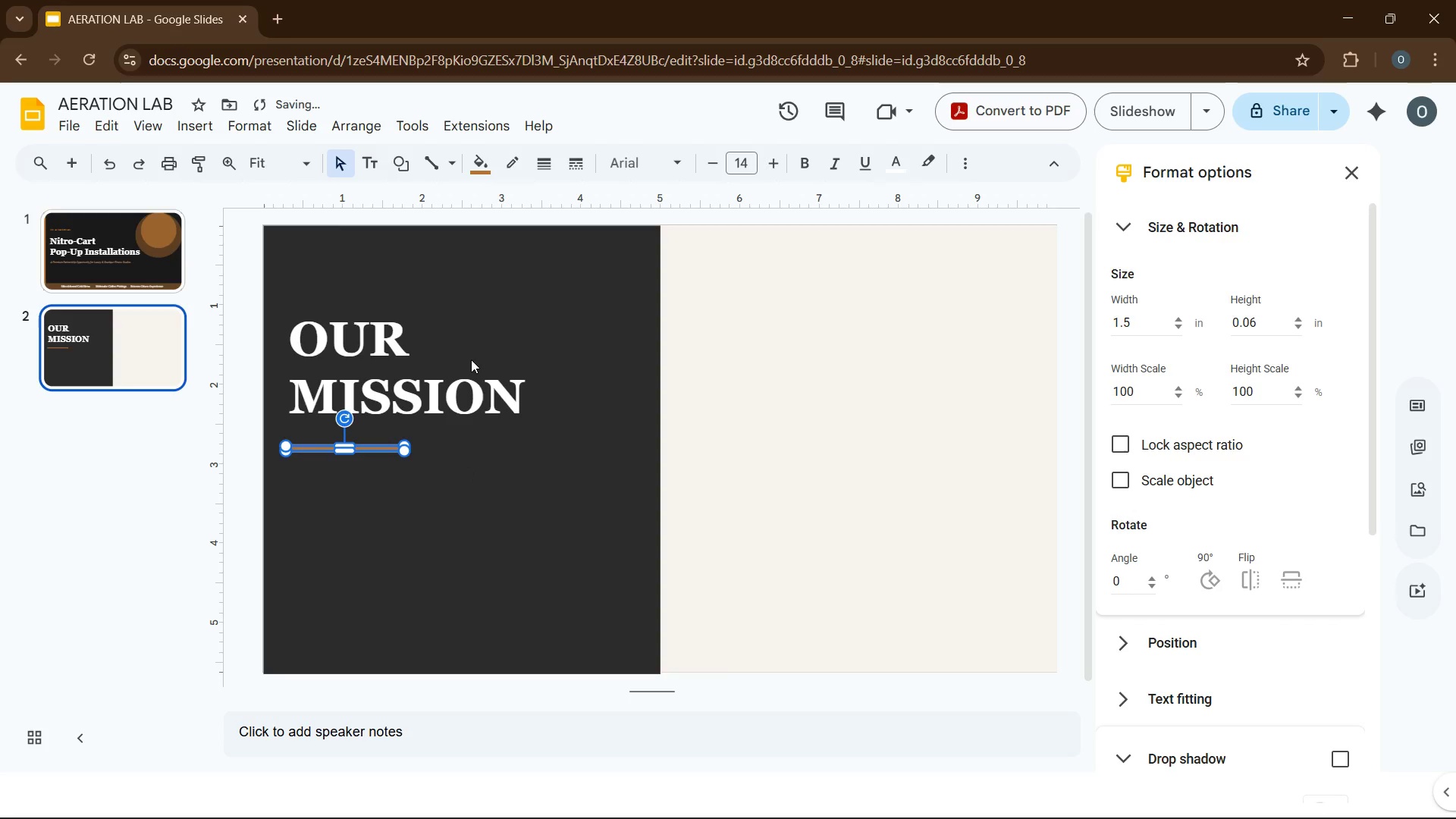 
key(ArrowUp)
 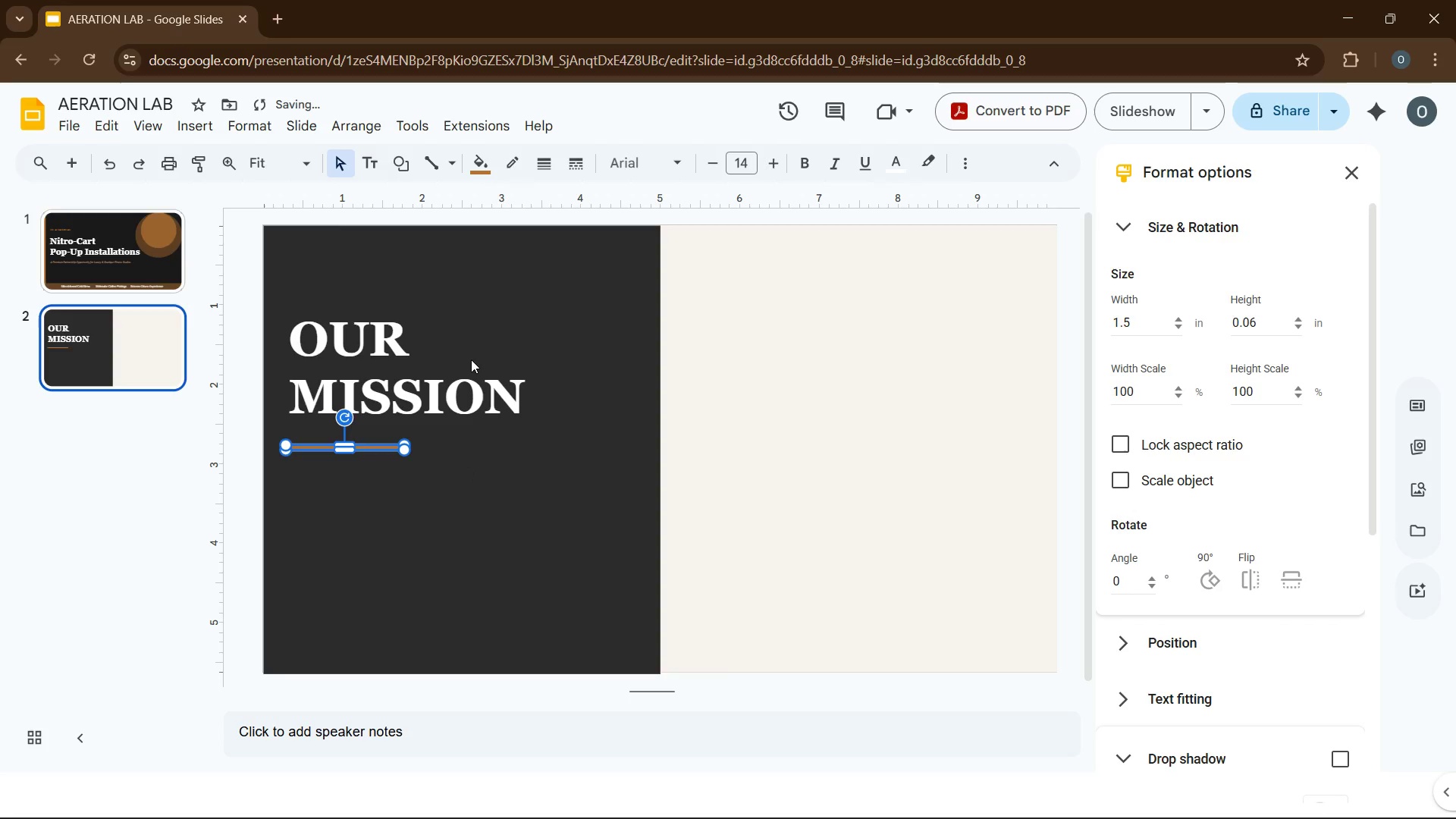 
key(ArrowUp)
 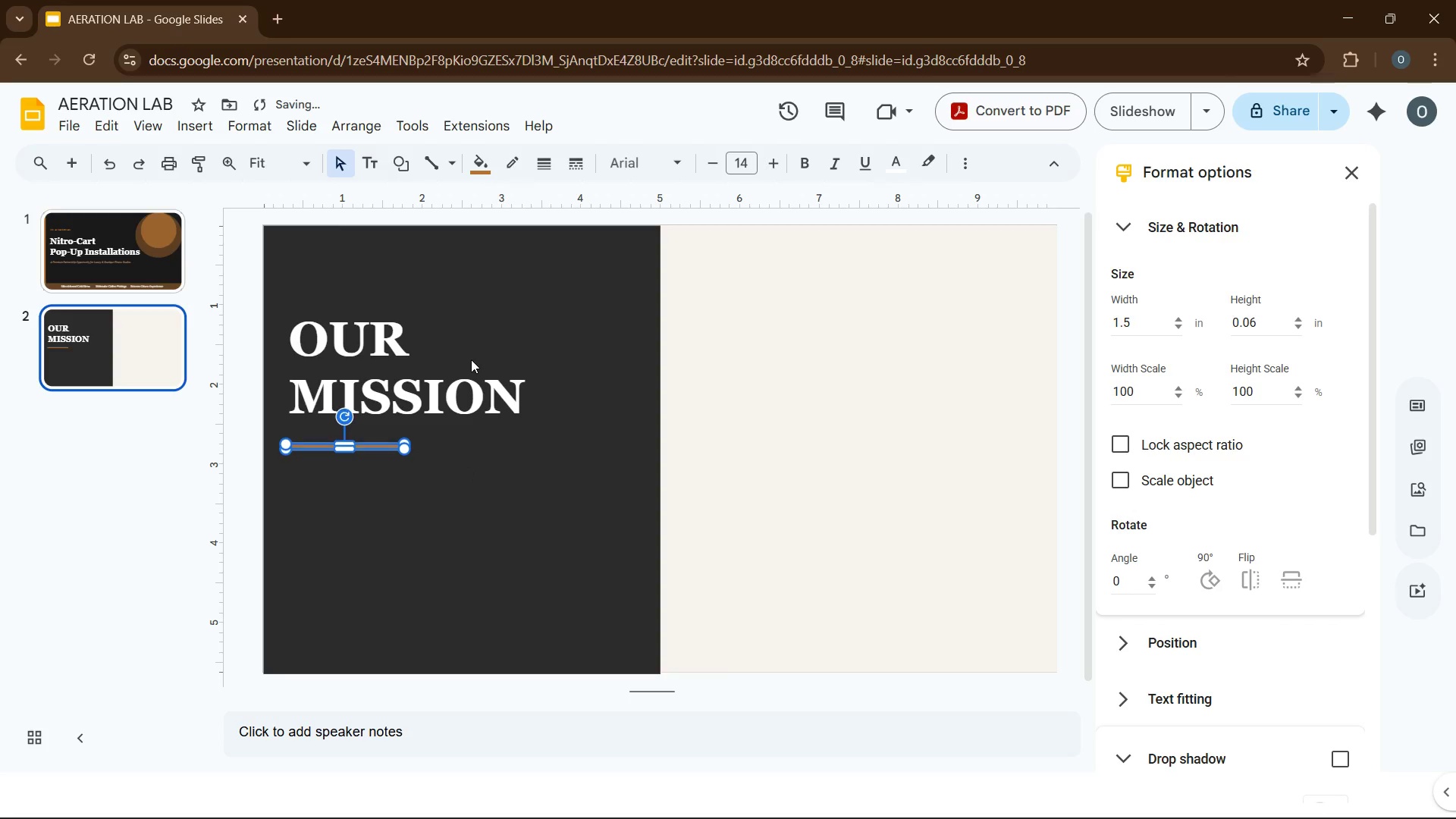 
key(ArrowUp)
 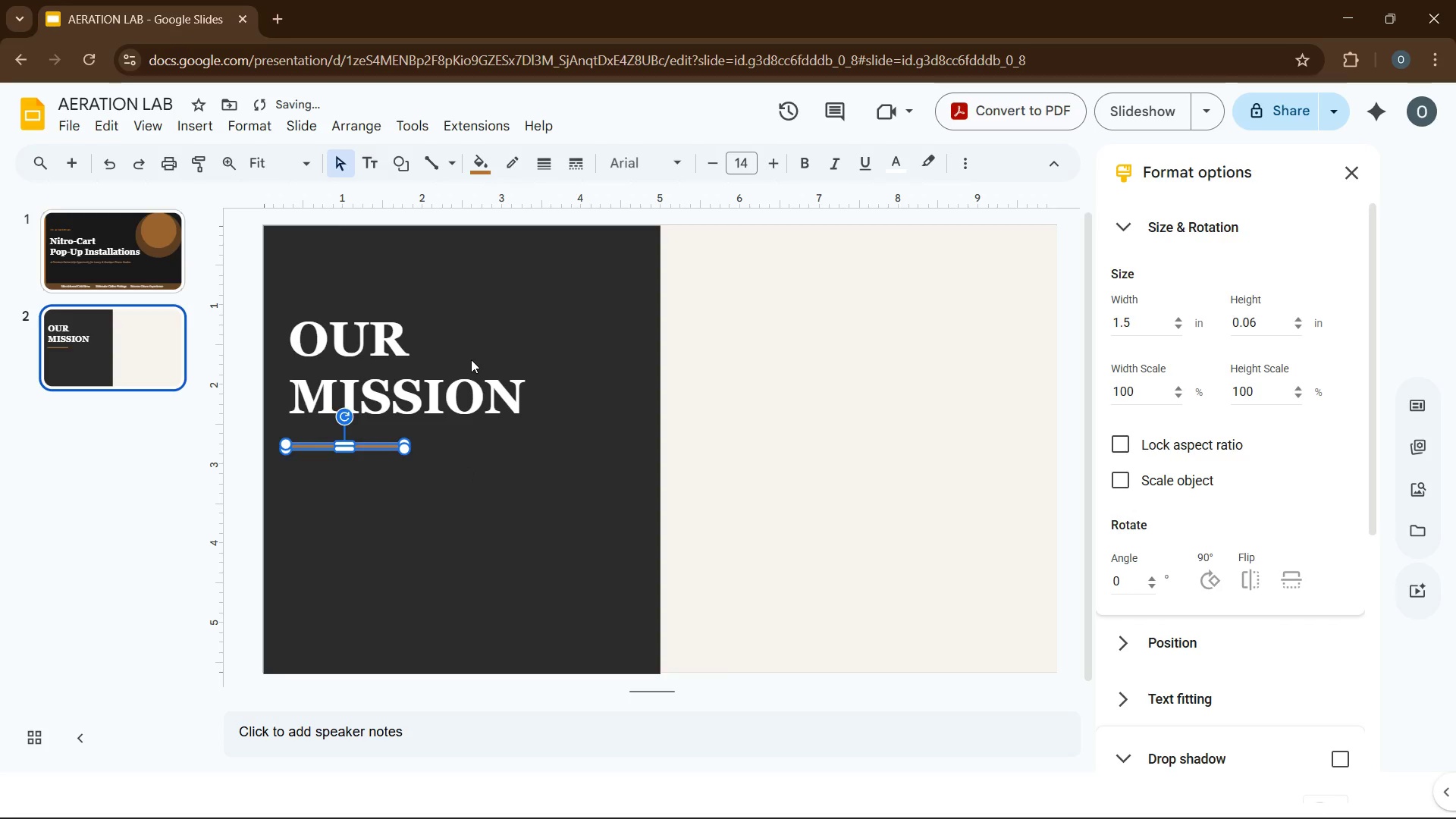 
key(ArrowUp)
 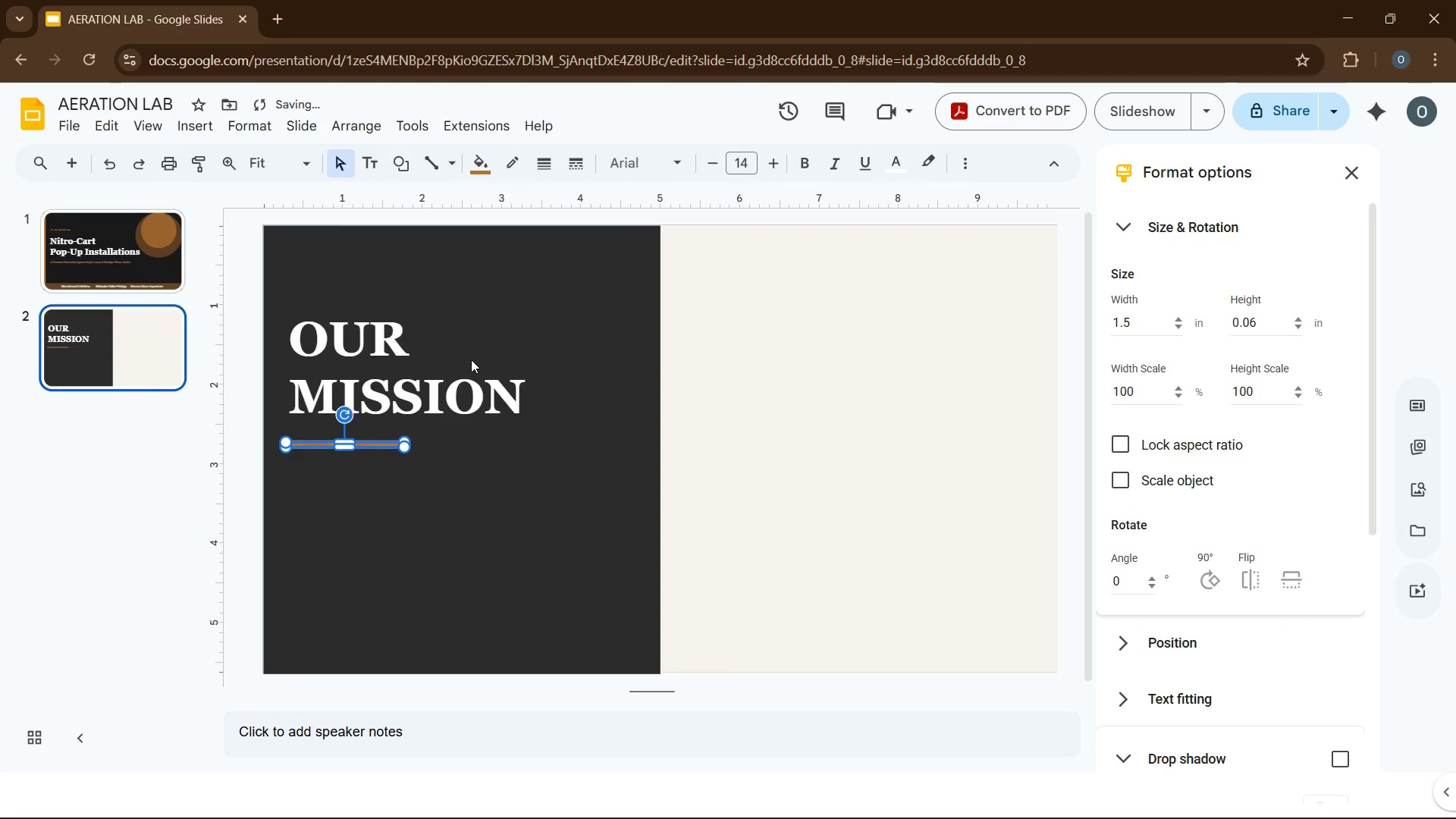 
key(ArrowUp)
 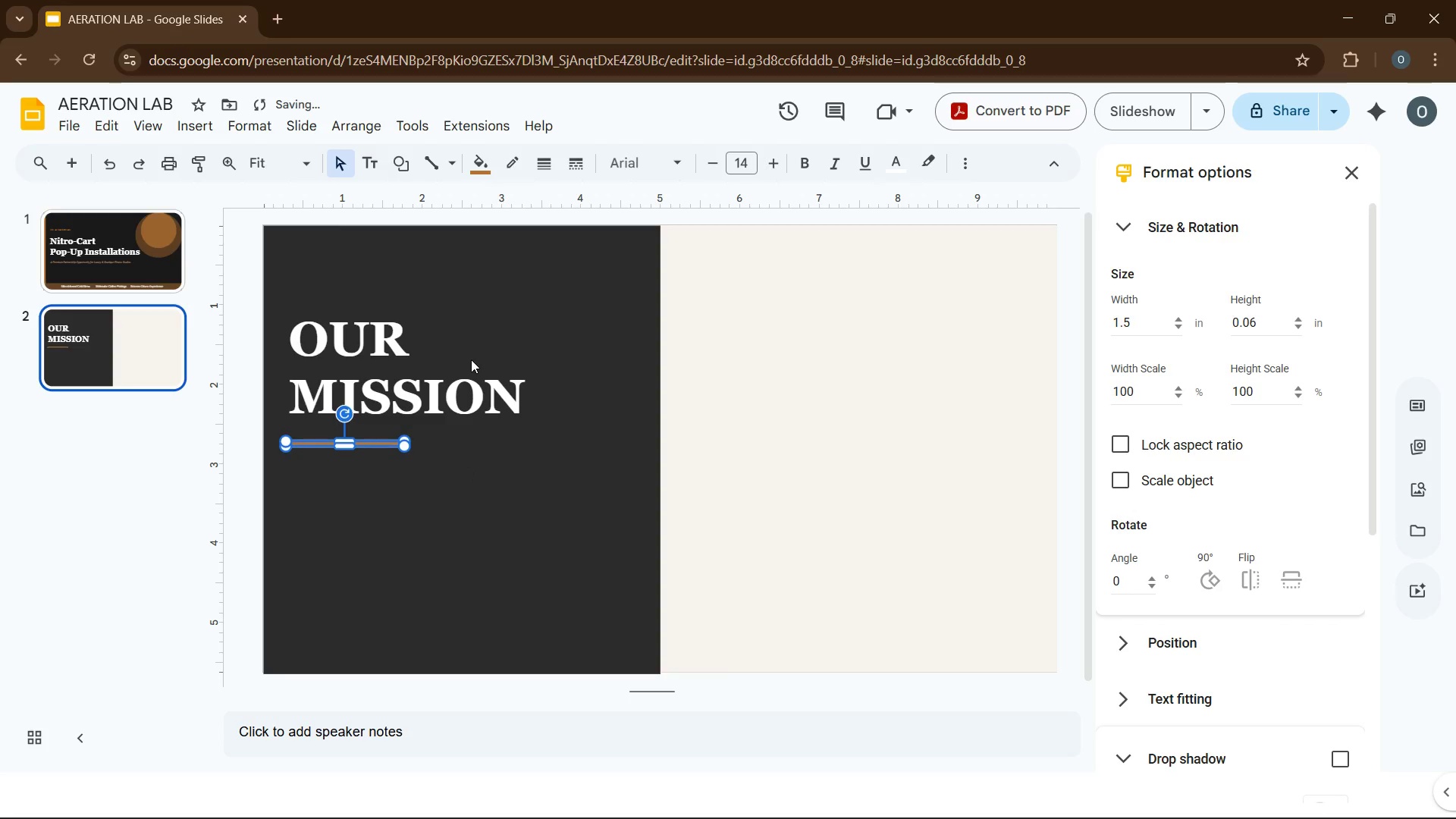 
key(ArrowUp)
 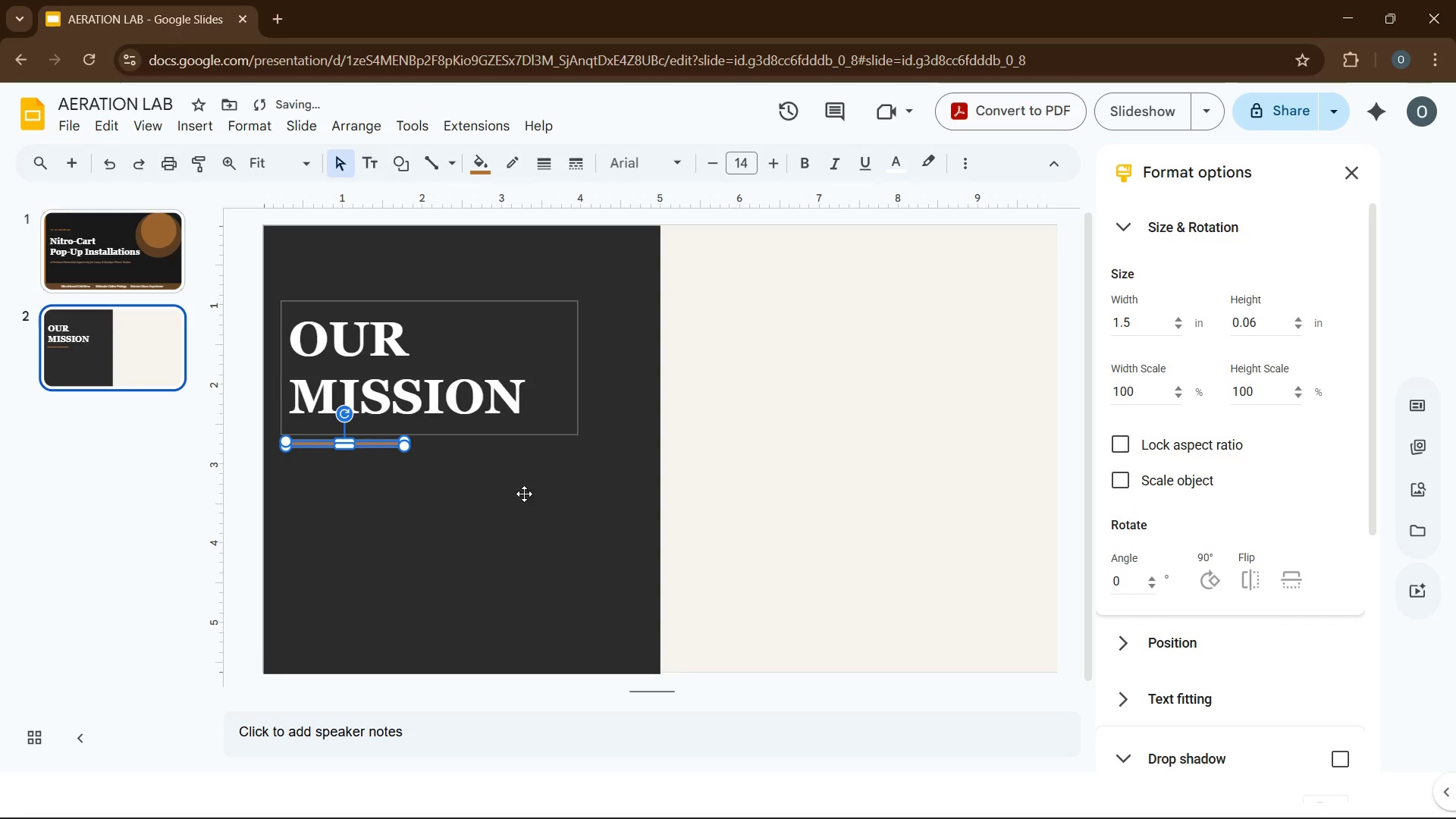 
left_click([535, 513])
 